 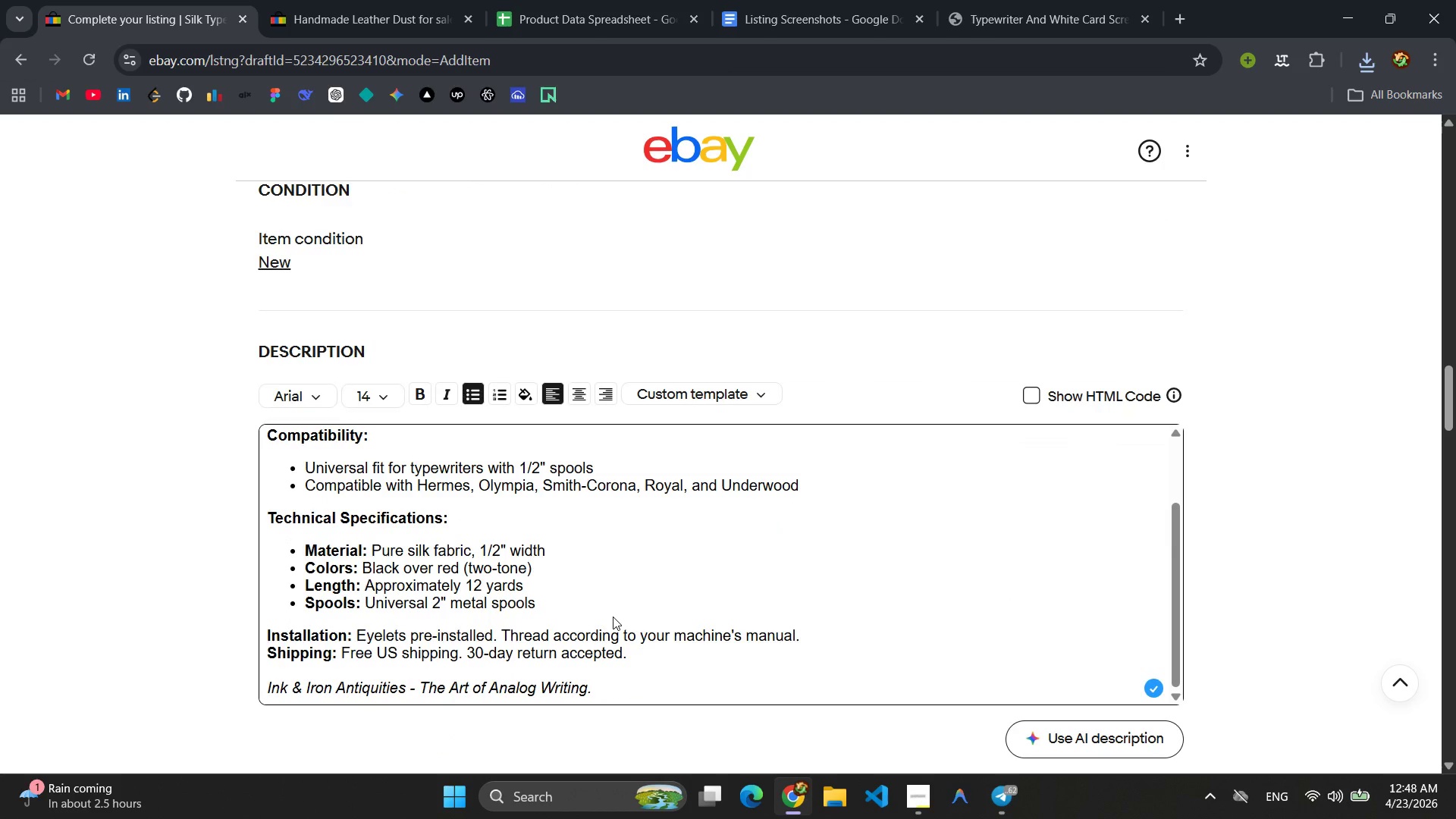 
scroll: coordinate [616, 617], scroll_direction: up, amount: 4.0
 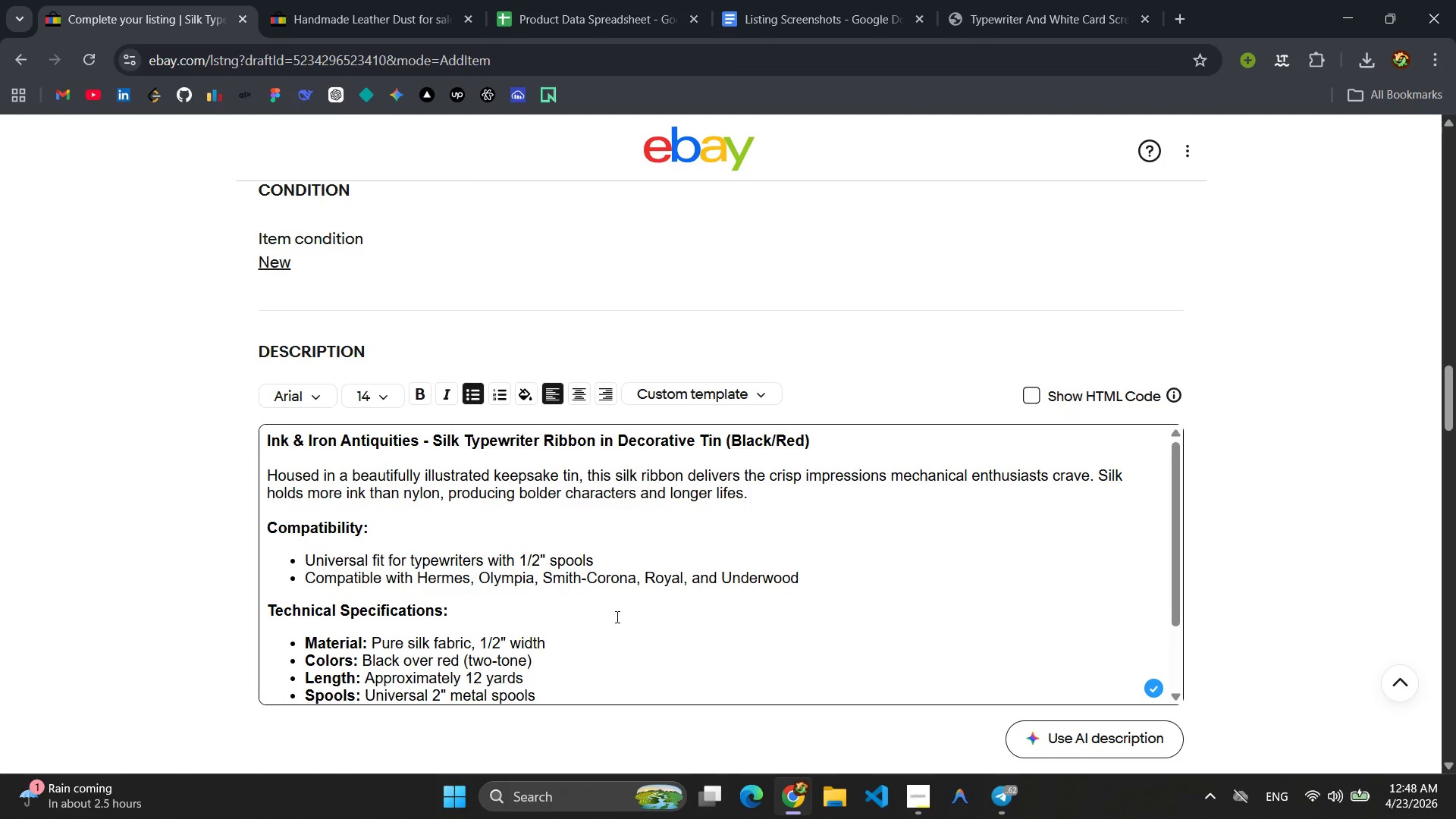 
scroll: coordinate [616, 617], scroll_direction: down, amount: 3.0
 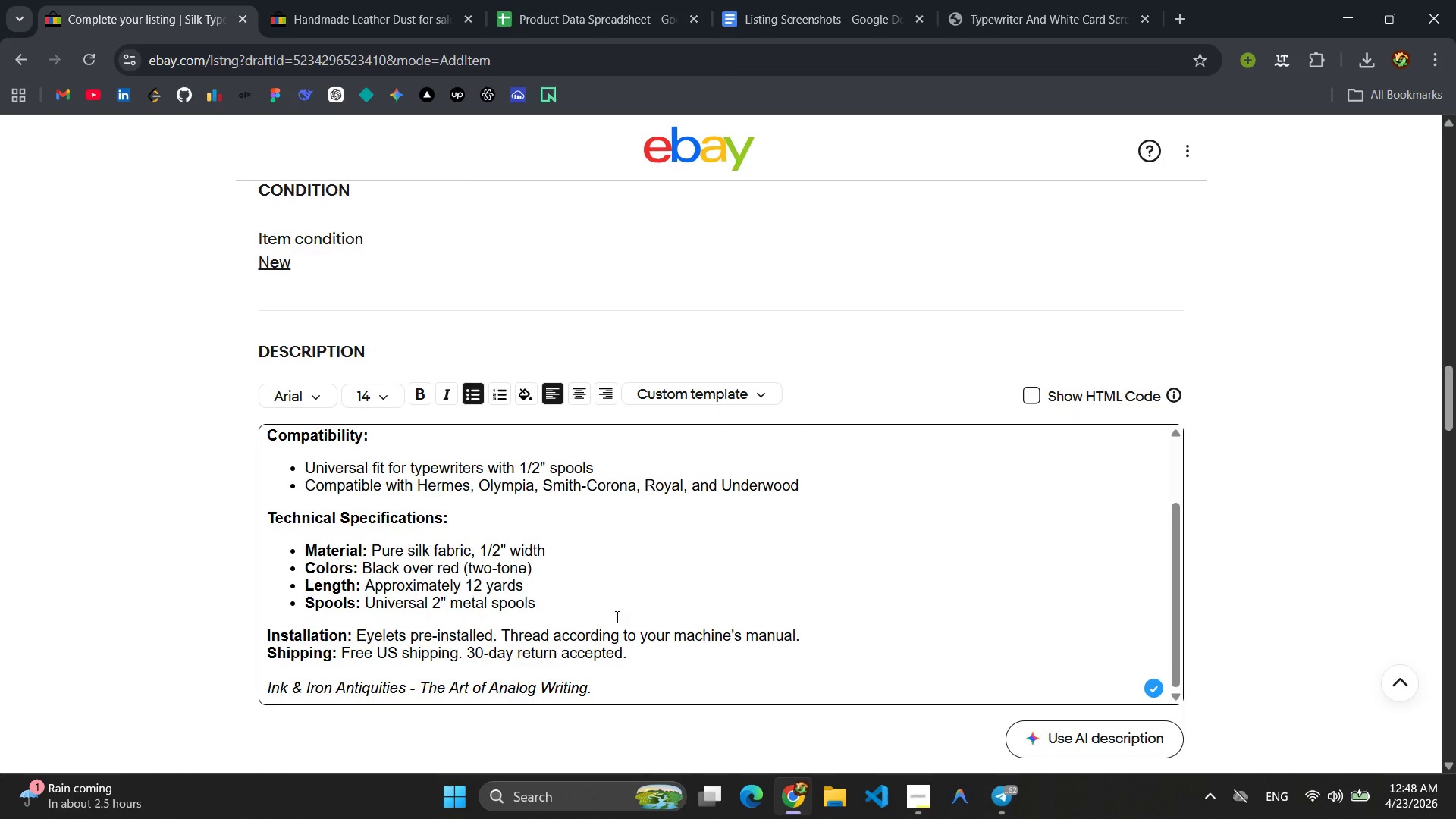 
scroll: coordinate [616, 617], scroll_direction: up, amount: 1.0
 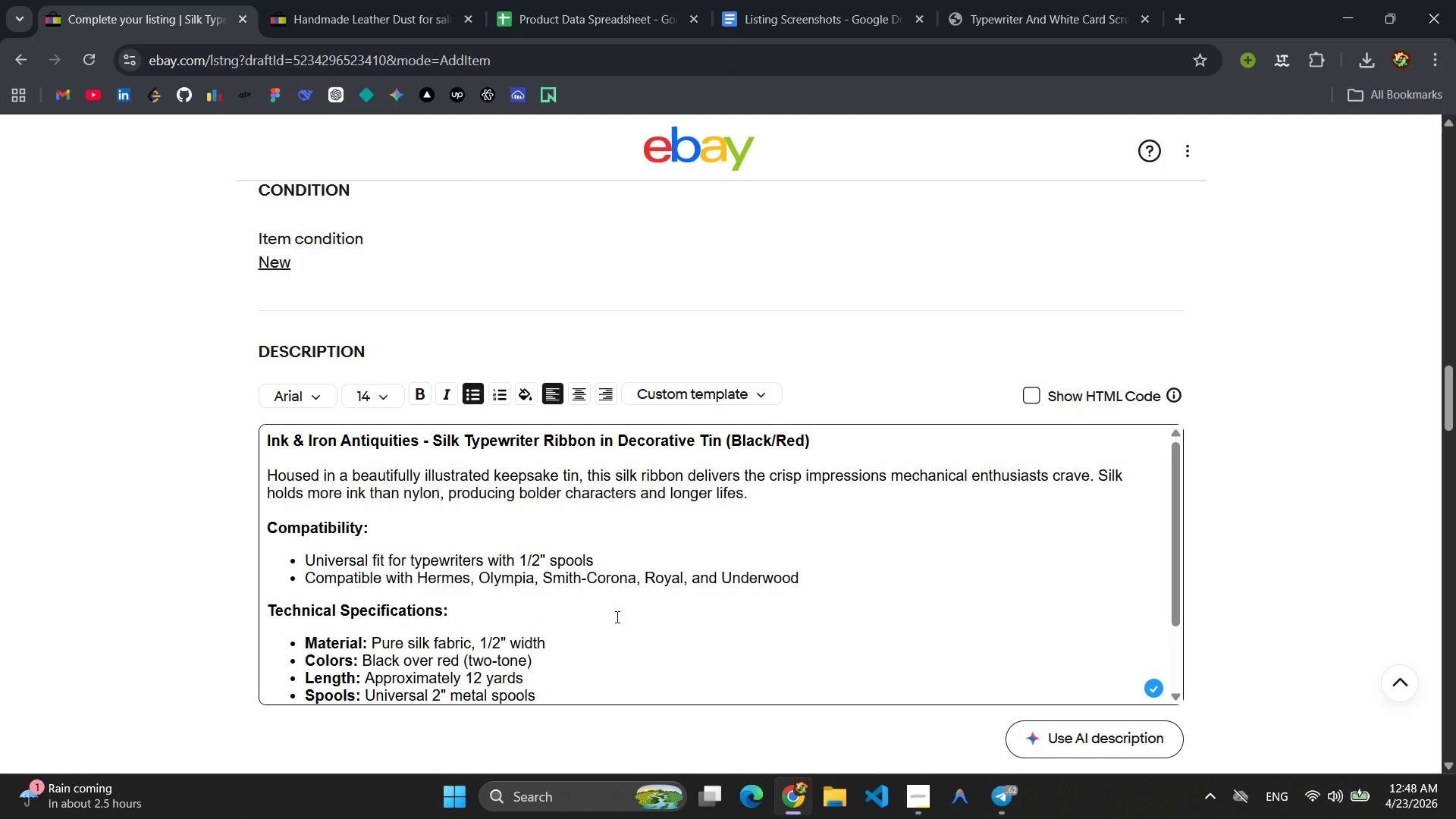 
scroll: coordinate [652, 696], scroll_direction: down, amount: 13.0
 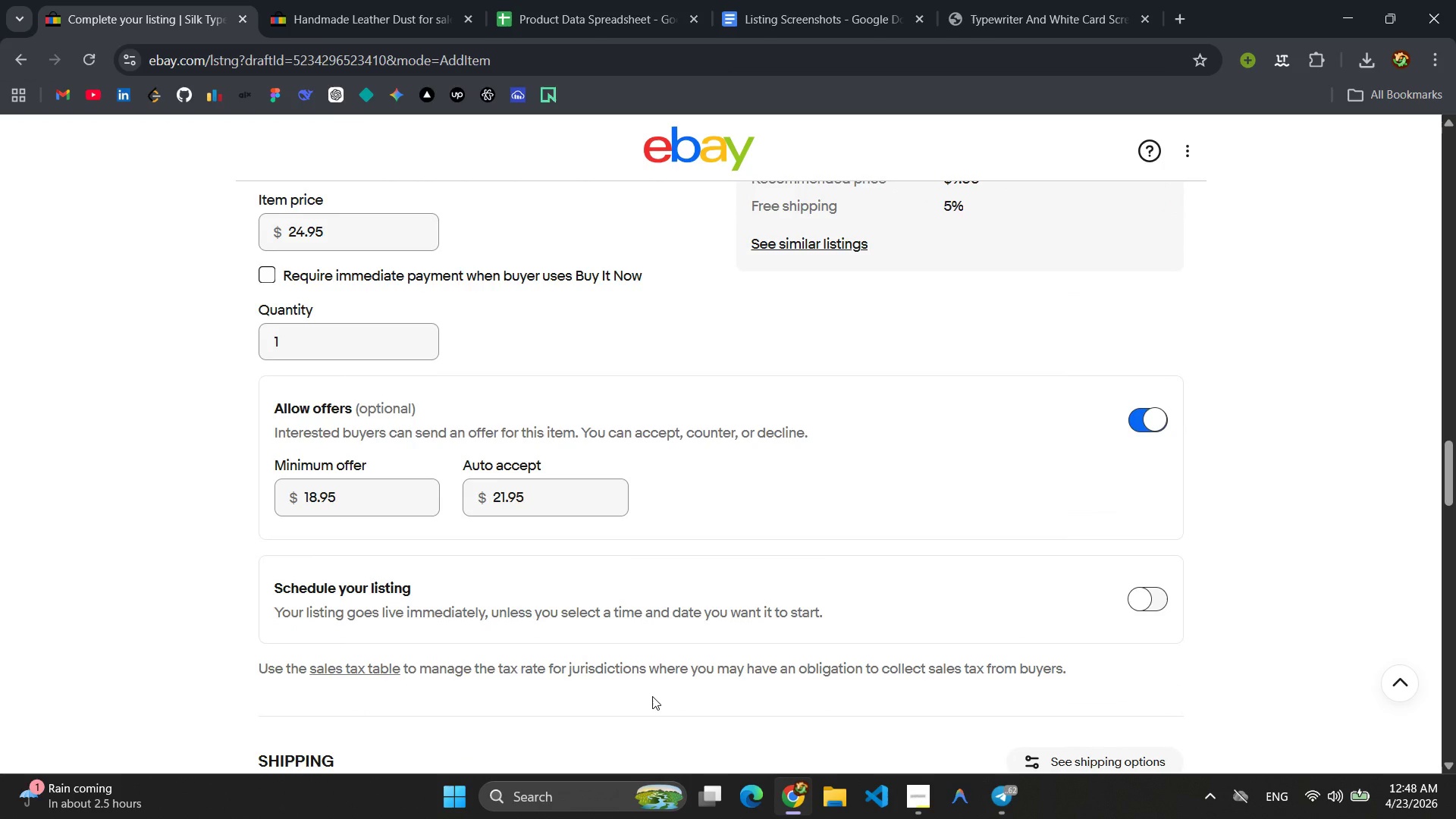 
wait(11.8)
 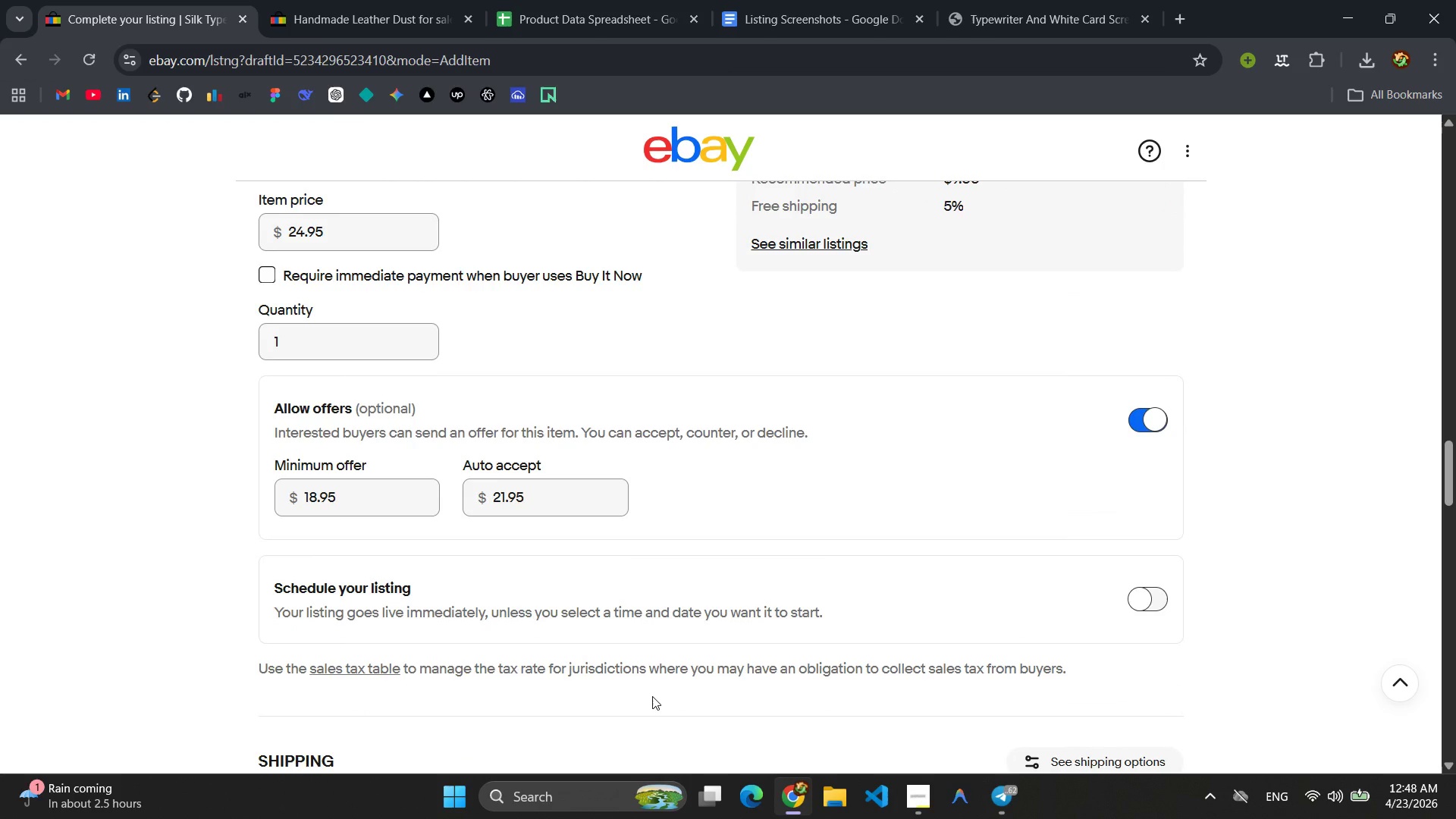 
scroll: coordinate [814, 456], scroll_direction: down, amount: 10.0
 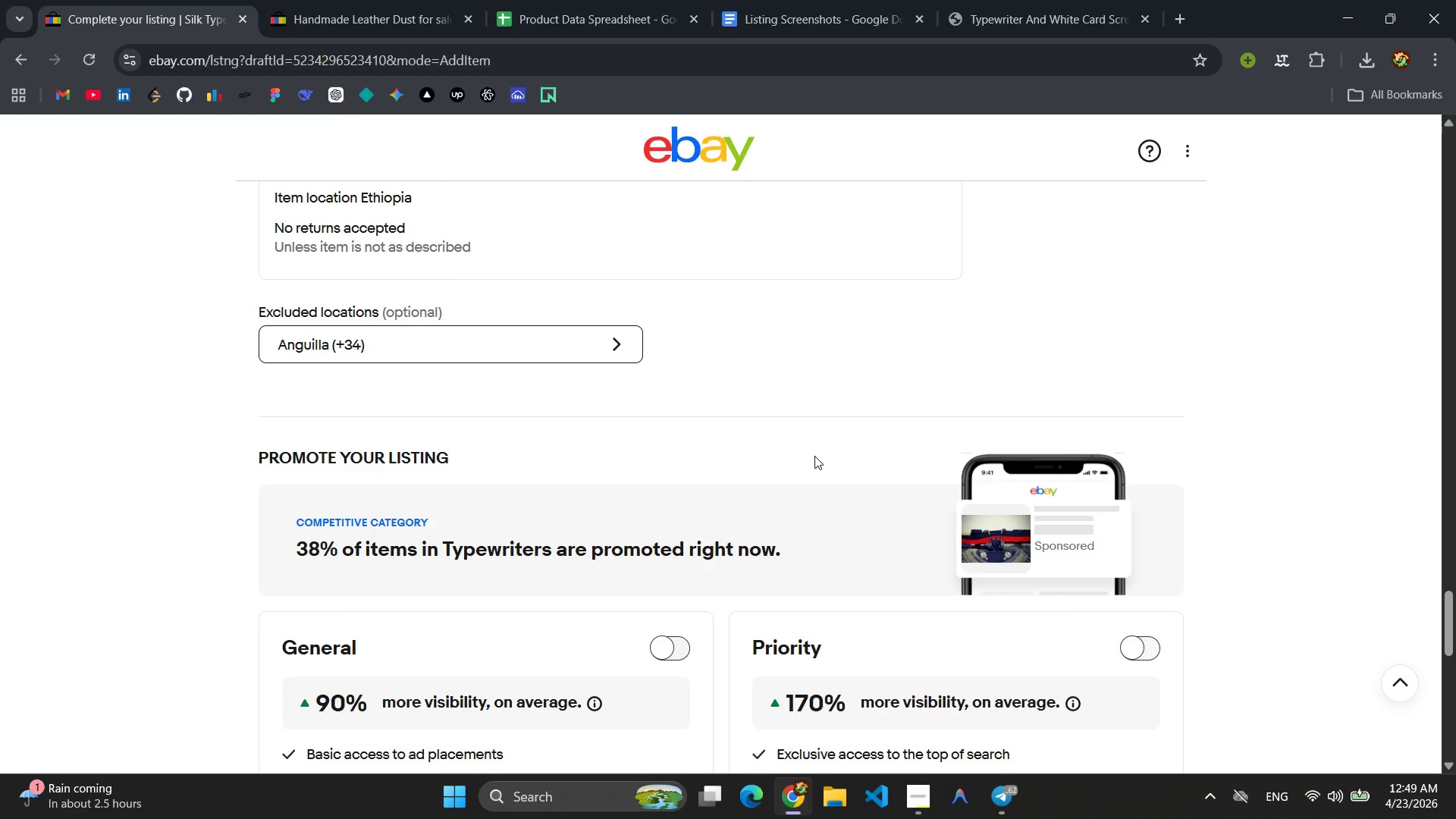 
wait(14.17)
 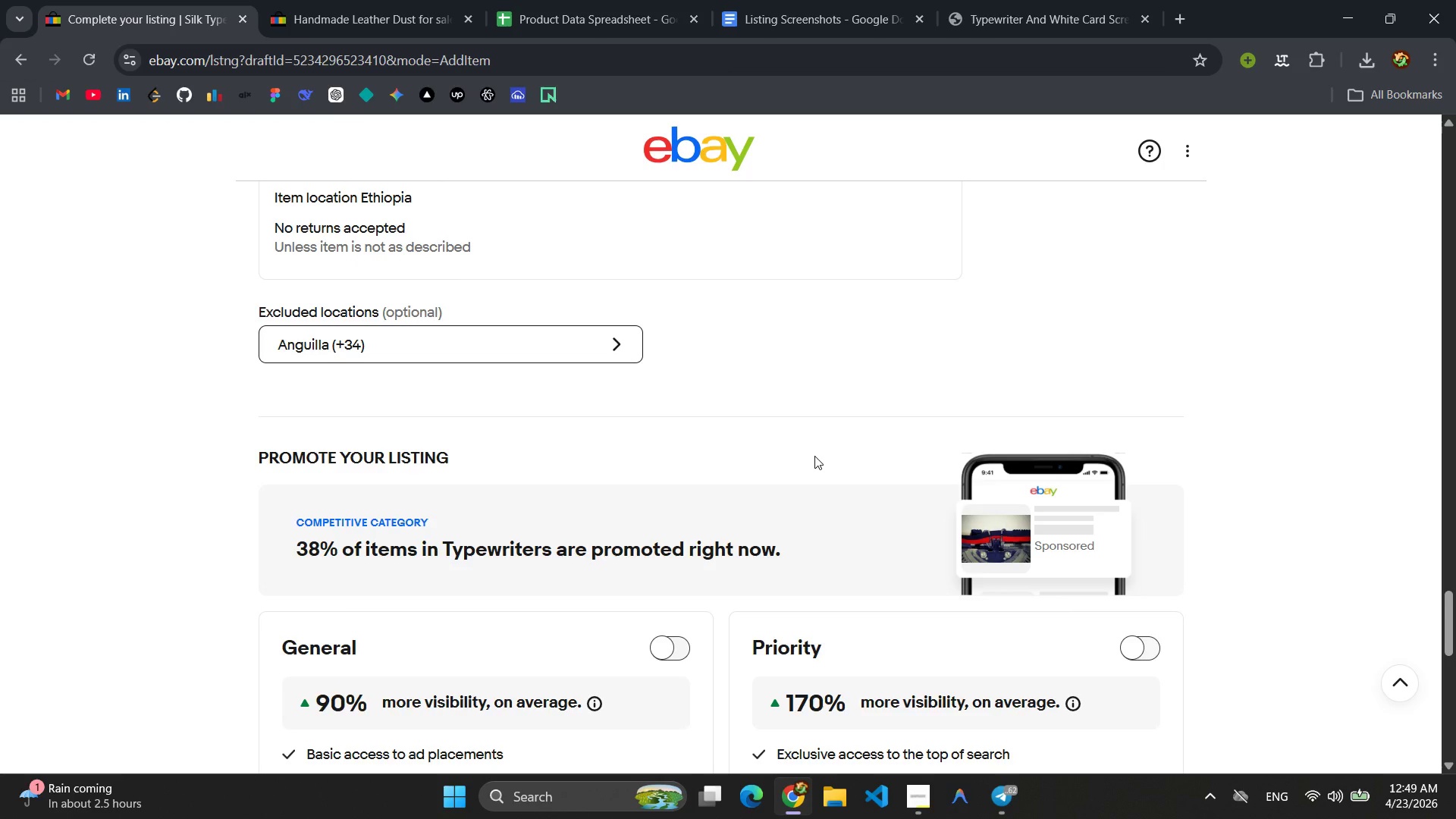 
scroll: coordinate [743, 575], scroll_direction: down, amount: 9.0
 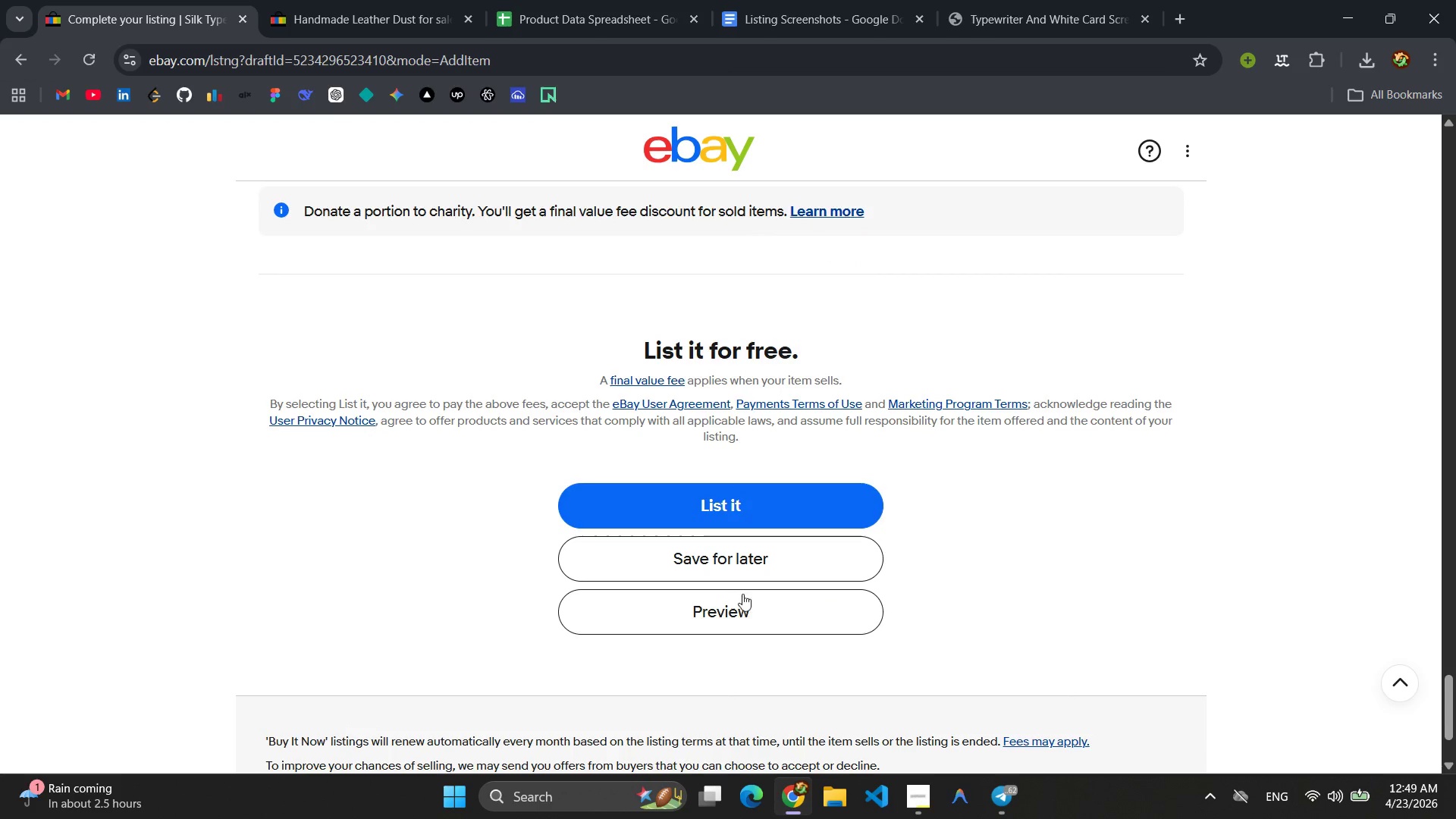 
left_click([738, 612])
 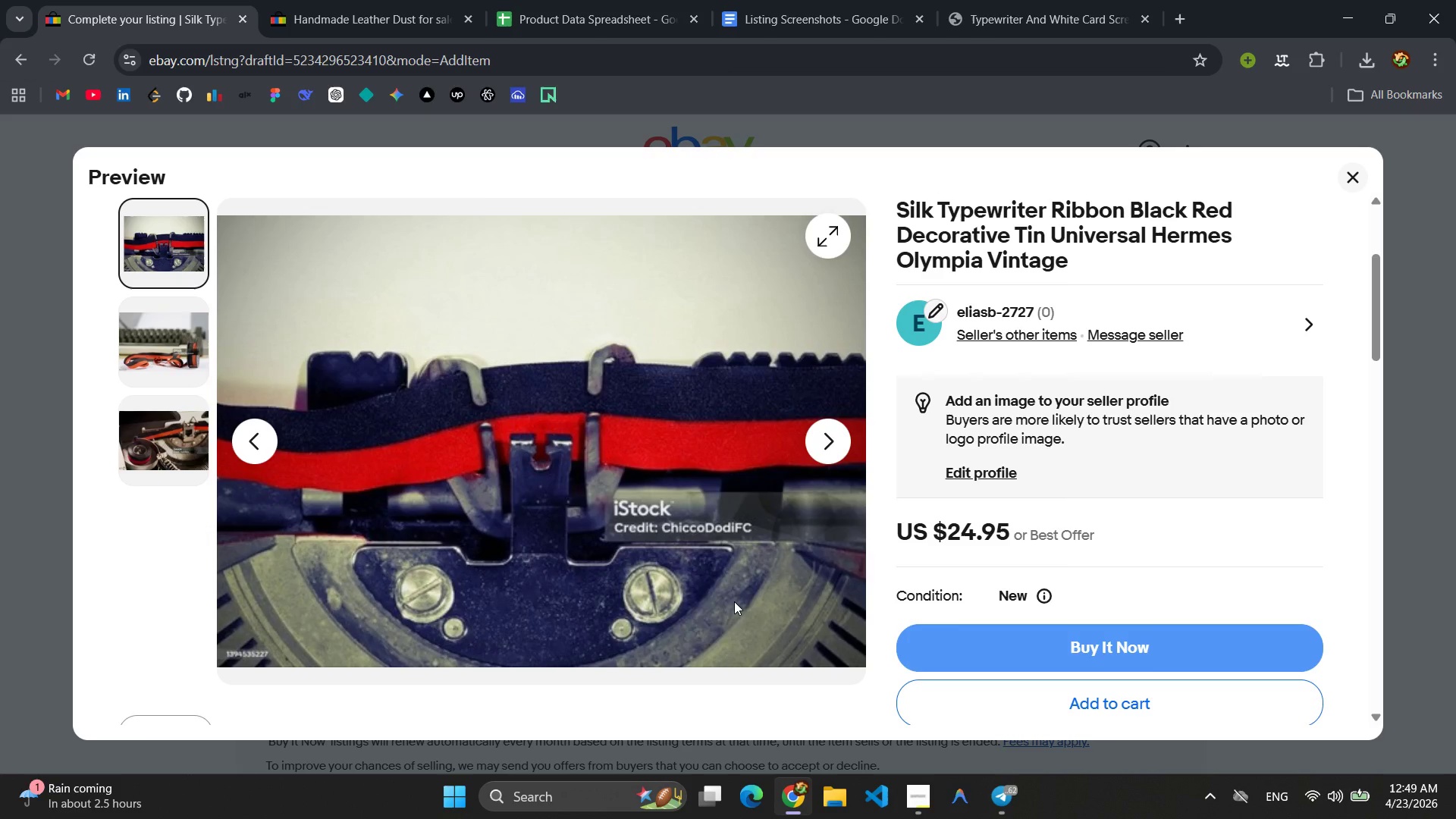 
wait(14.56)
 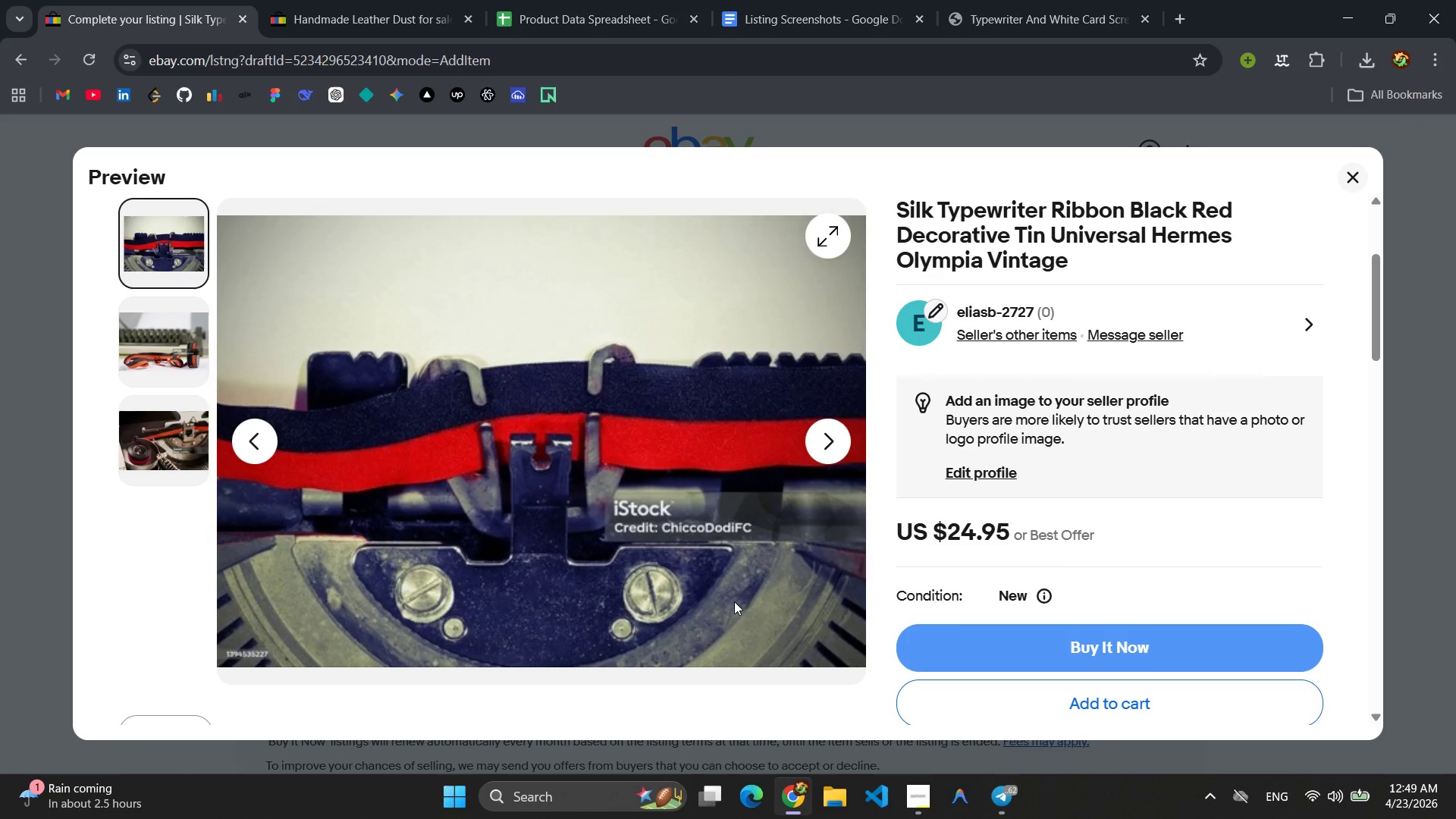 
key(Meta+MetaLeft)
 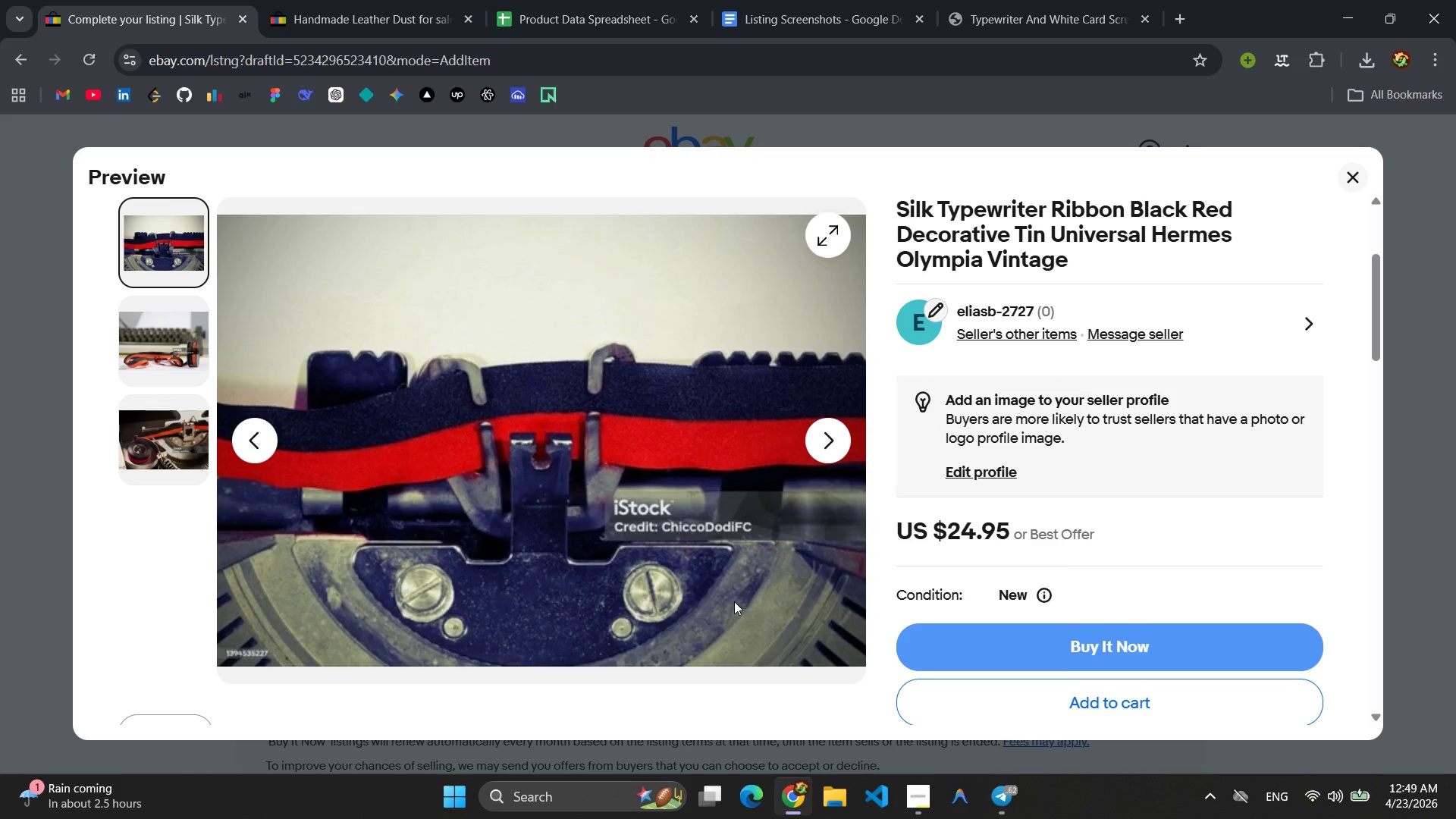 
key(Meta+Shift+S)
 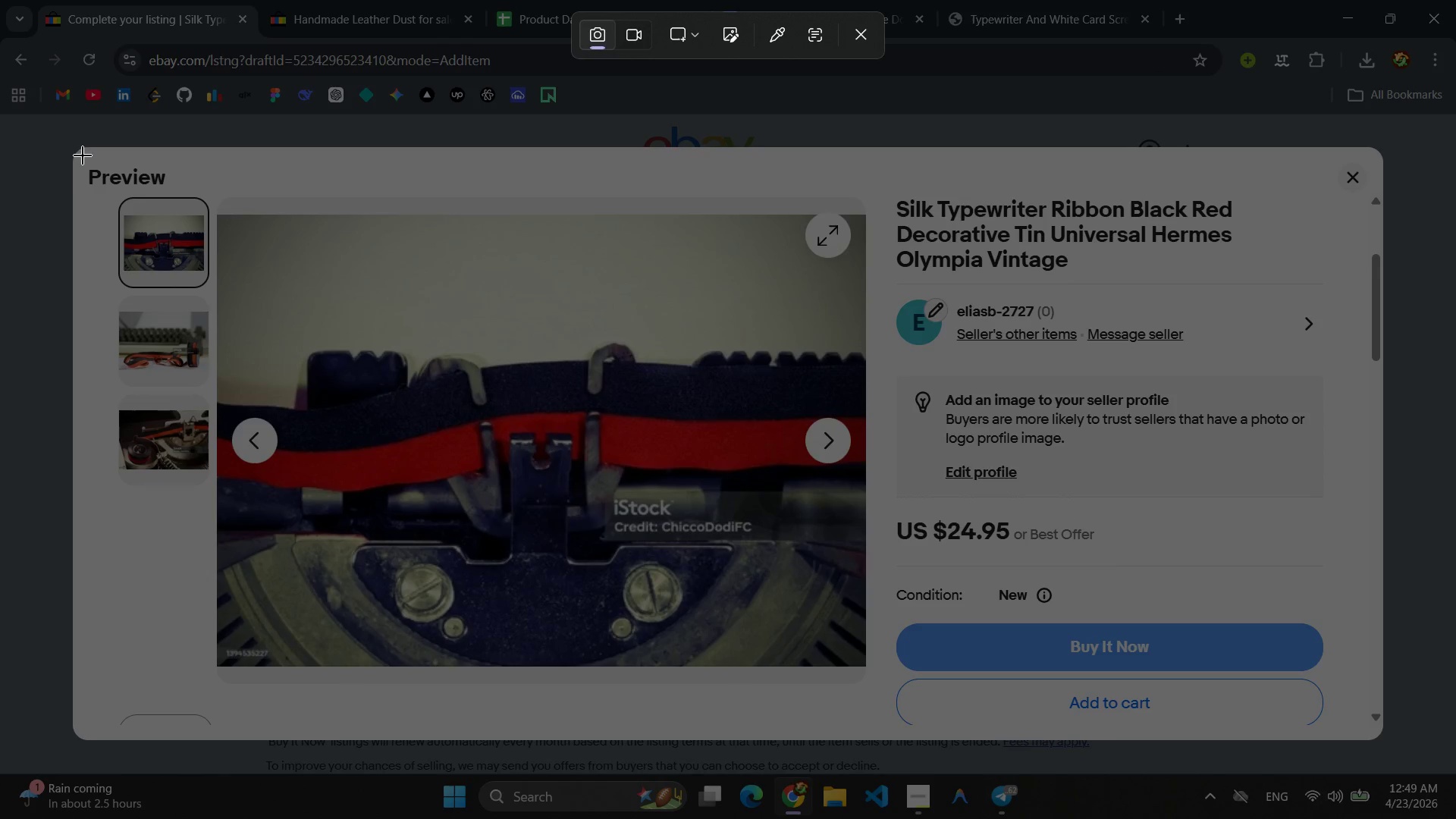 
key(Meta+Shift+ShiftLeft)
 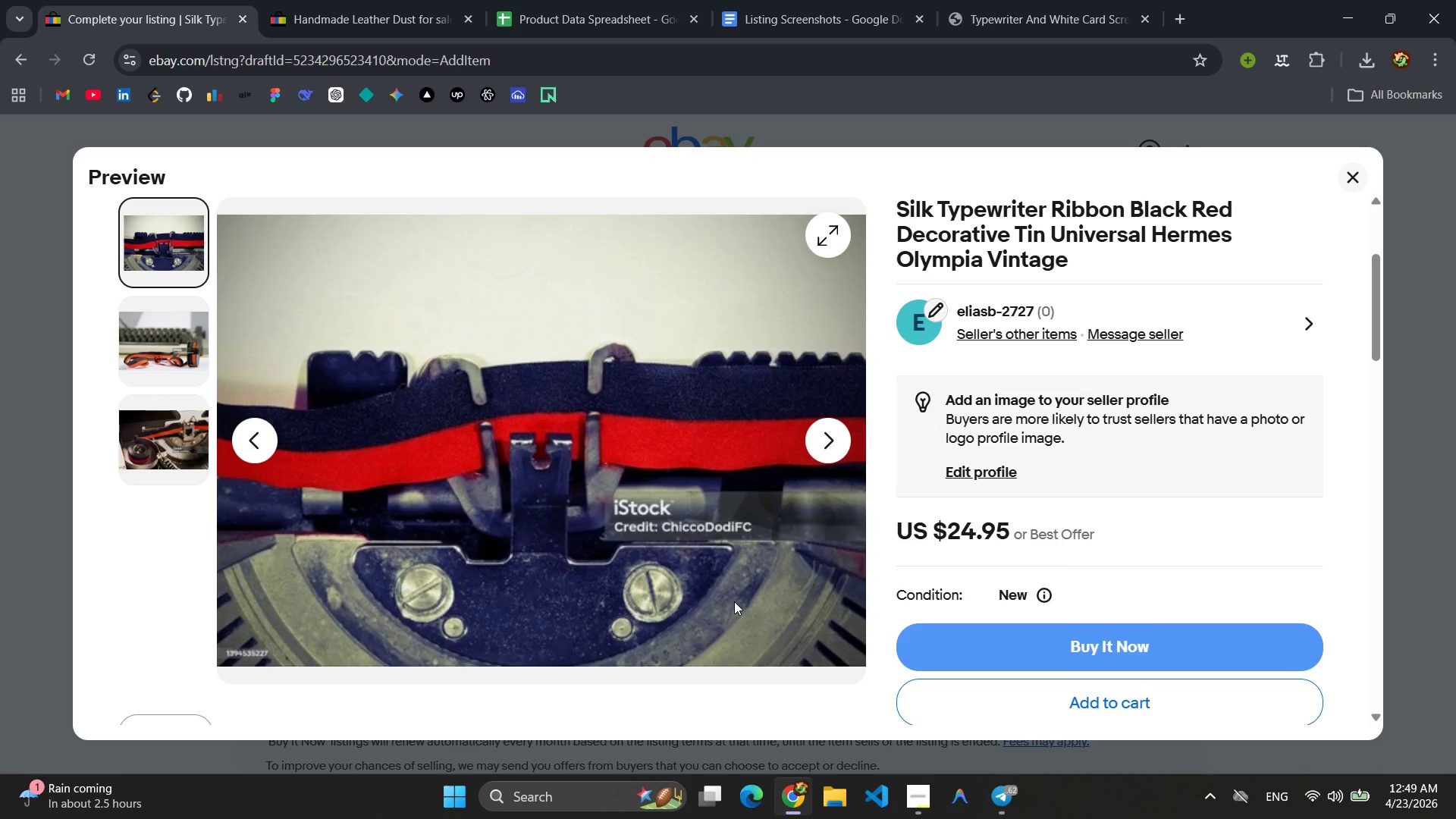 
left_click_drag(start_coordinate=[83, 156], to_coordinate=[1372, 725])
 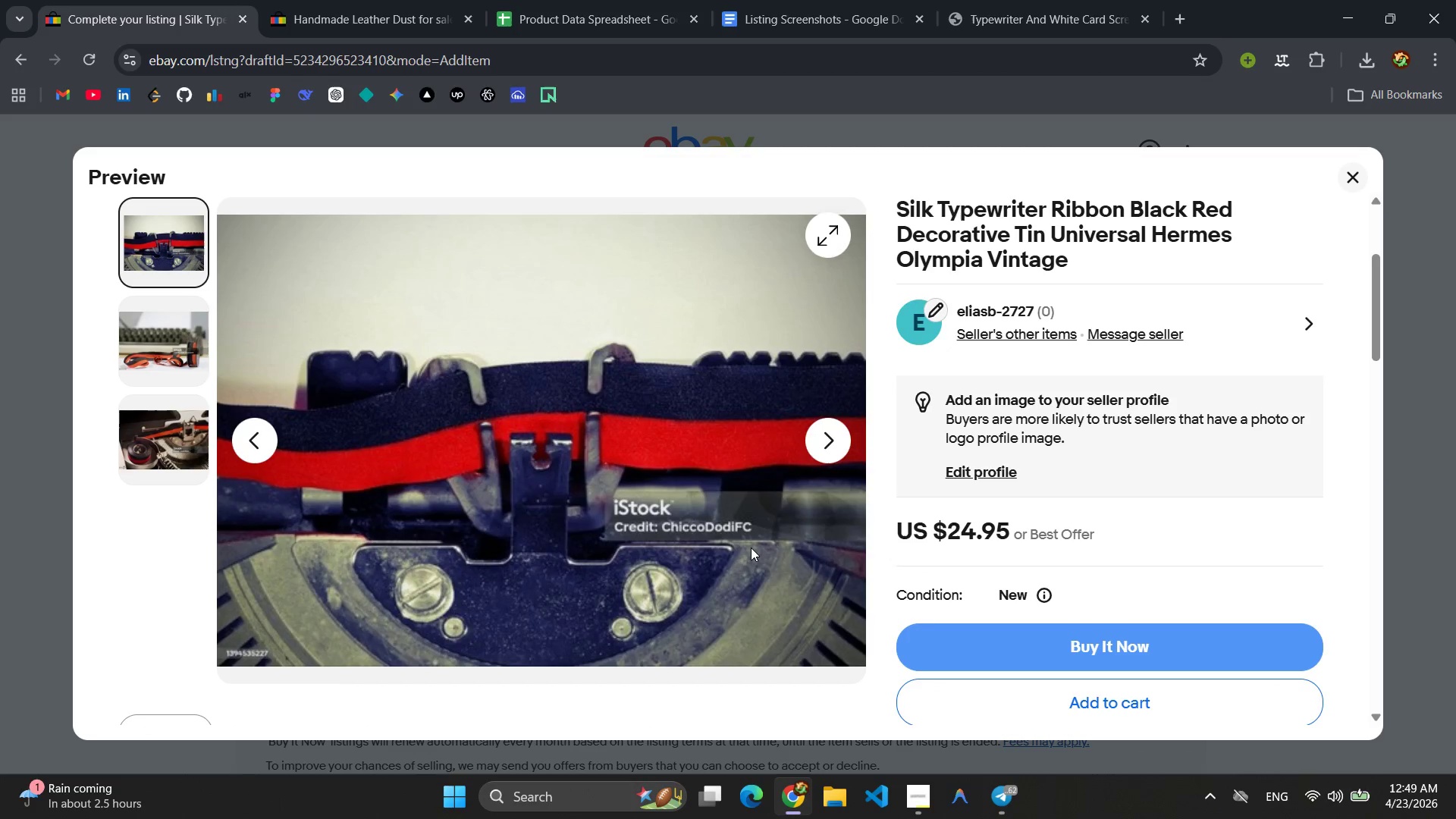 
scroll: coordinate [751, 548], scroll_direction: down, amount: 9.0
 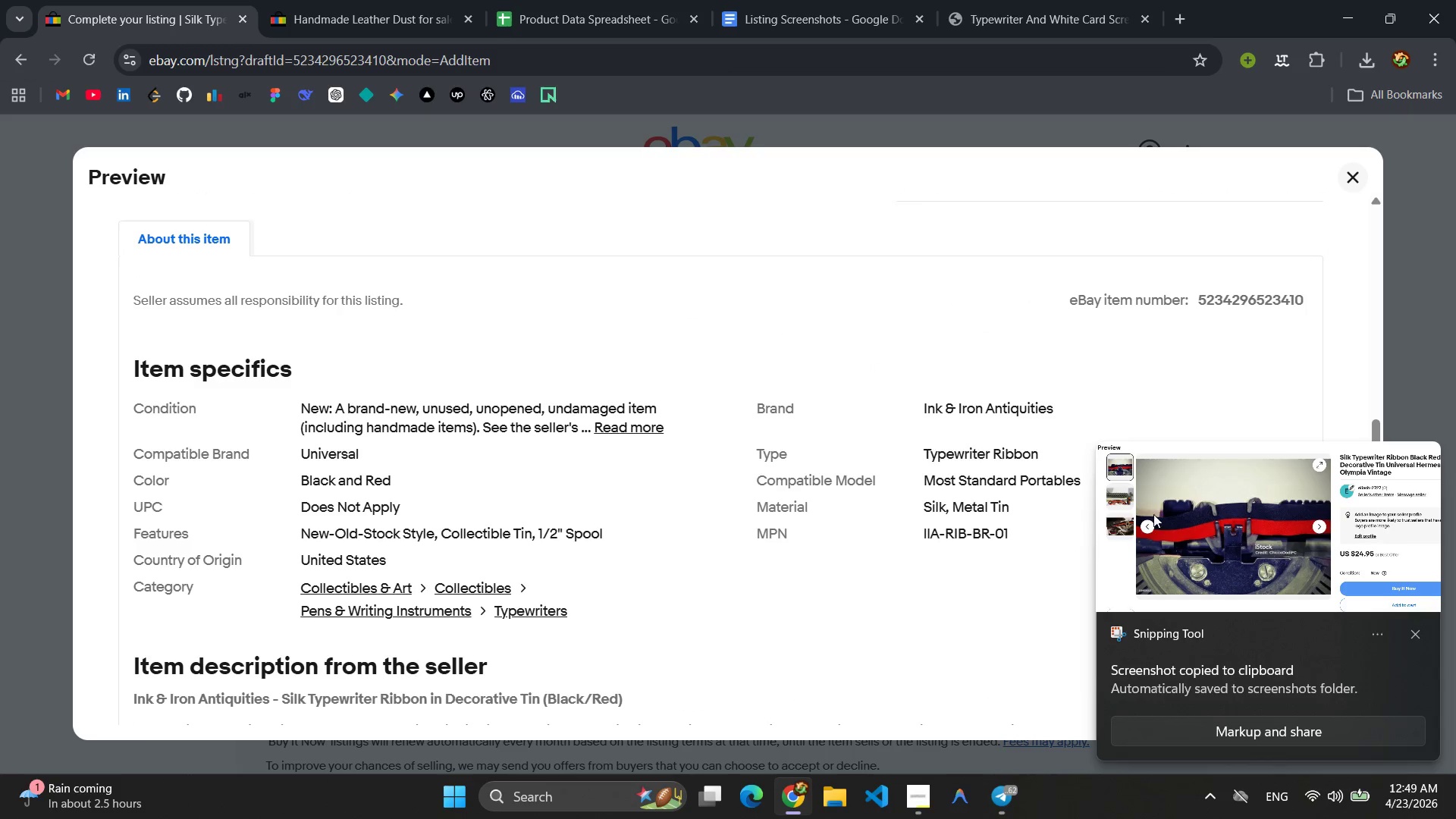 
left_click([1413, 637])
 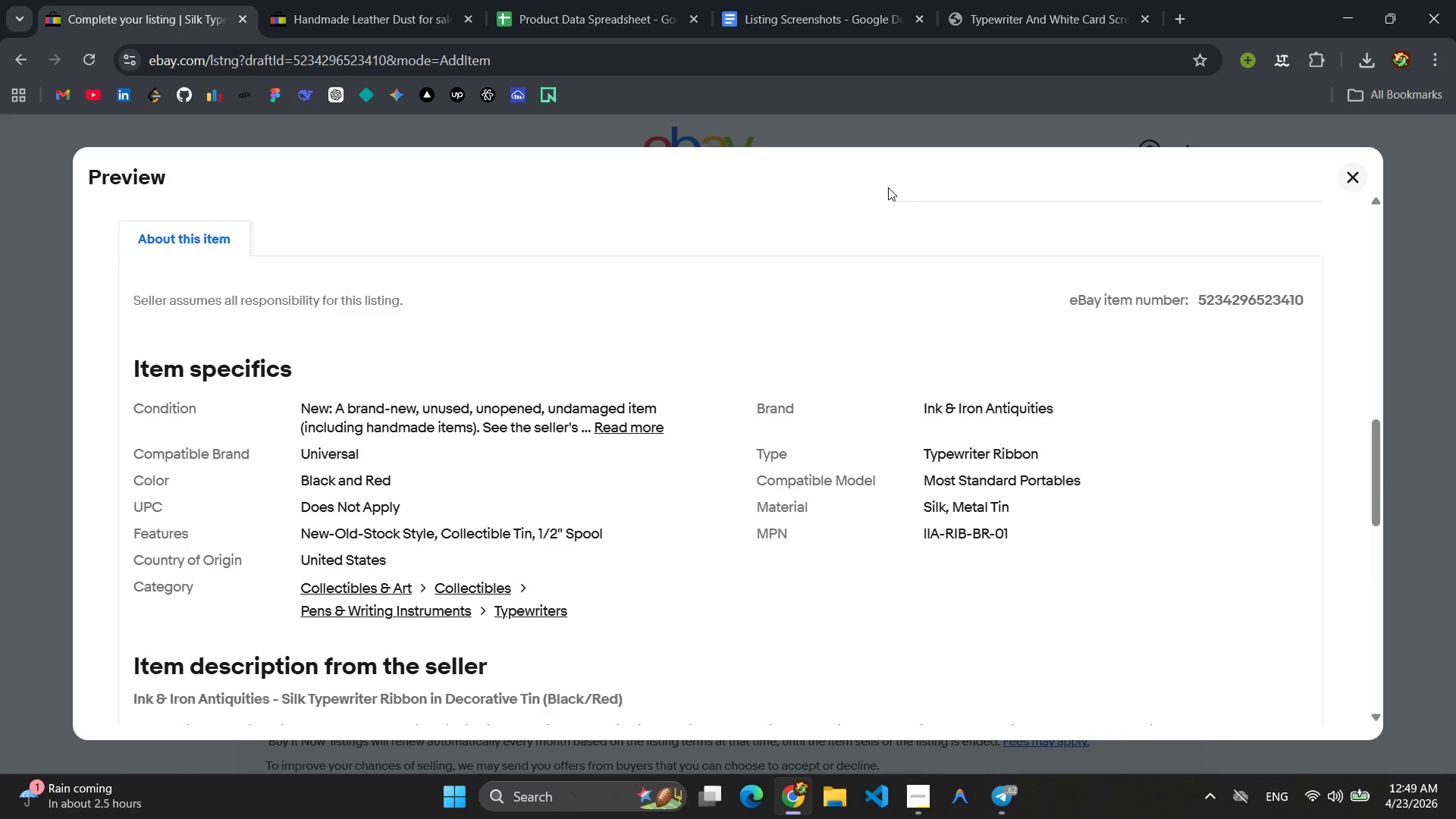 
key(Meta+MetaLeft)
 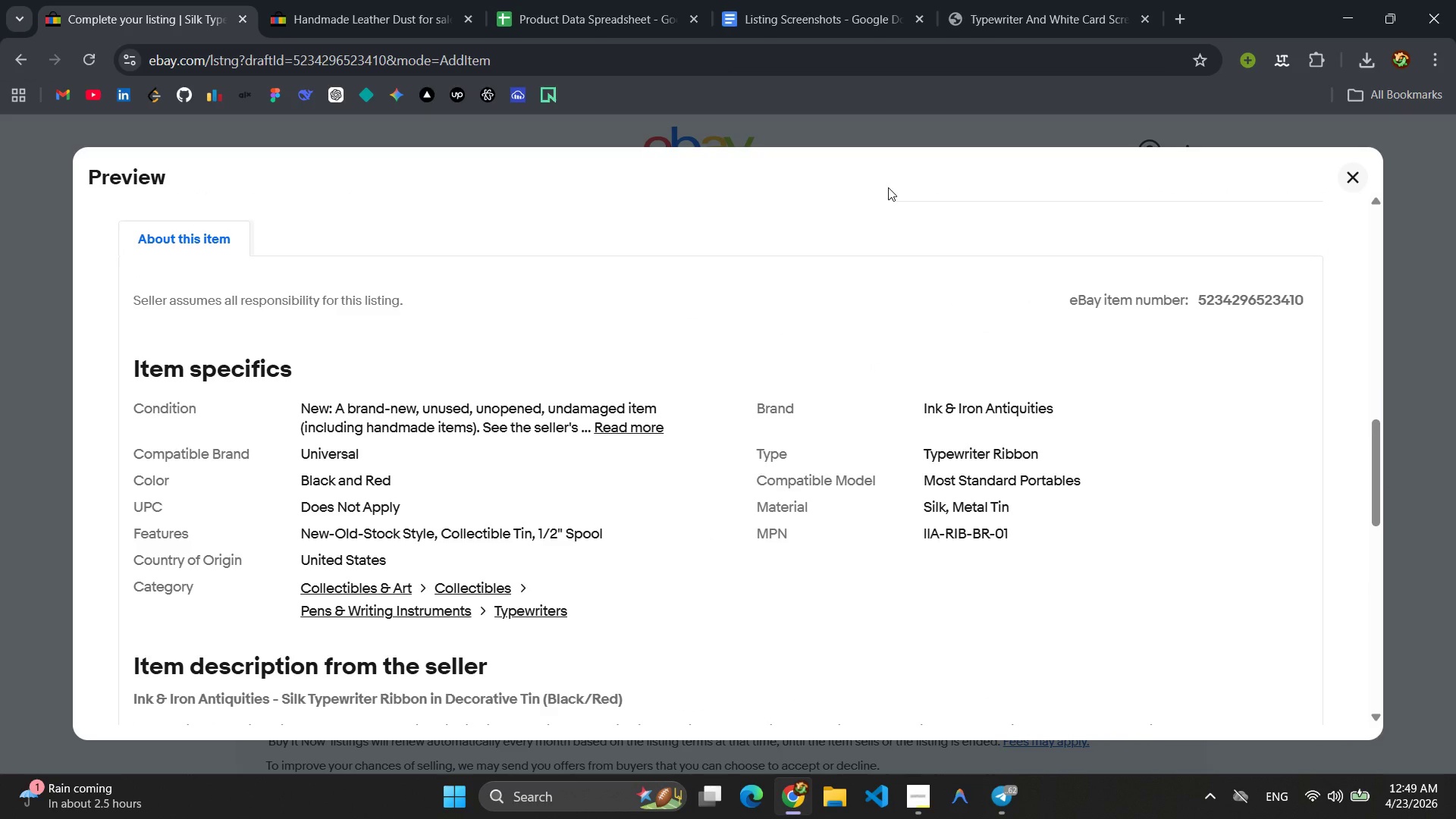 
key(Meta+Shift+ShiftLeft)
 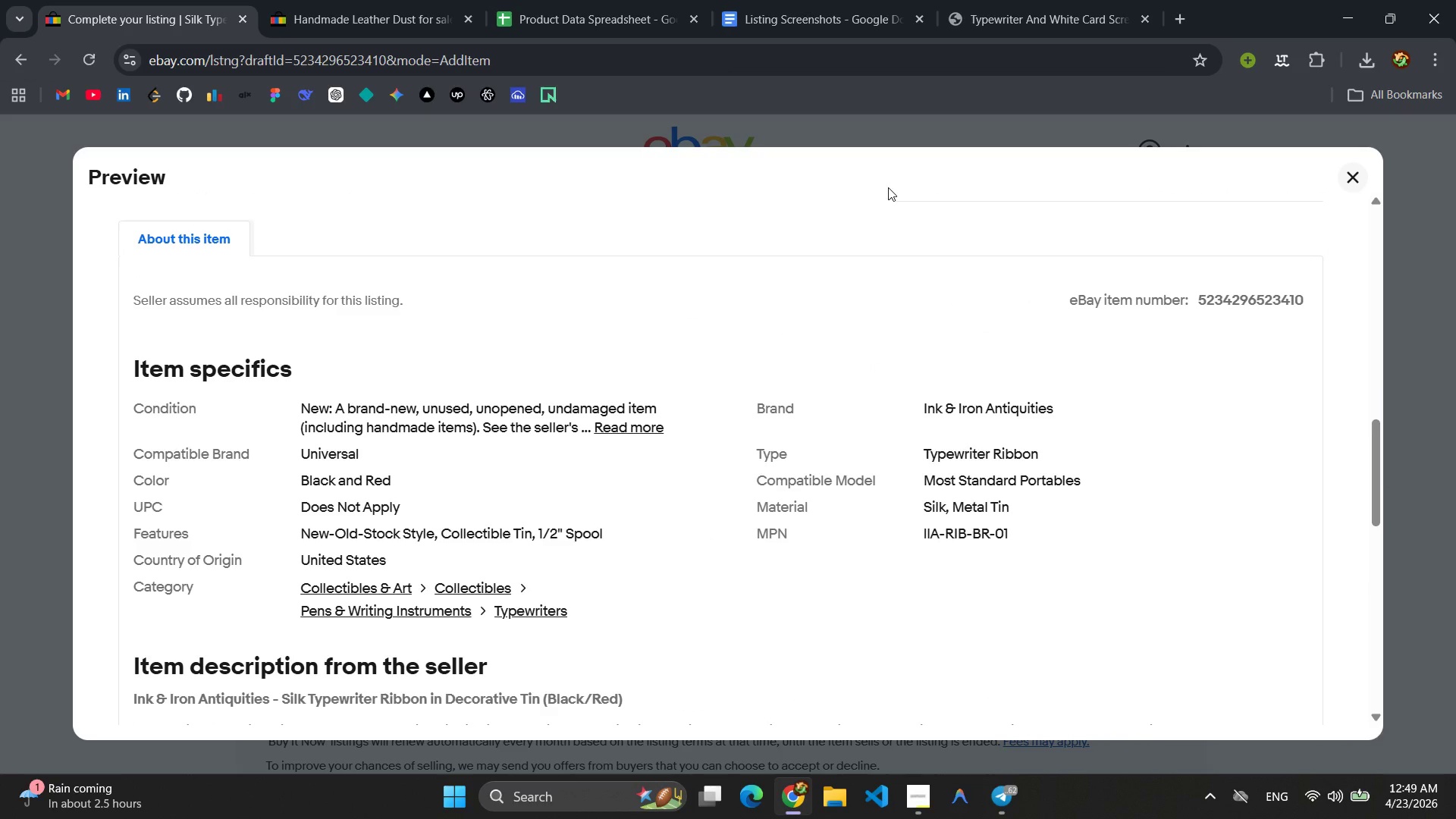 
hold_key(key=S, duration=16.89)
 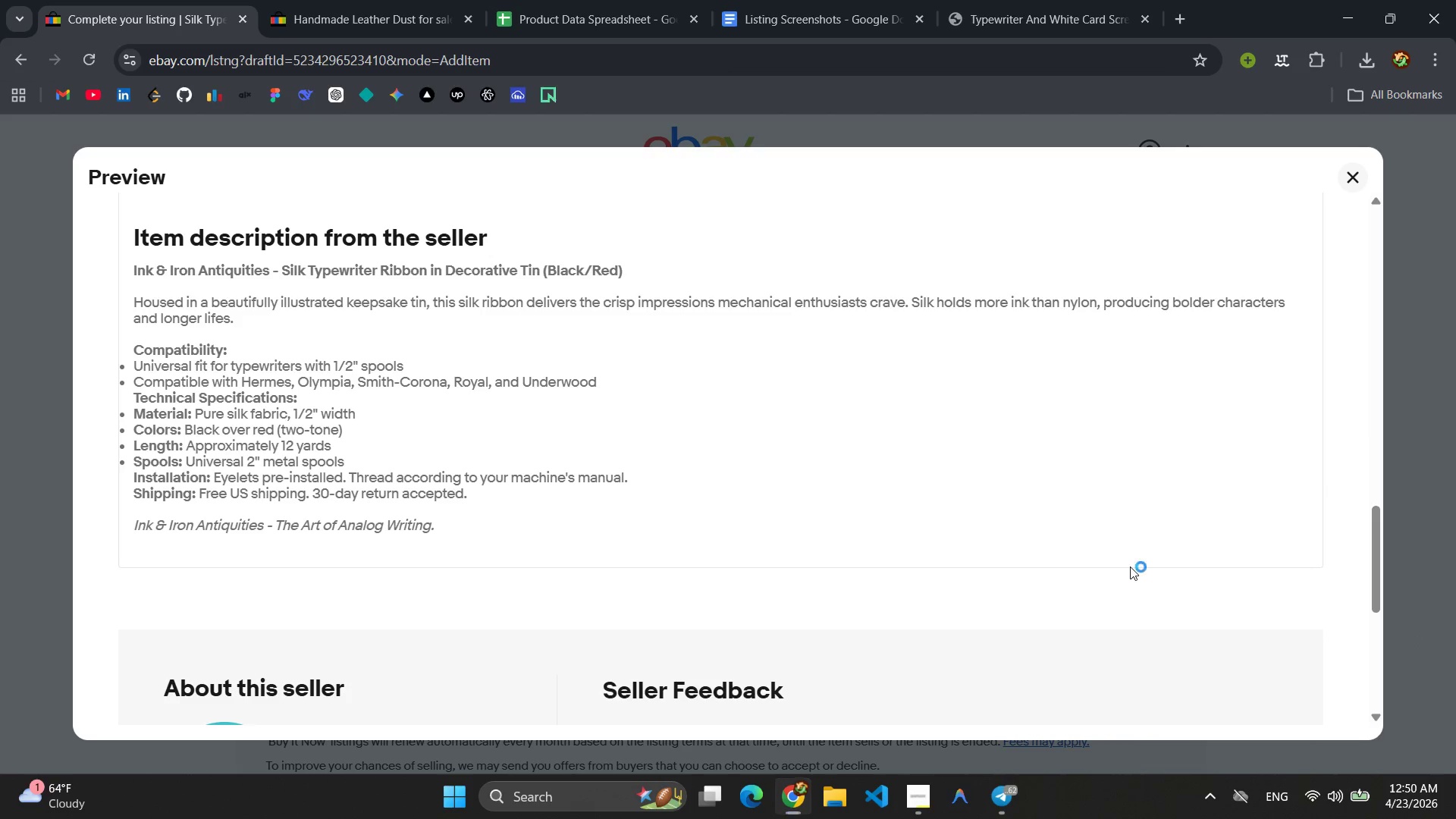 
left_click_drag(start_coordinate=[80, 160], to_coordinate=[1371, 636])
 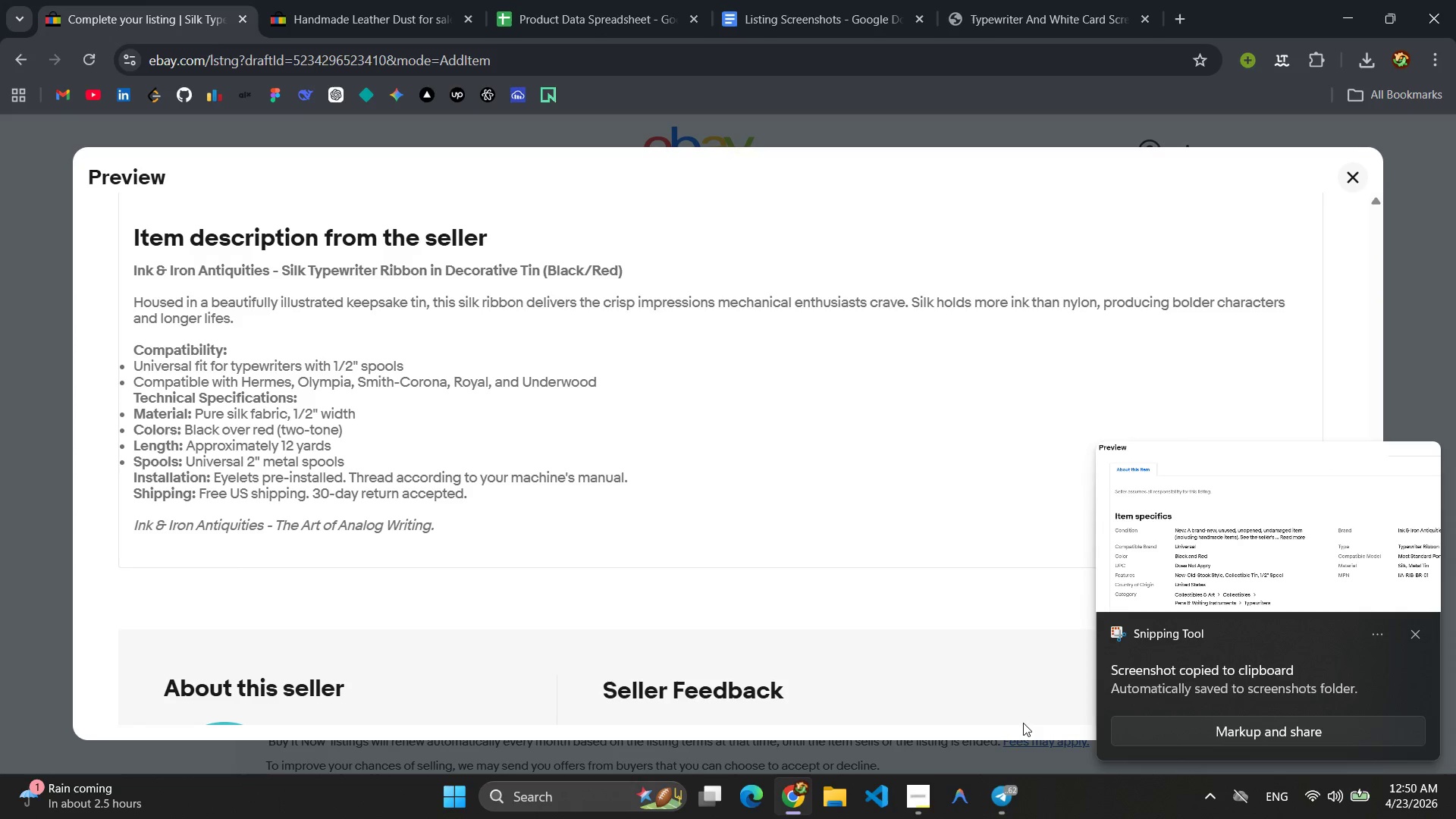 
left_click([1420, 633])
 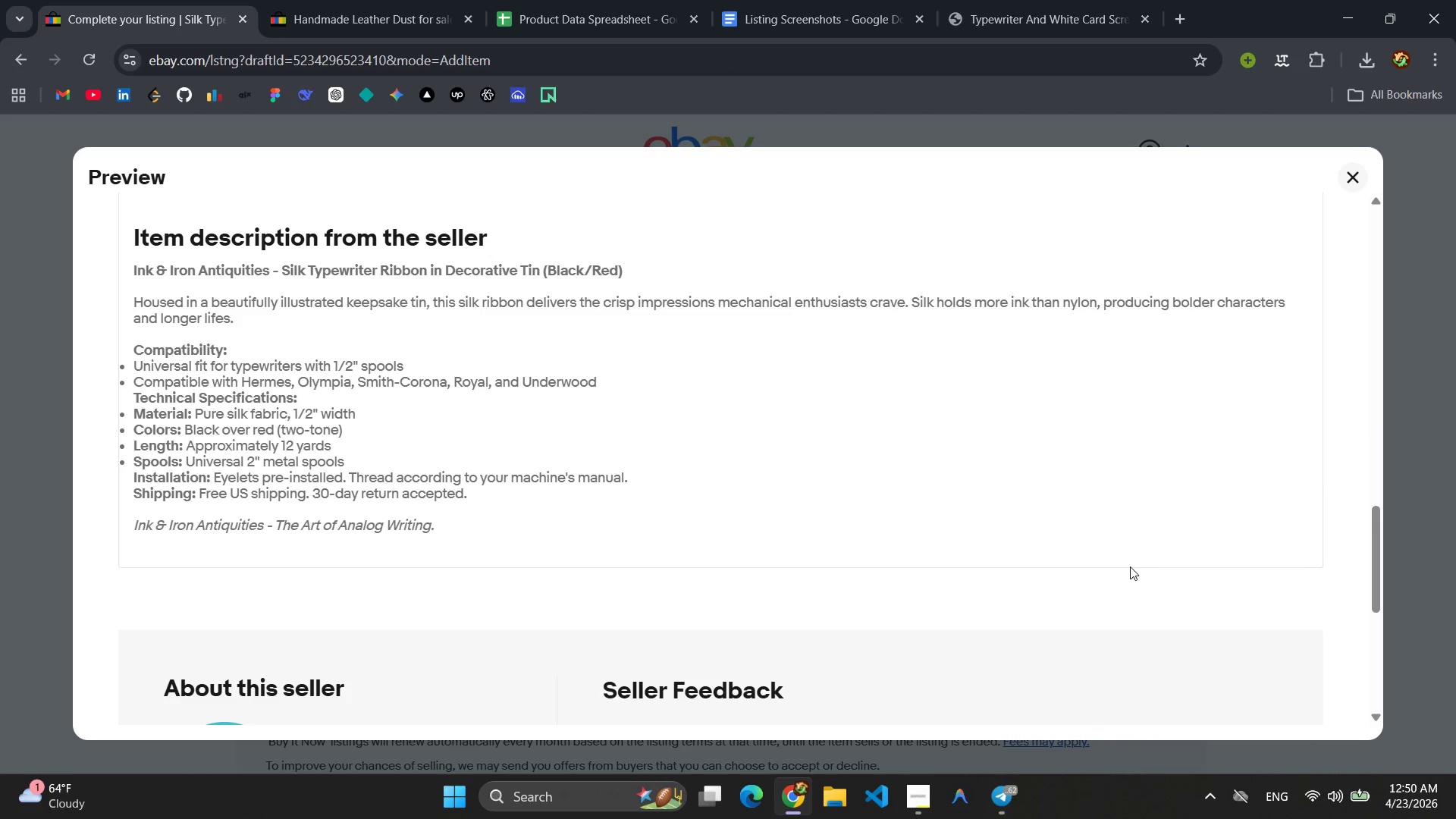 
hold_key(key=S, duration=21.92)
 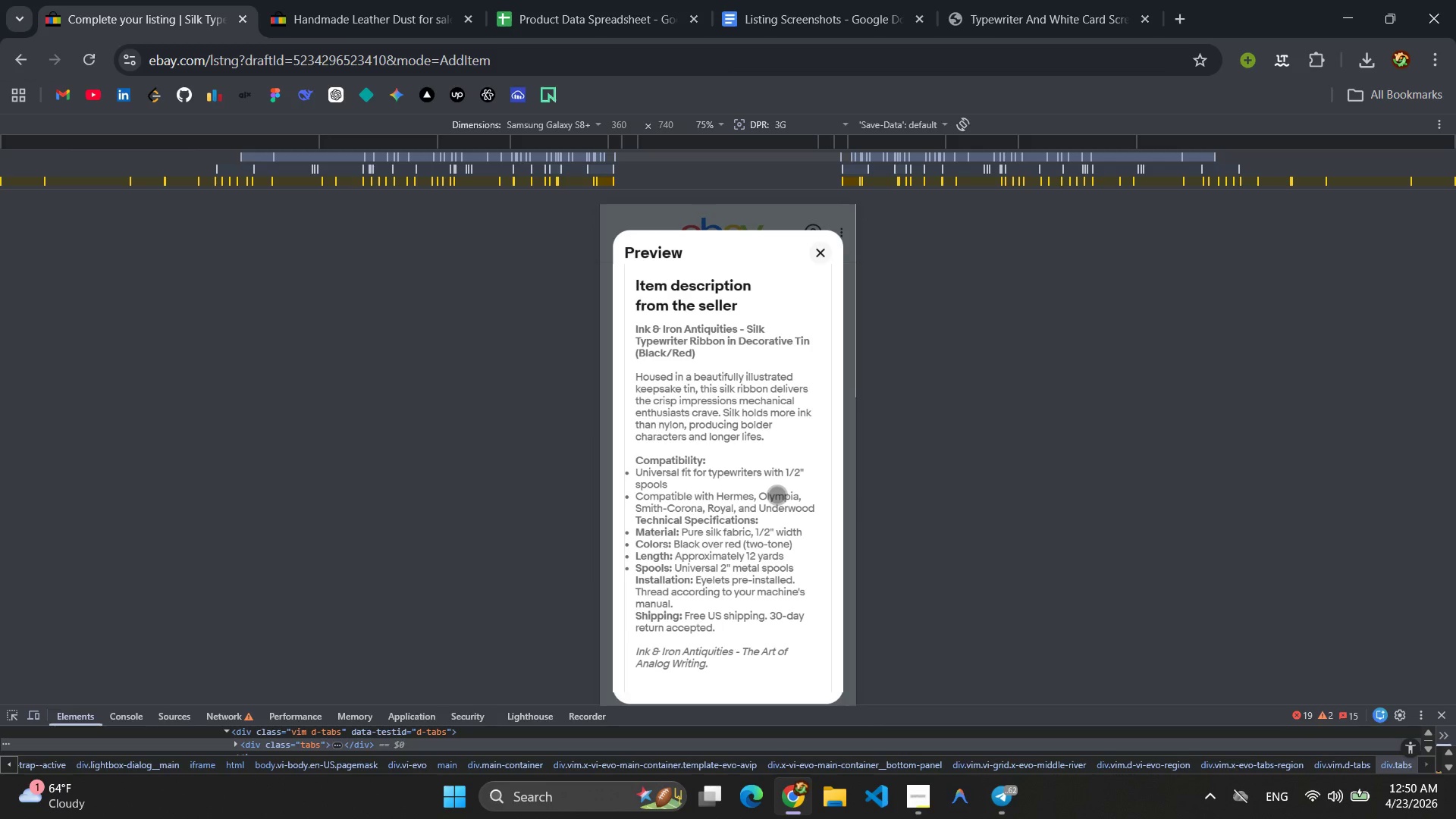 
hold_key(key=ShiftLeft, duration=21.92)
 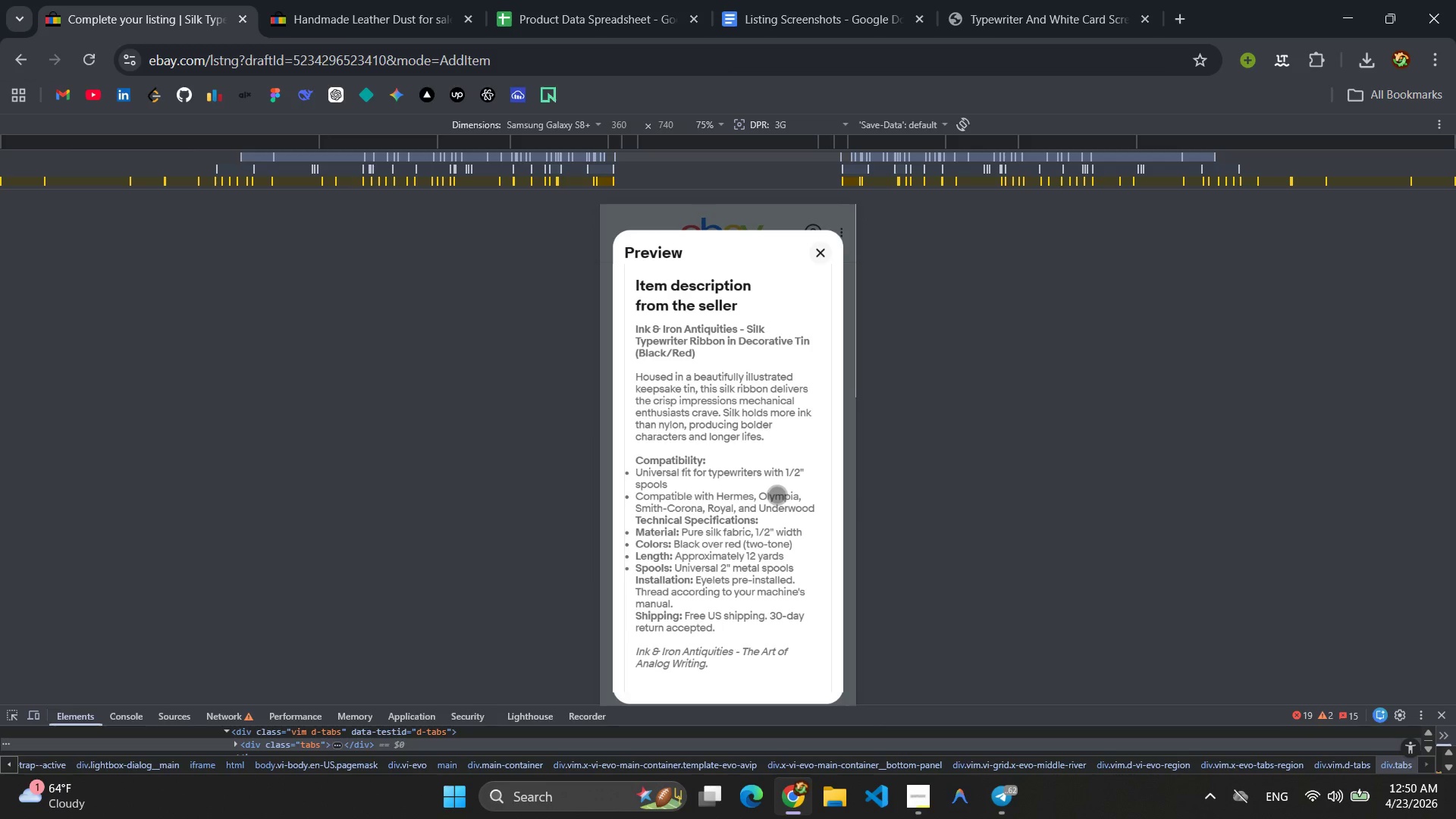 
key(Meta+MetaLeft)
 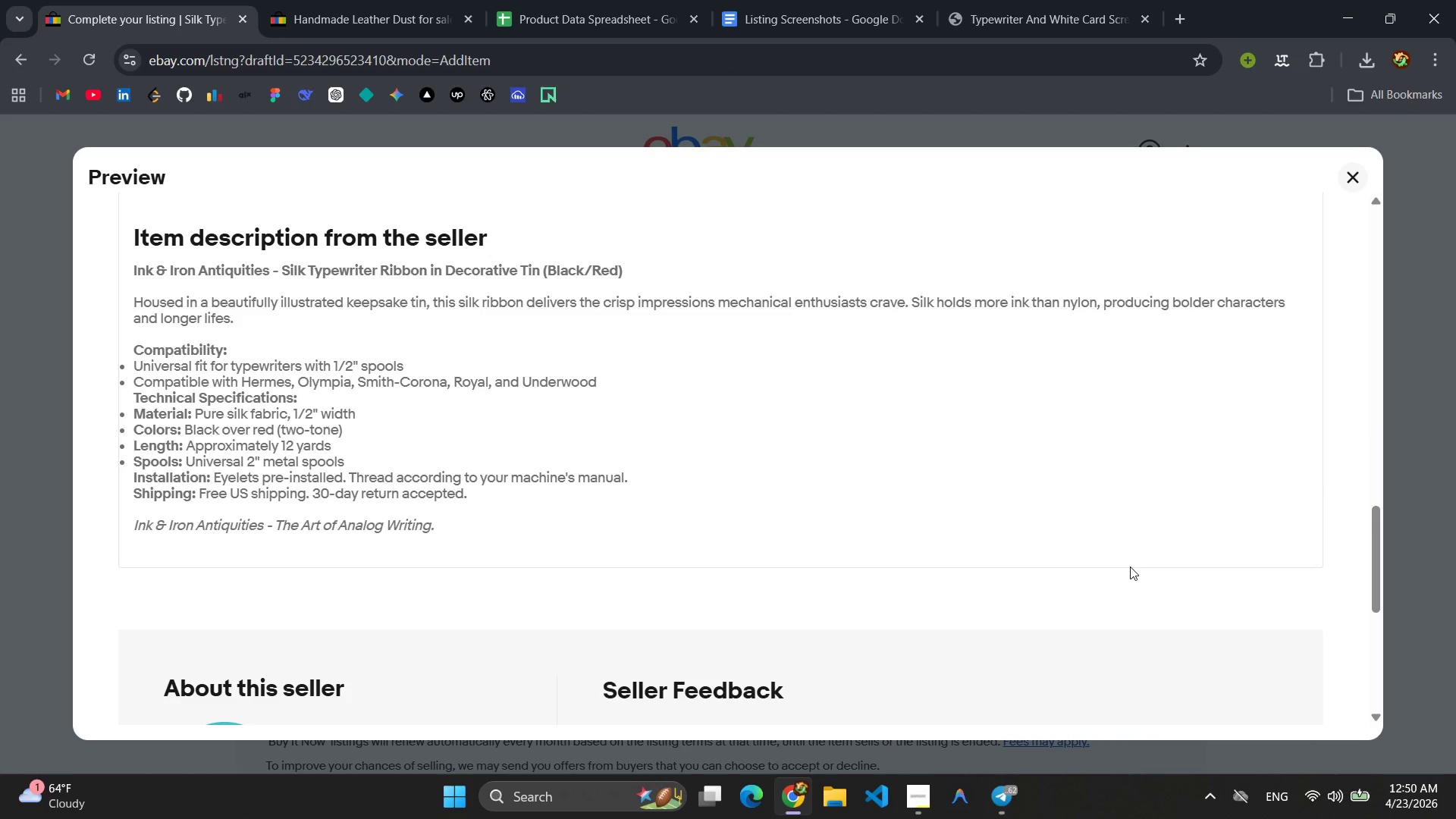 
left_click_drag(start_coordinate=[85, 155], to_coordinate=[1371, 589])
 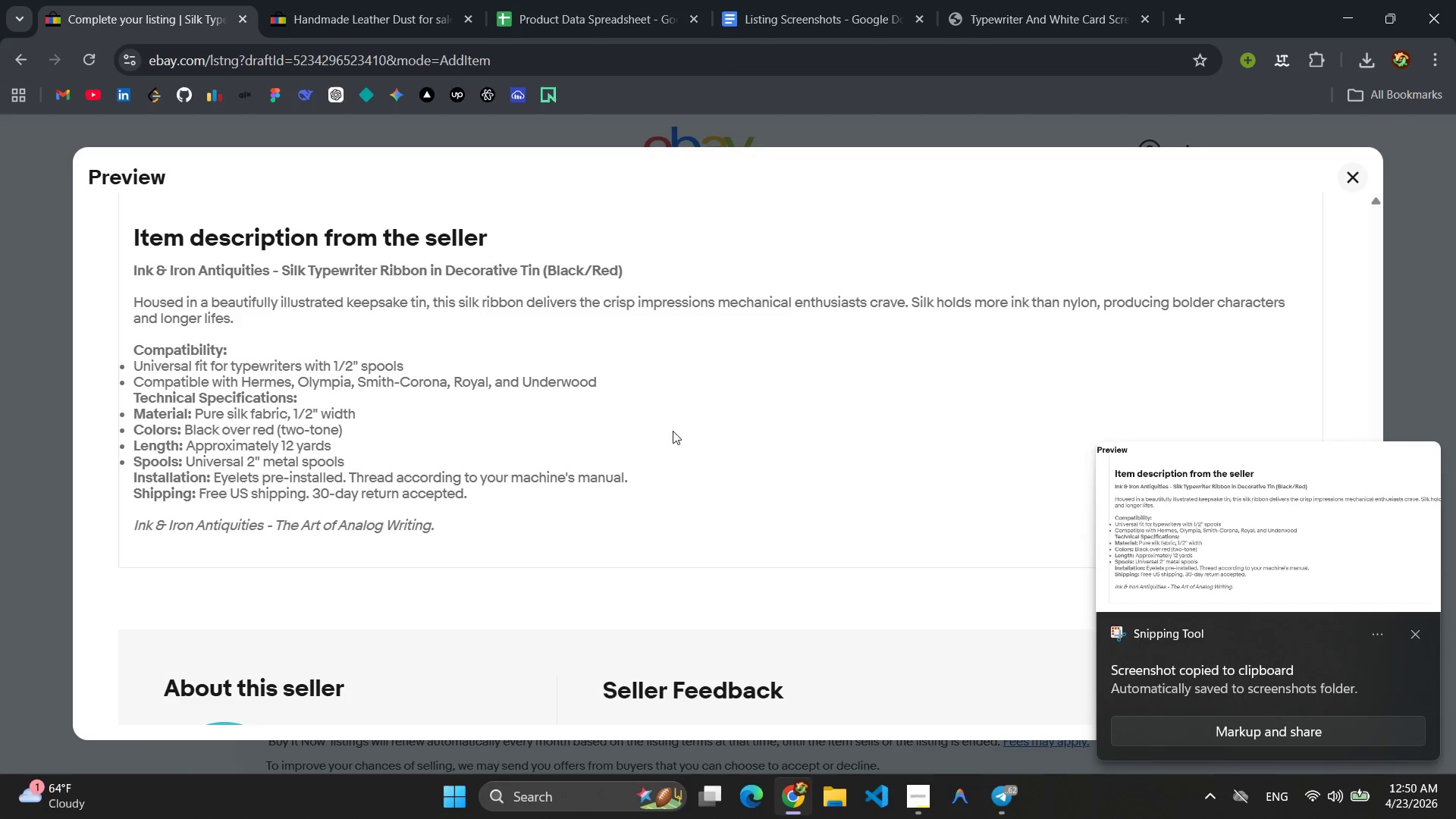 
right_click([673, 431])
 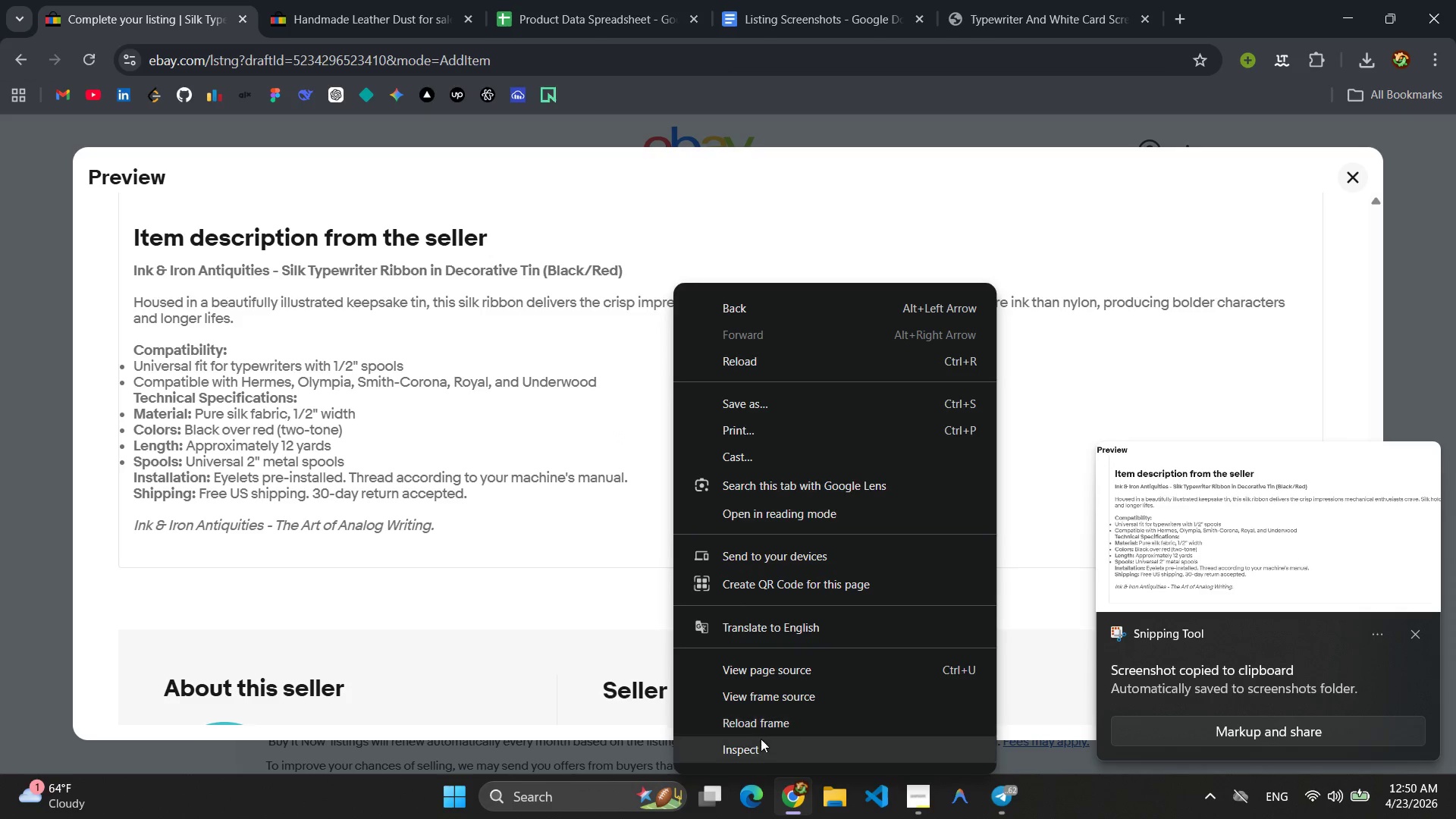 
left_click([761, 743])
 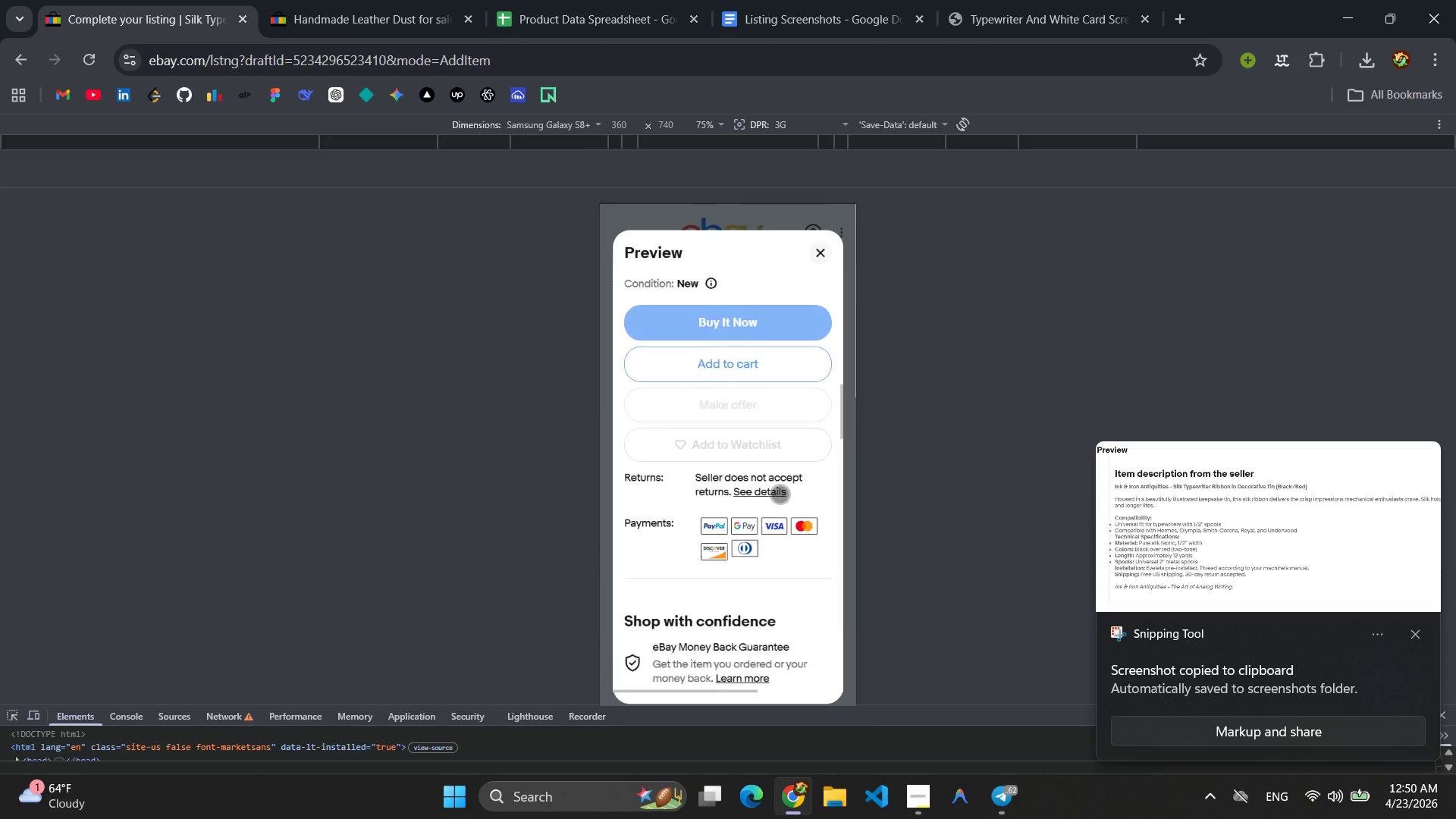 
scroll: coordinate [777, 494], scroll_direction: down, amount: 17.0
 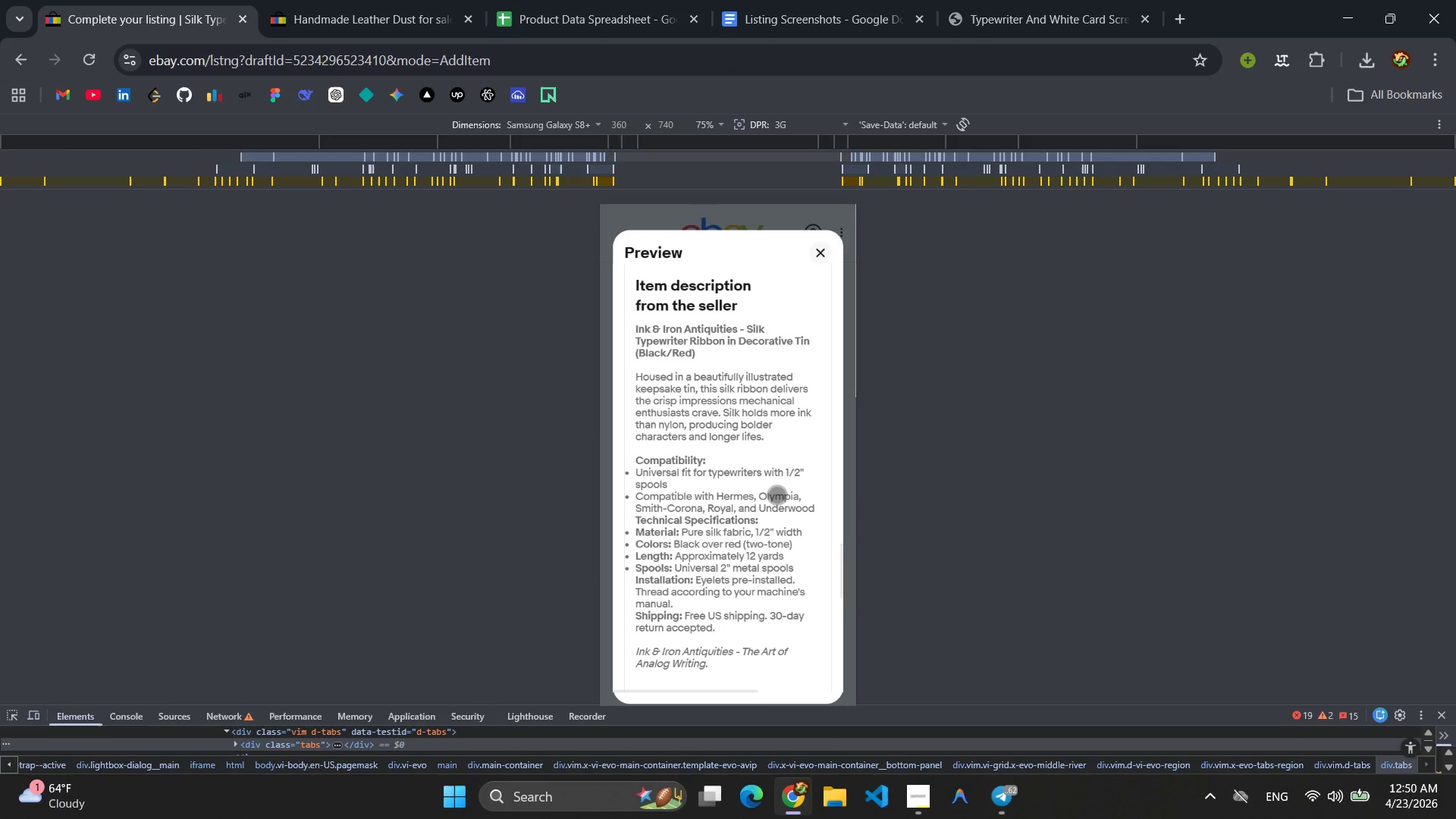 
key(Meta+MetaLeft)
 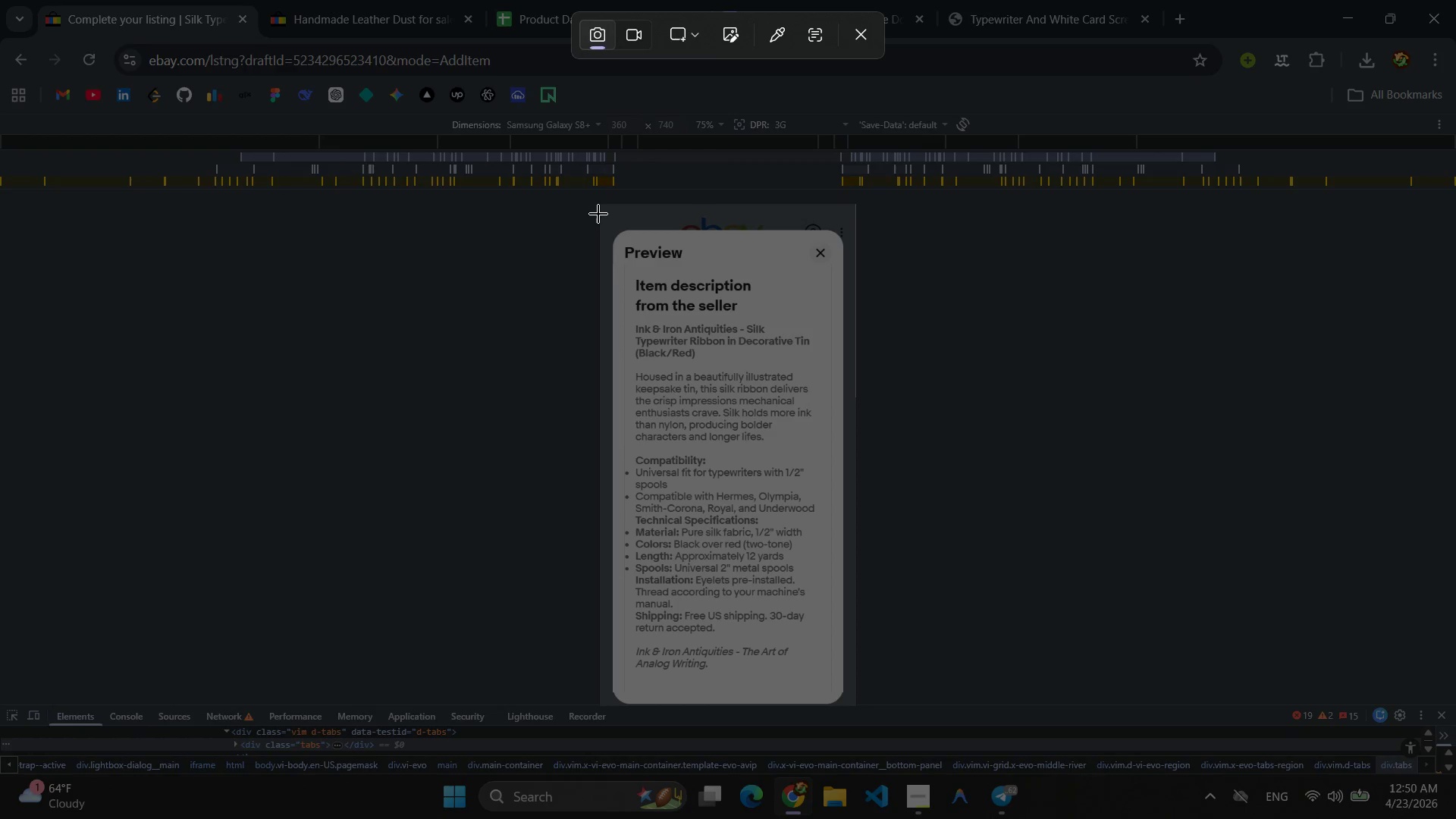 
left_click_drag(start_coordinate=[600, 203], to_coordinate=[858, 702])
 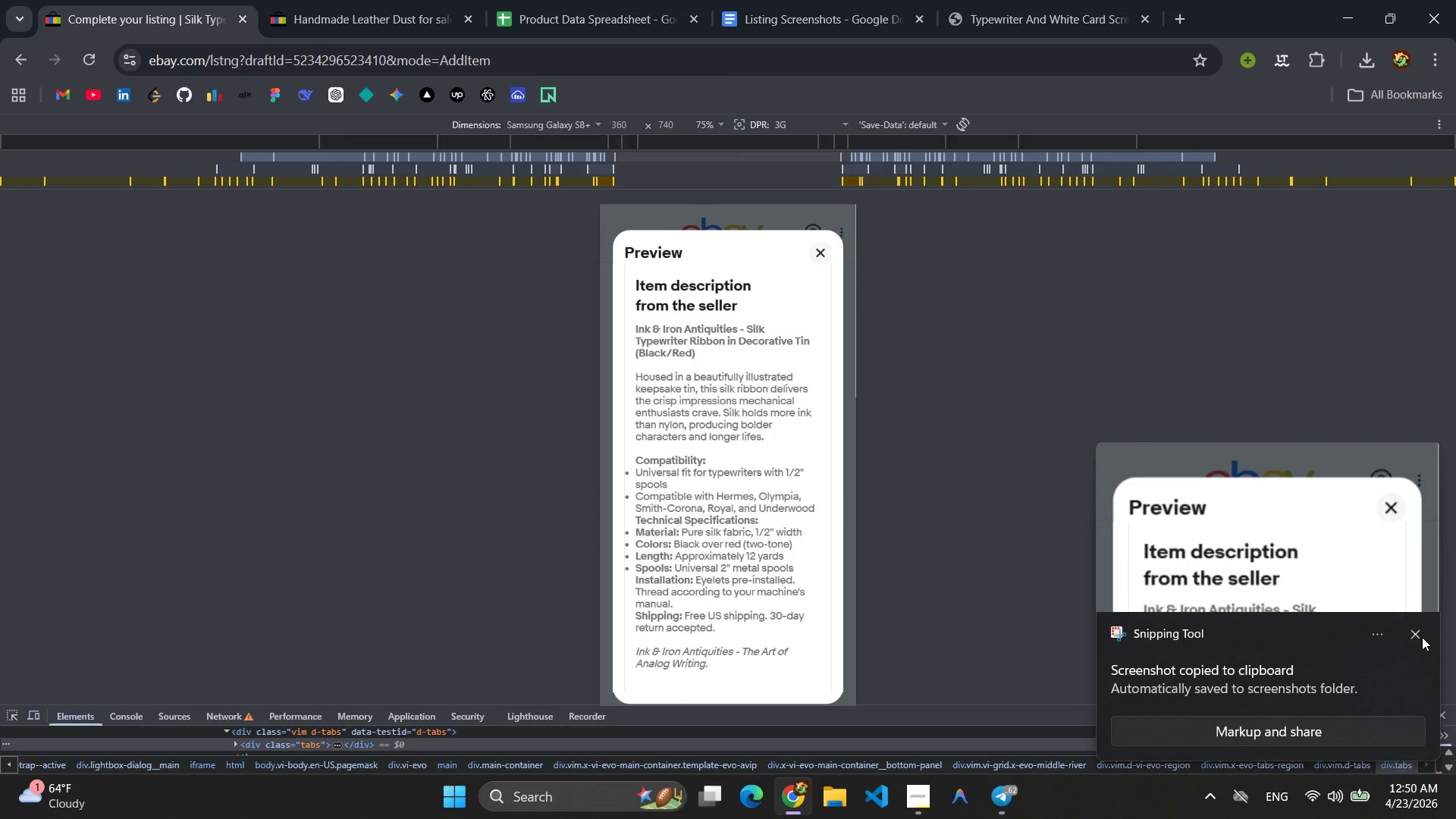 
left_click([1414, 629])
 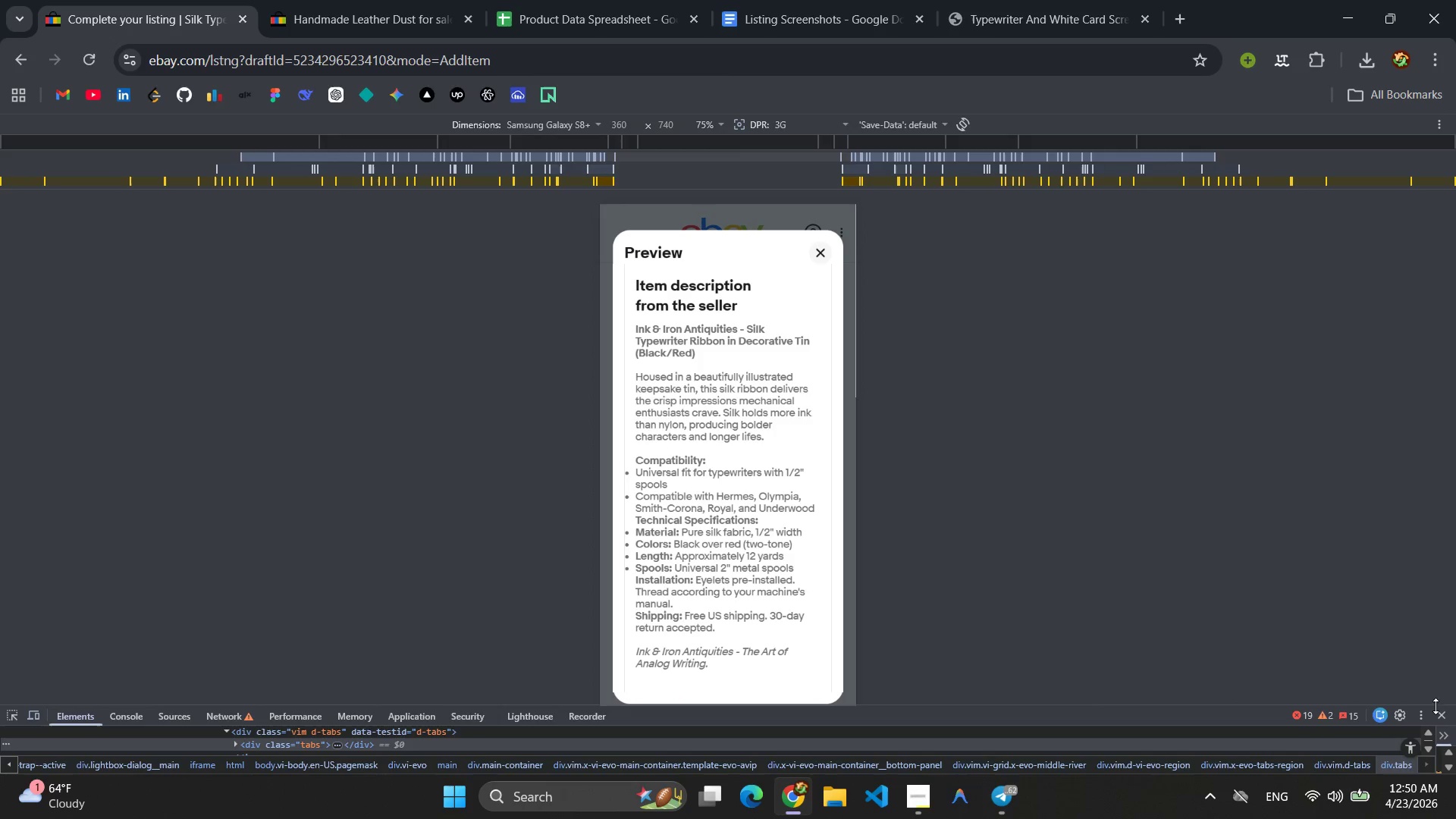 
left_click([1446, 711])
 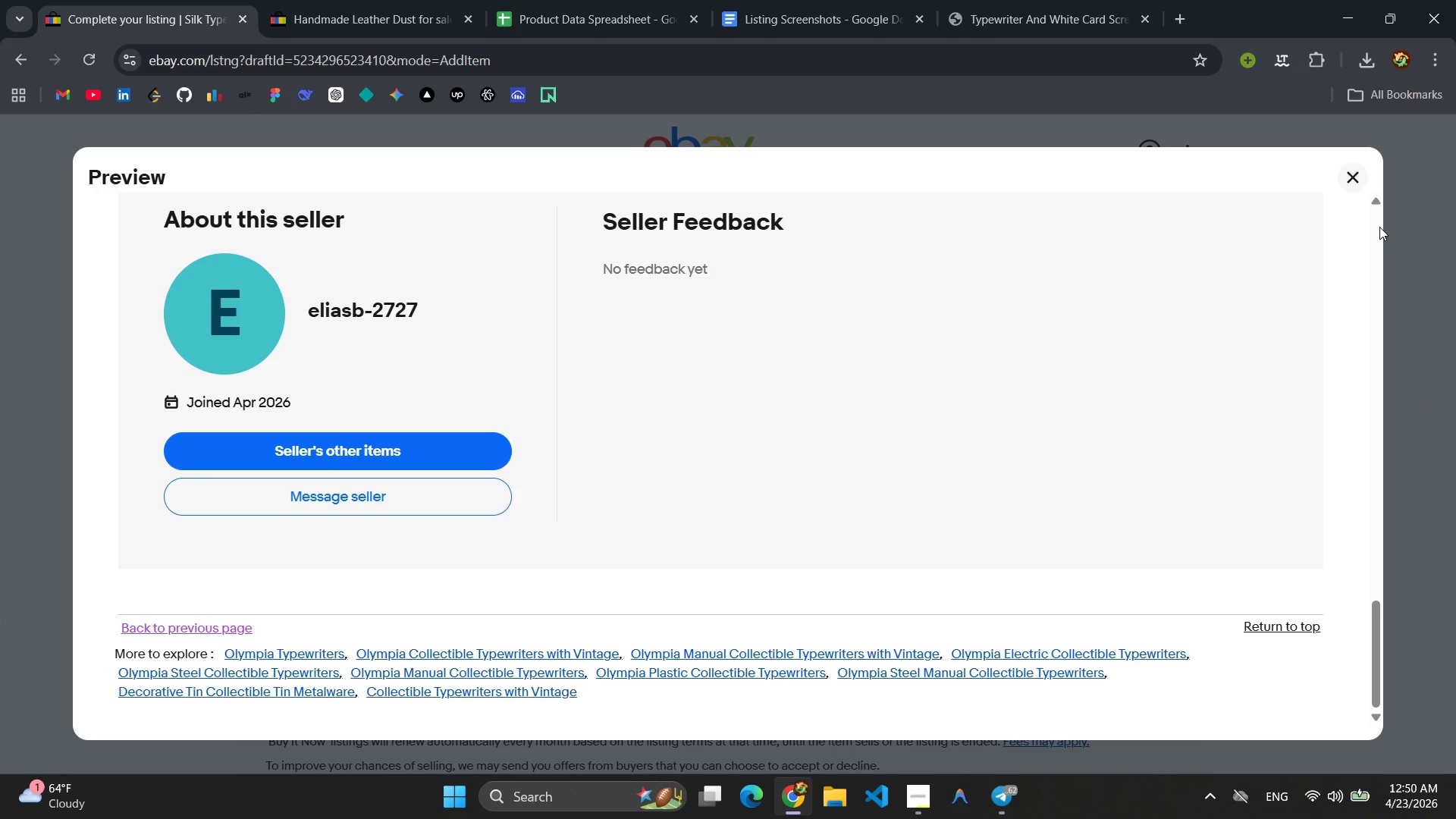 
left_click([1360, 172])
 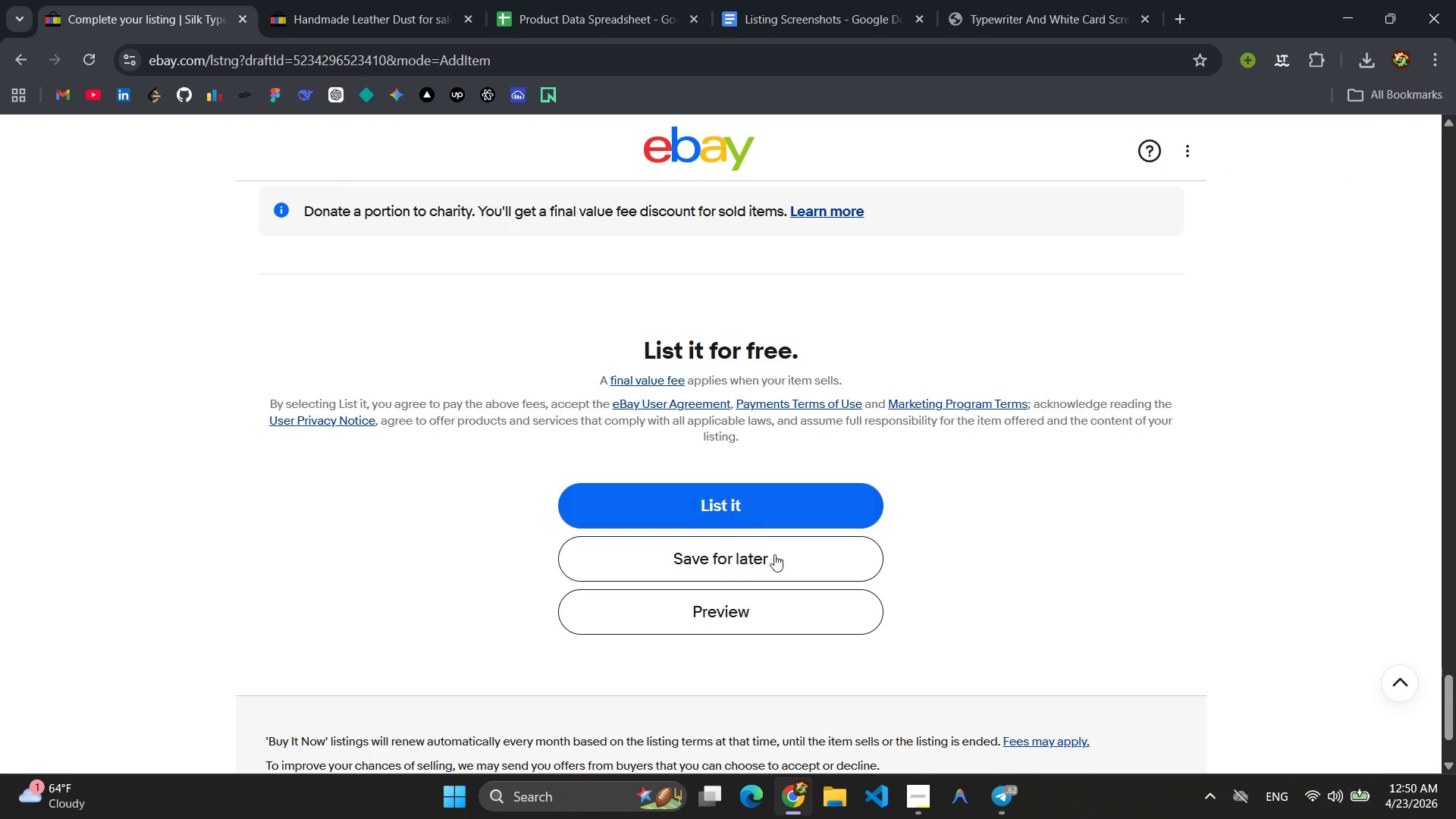 
left_click([771, 561])
 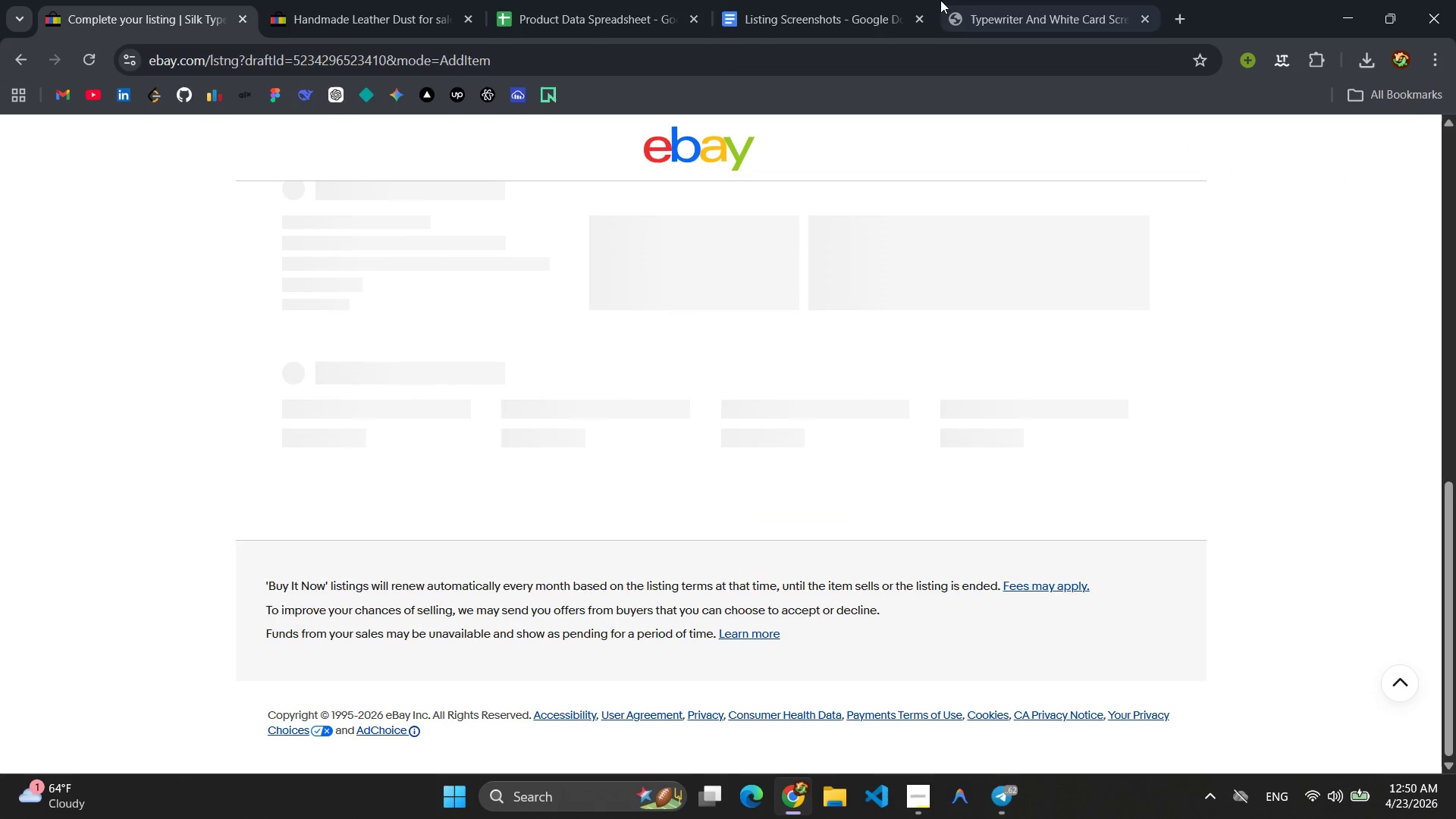 
left_click([812, 0])
 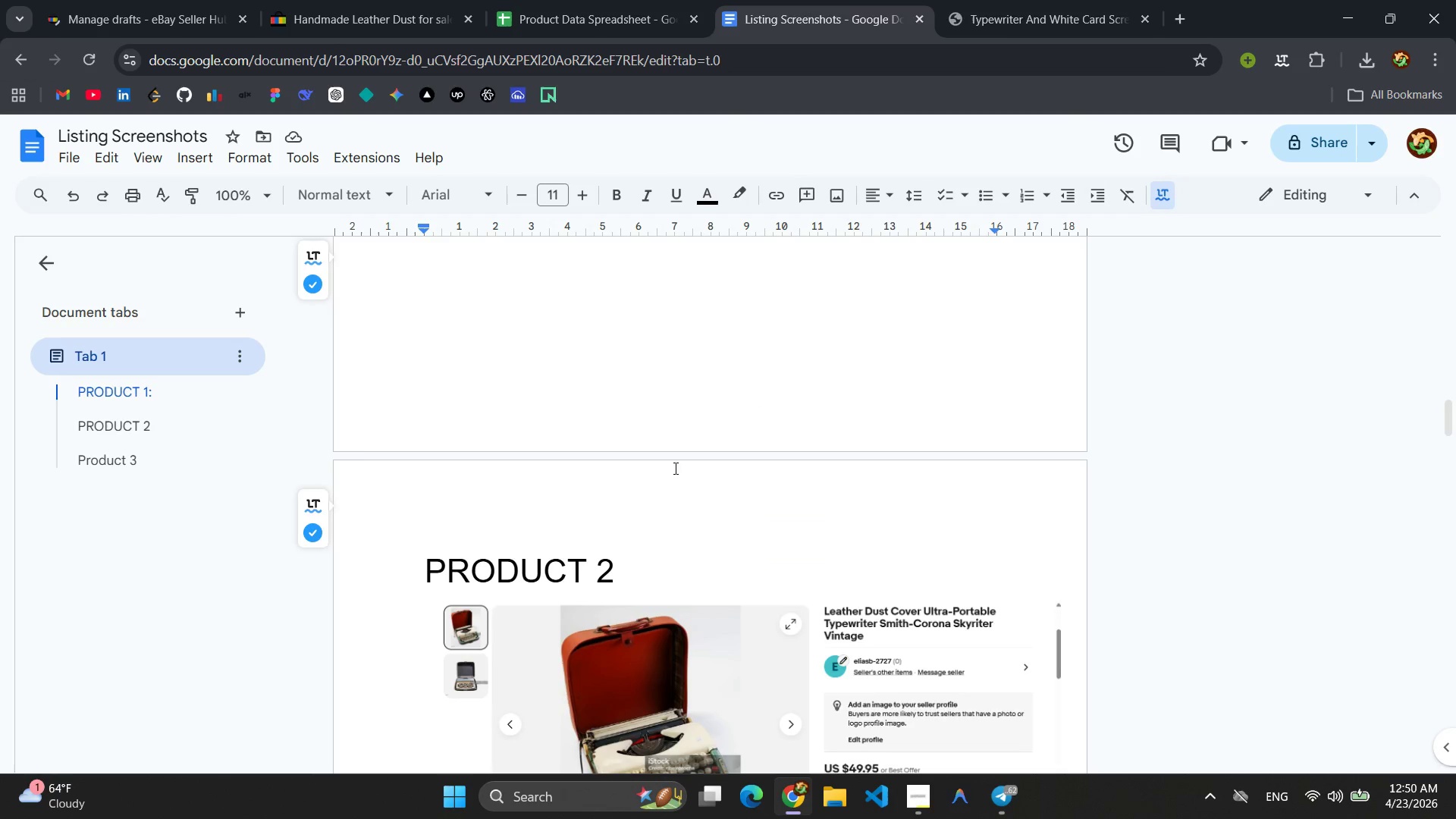 
scroll: coordinate [670, 517], scroll_direction: down, amount: 23.0
 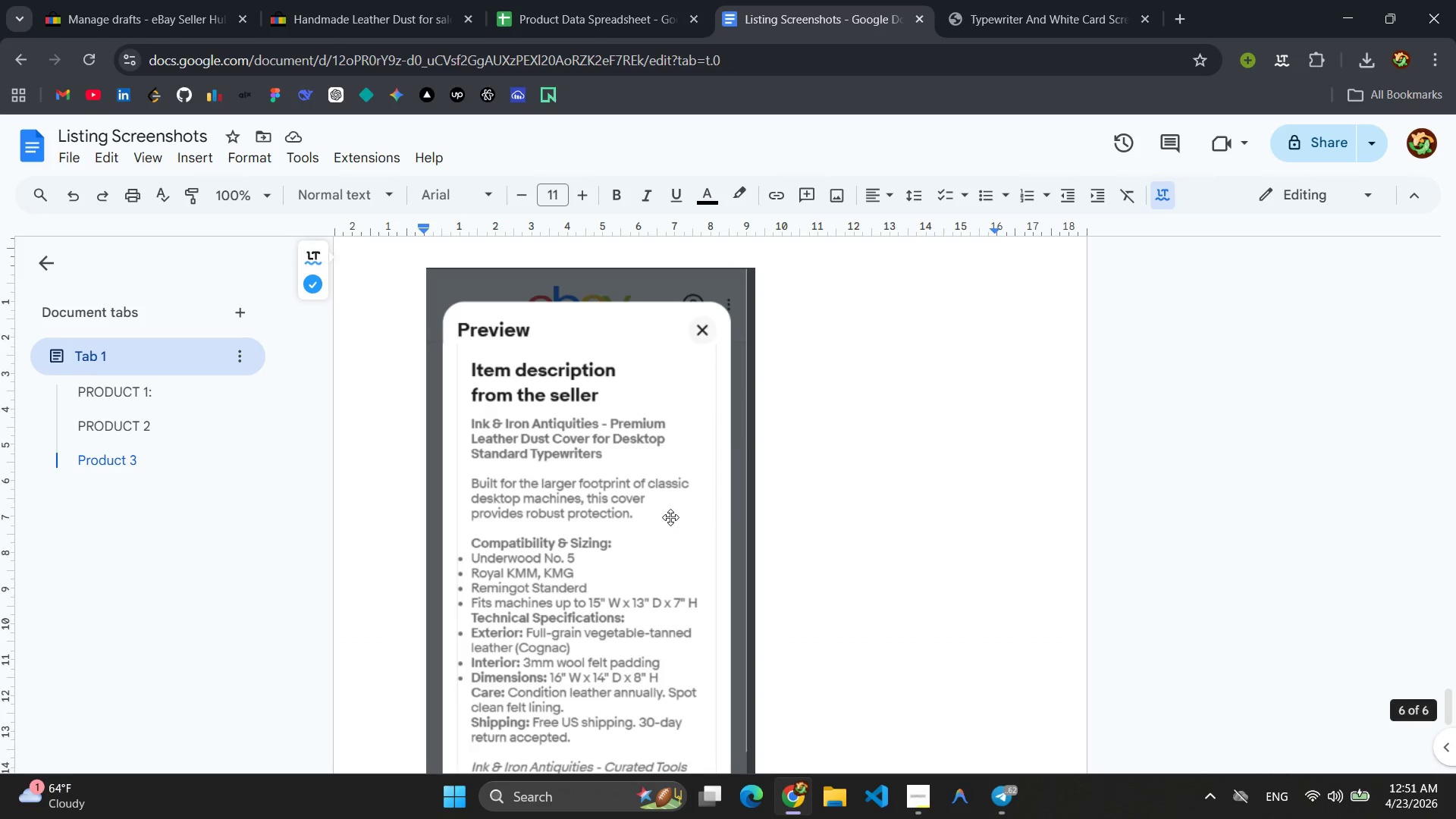 
left_click([670, 516])
 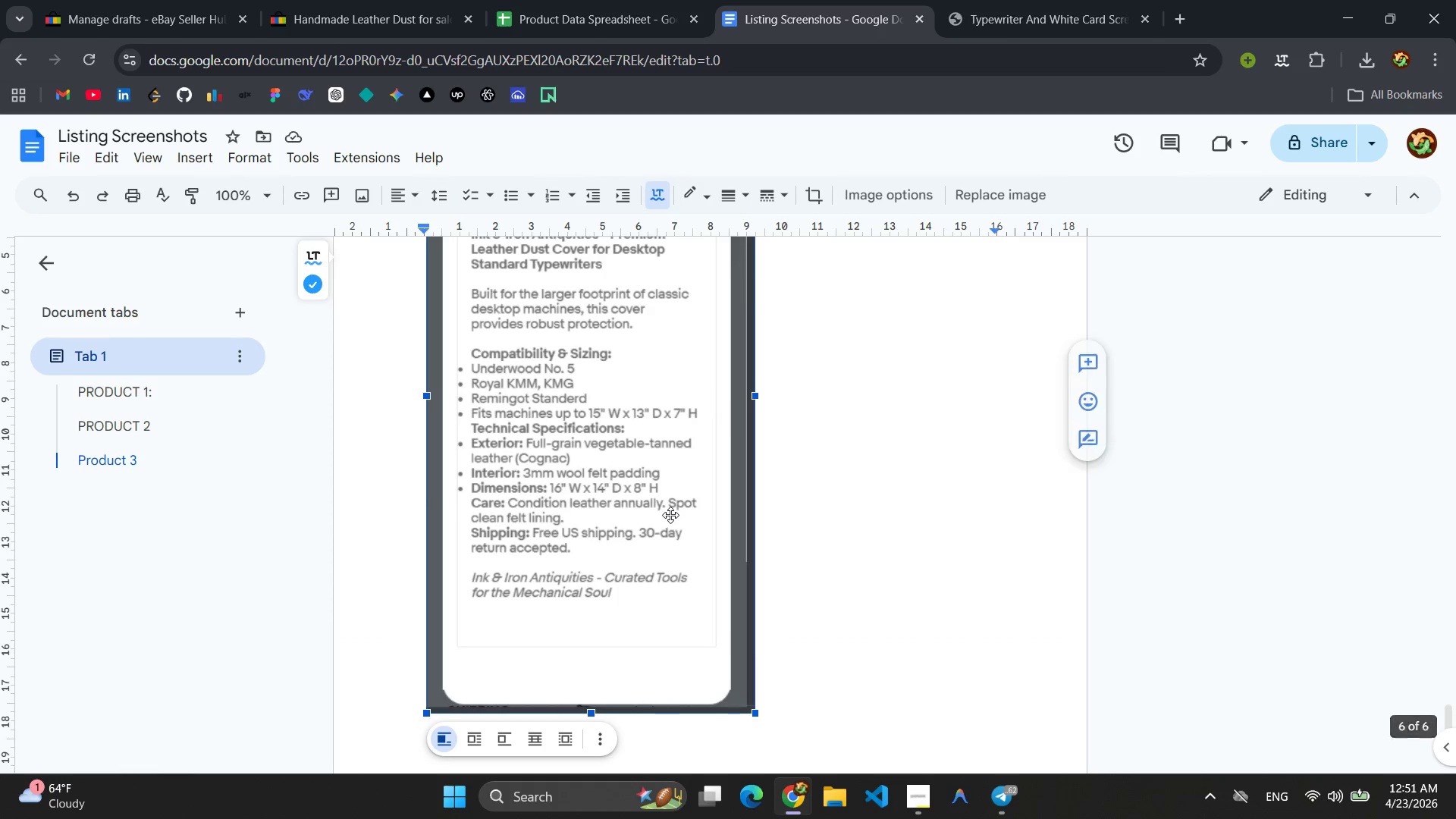 
scroll: coordinate [670, 515], scroll_direction: down, amount: 5.0
 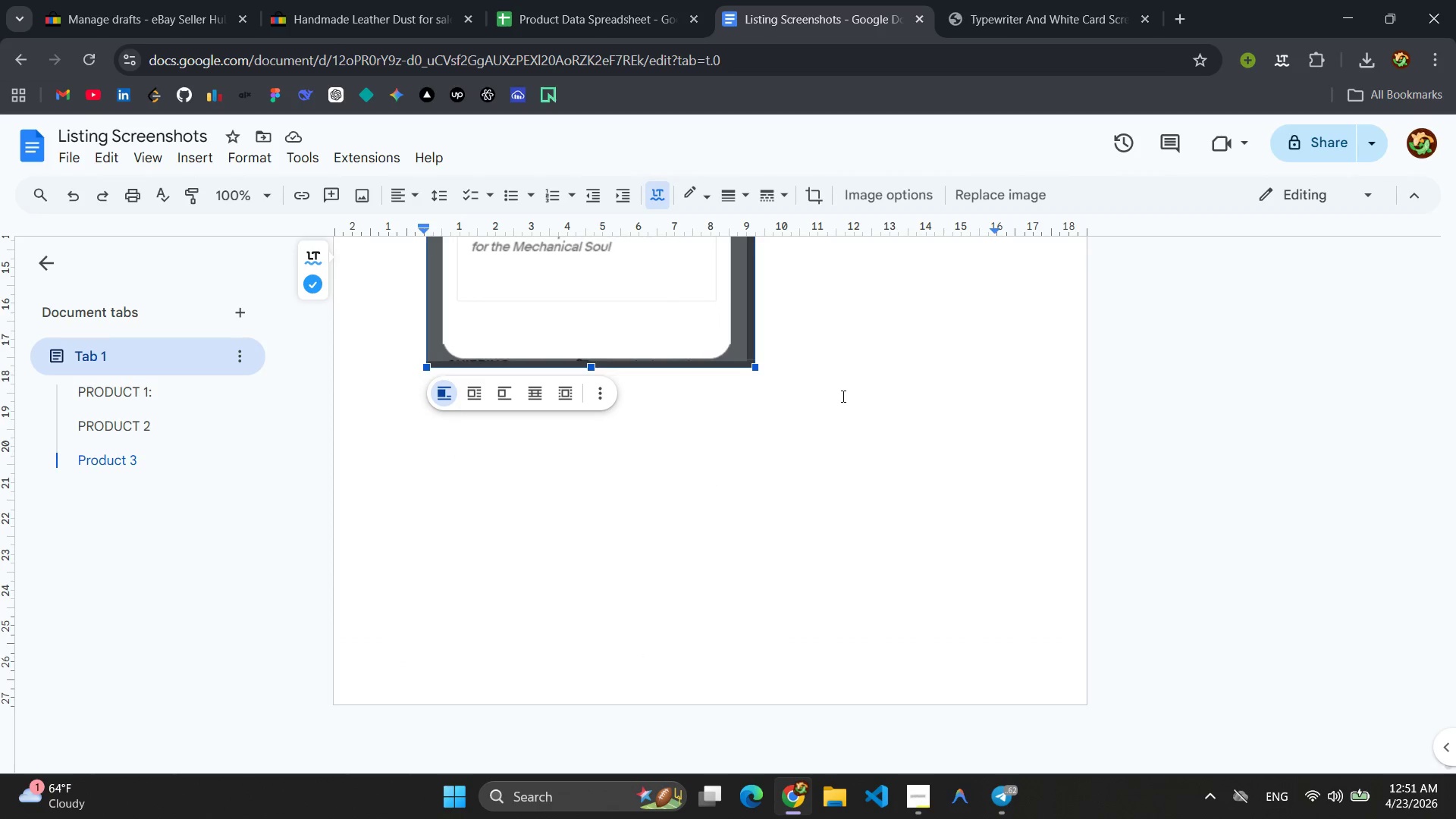 
left_click([843, 372])
 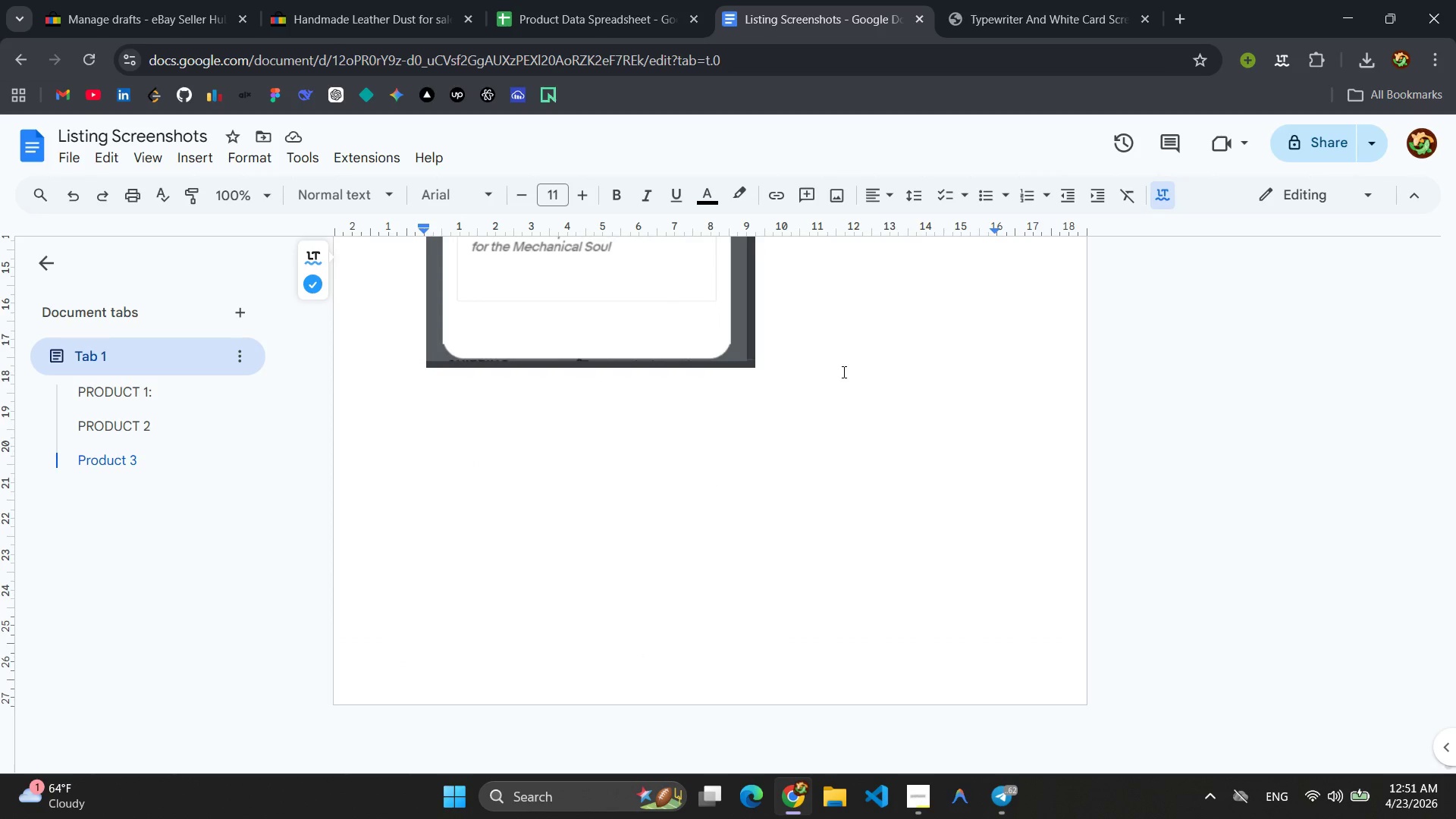 
key(Enter)
 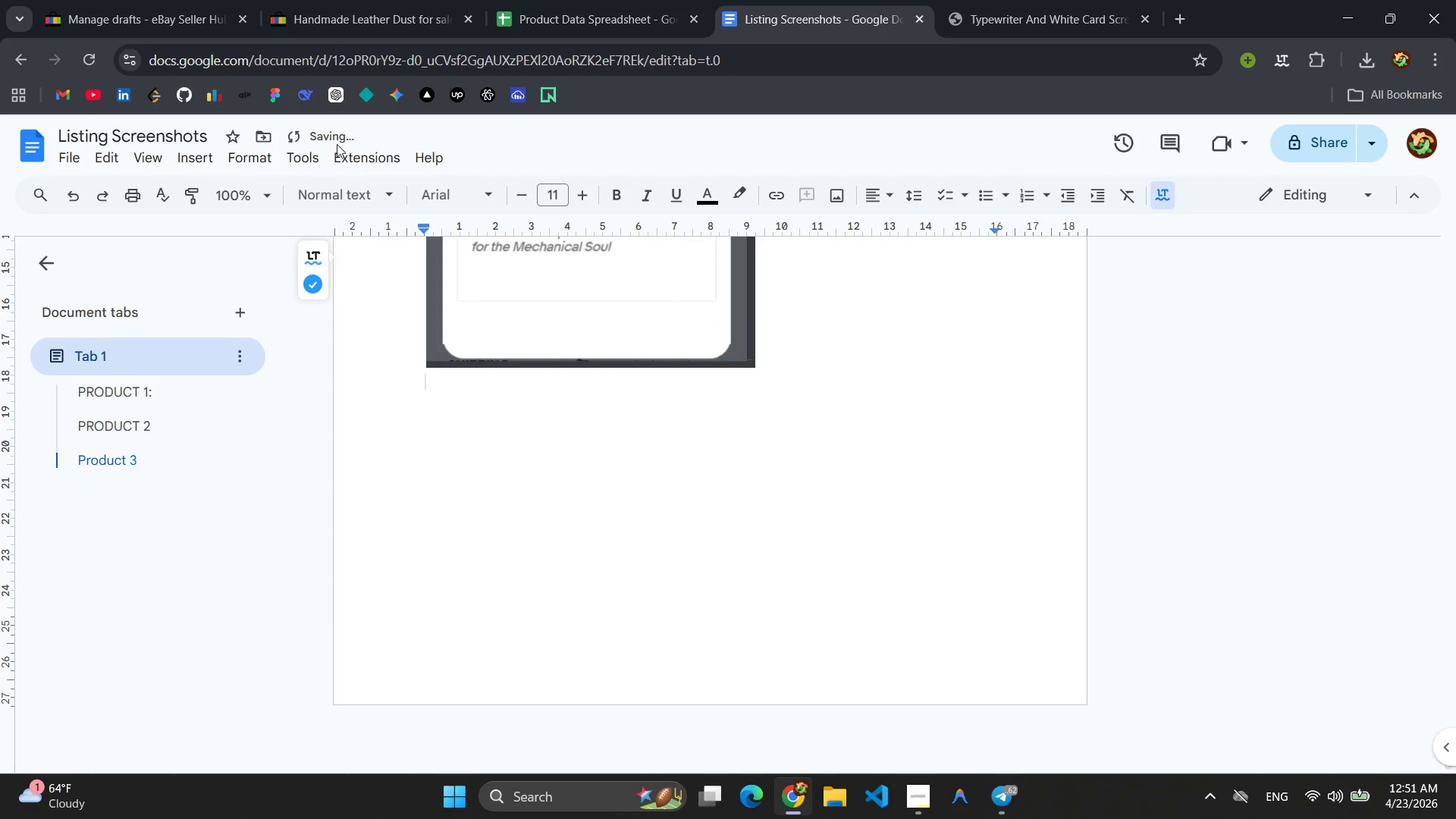 
left_click([322, 192])
 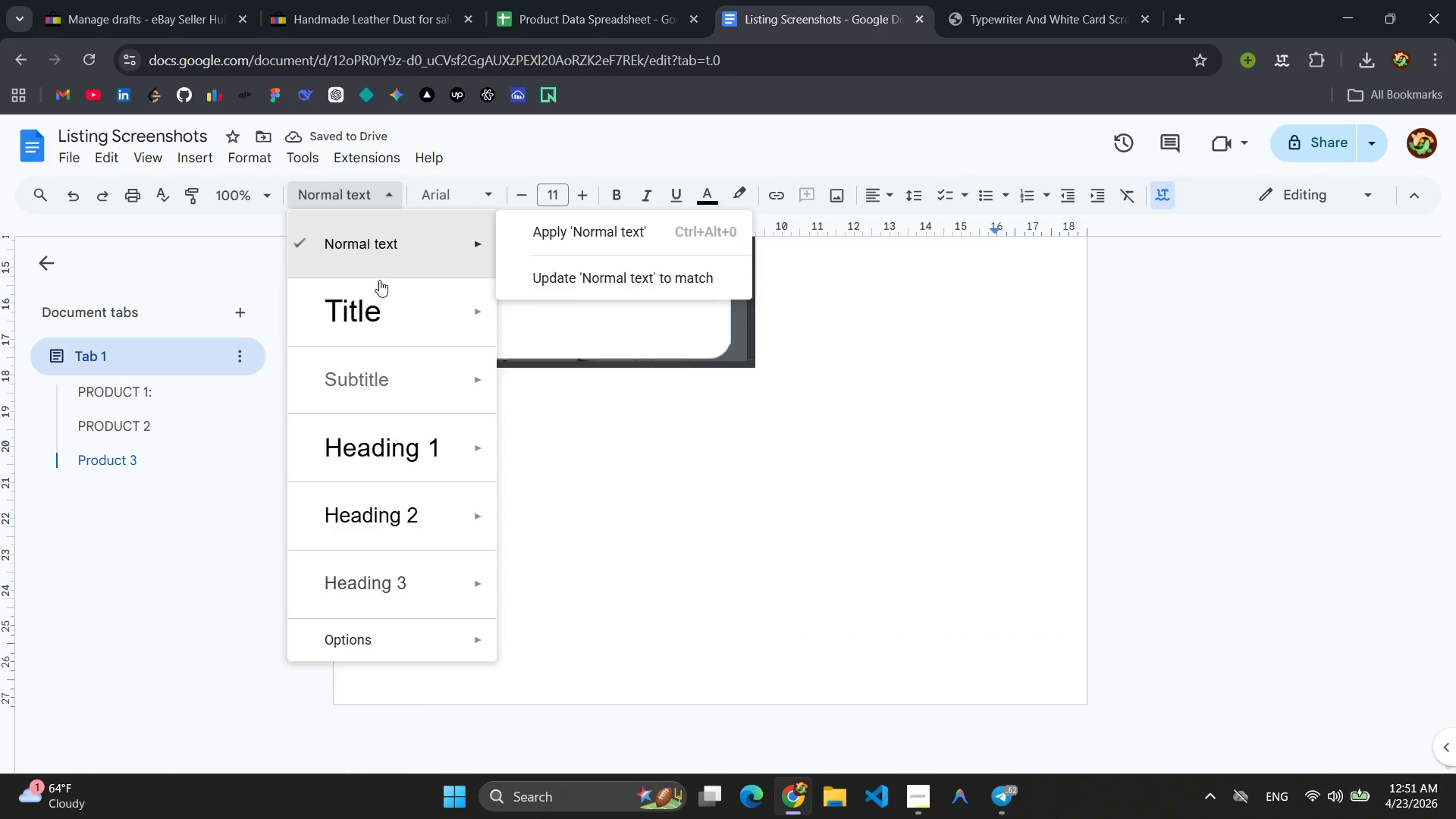 
left_click([379, 306])
 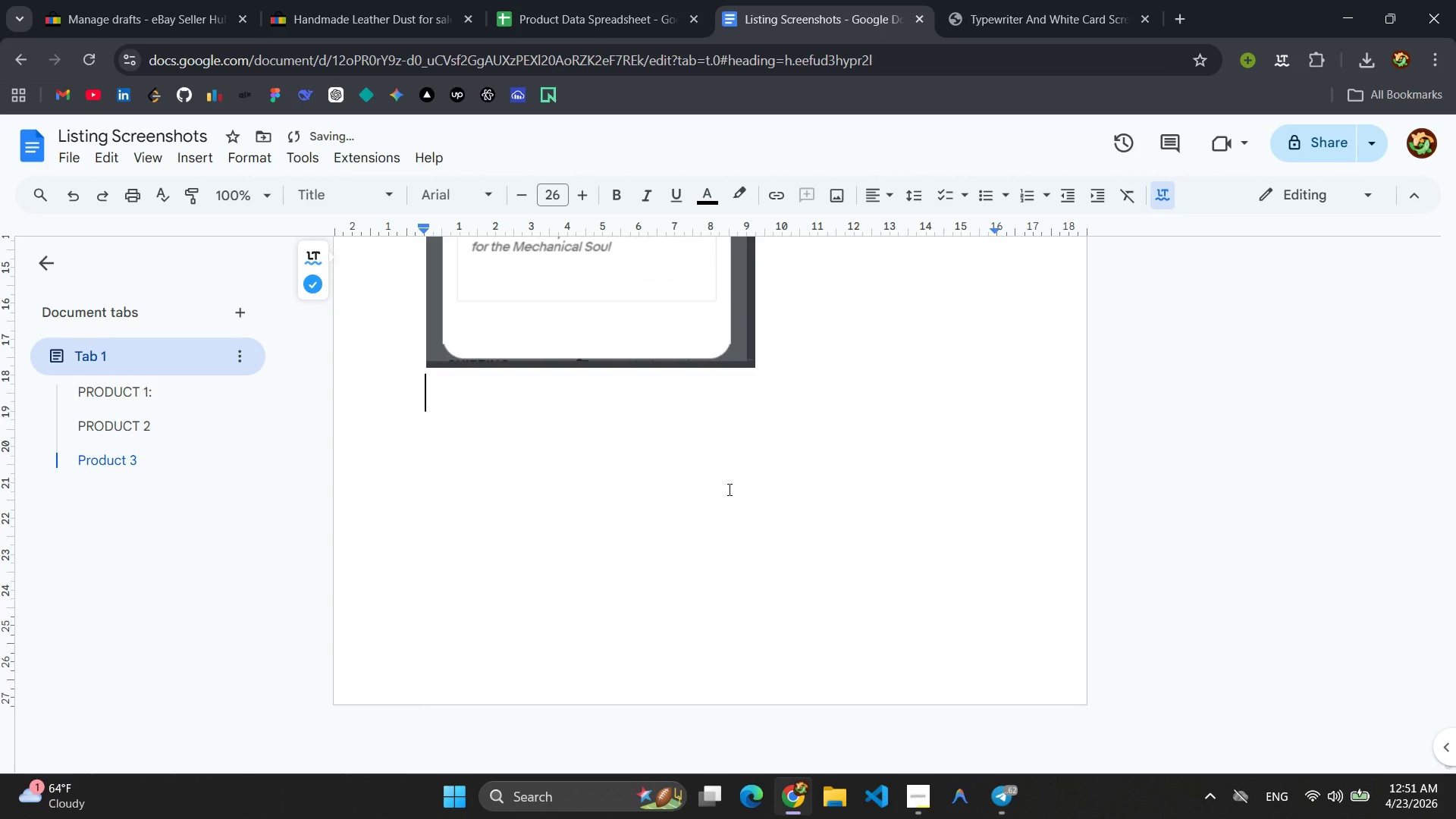 
type(p)
key(Backspace)
type(O)
key(Backspace)
type(Product 4)
 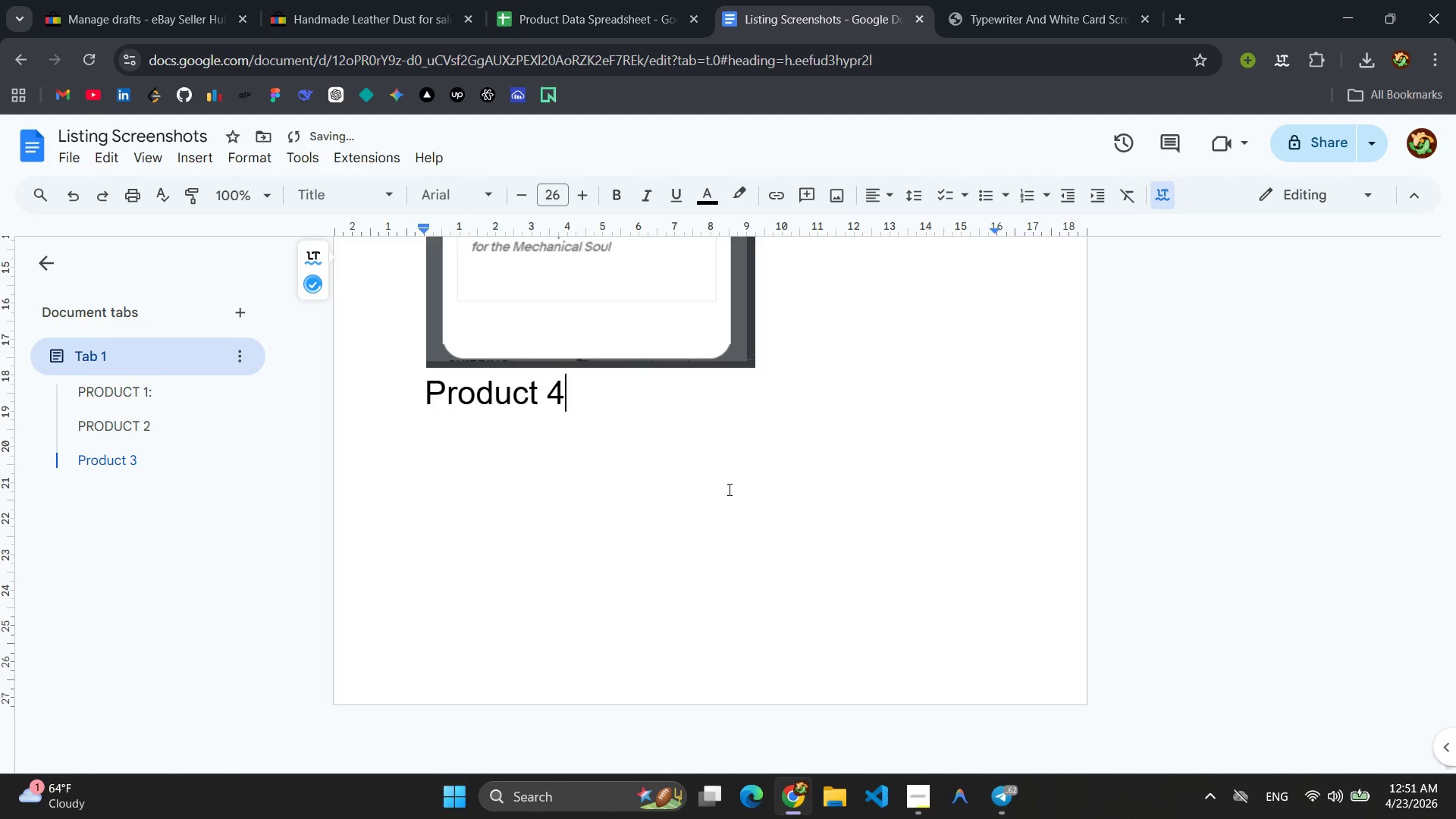 
key(Enter)
 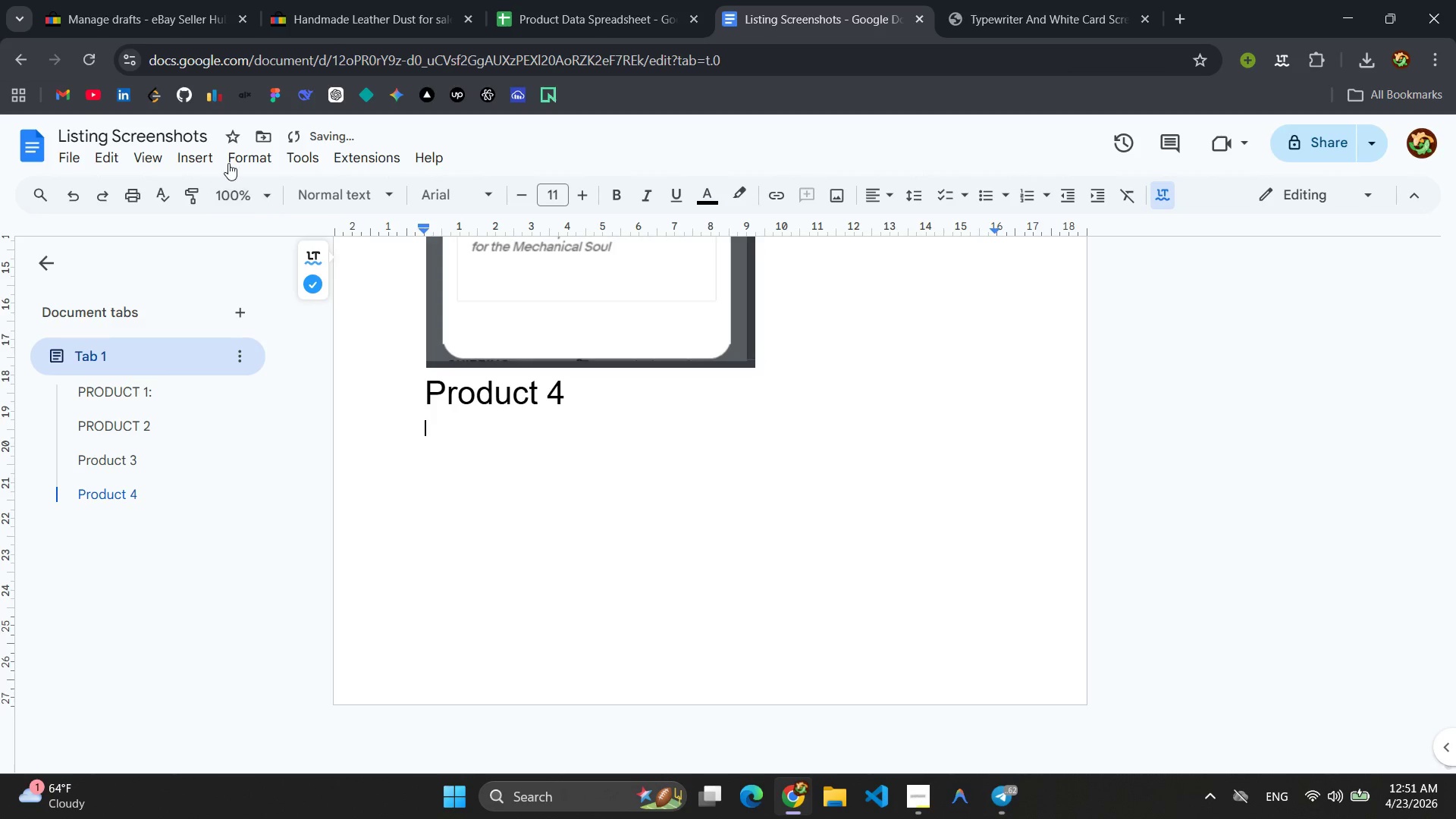 
left_click([202, 162])
 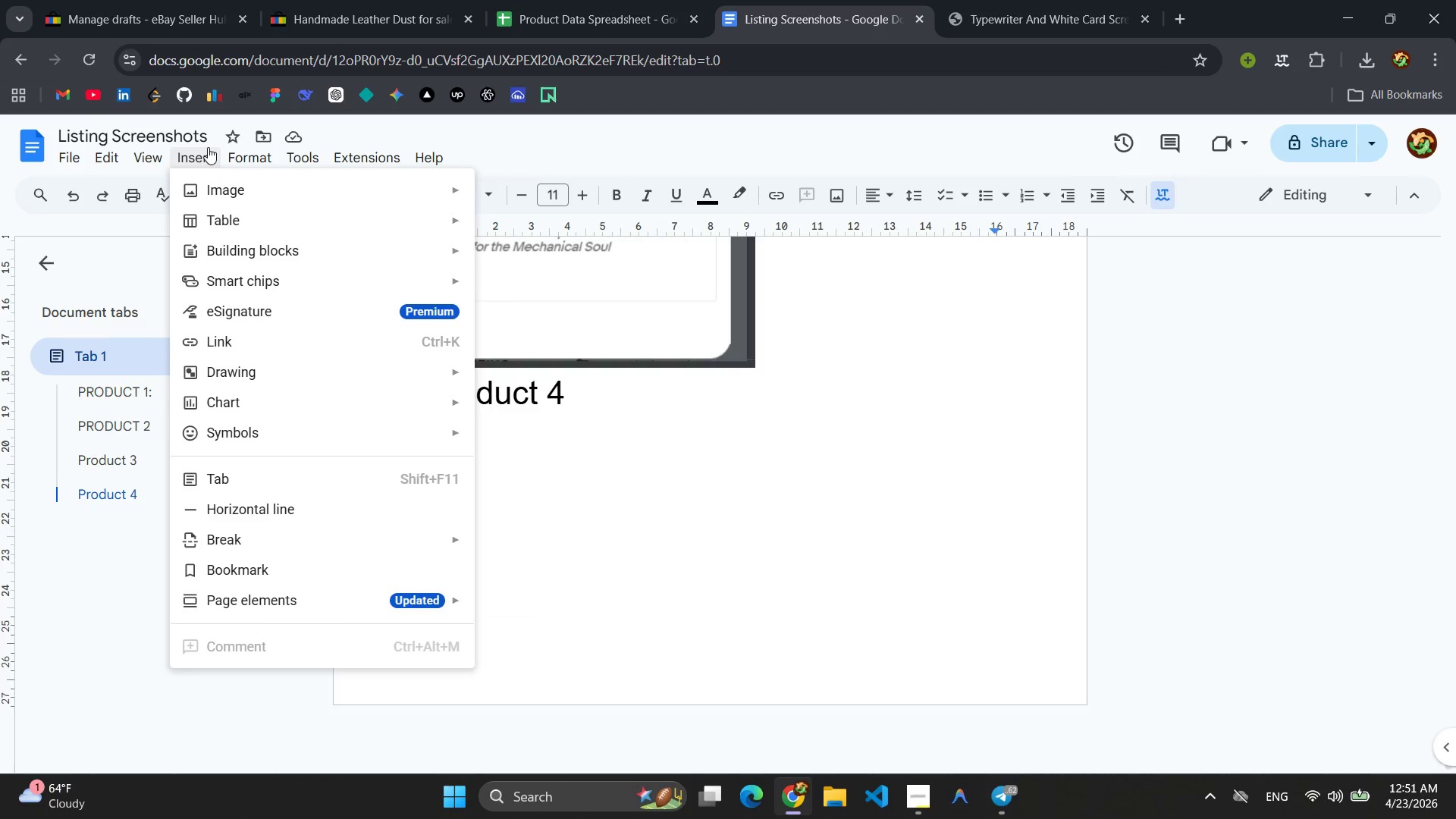 
left_click([522, 194])
 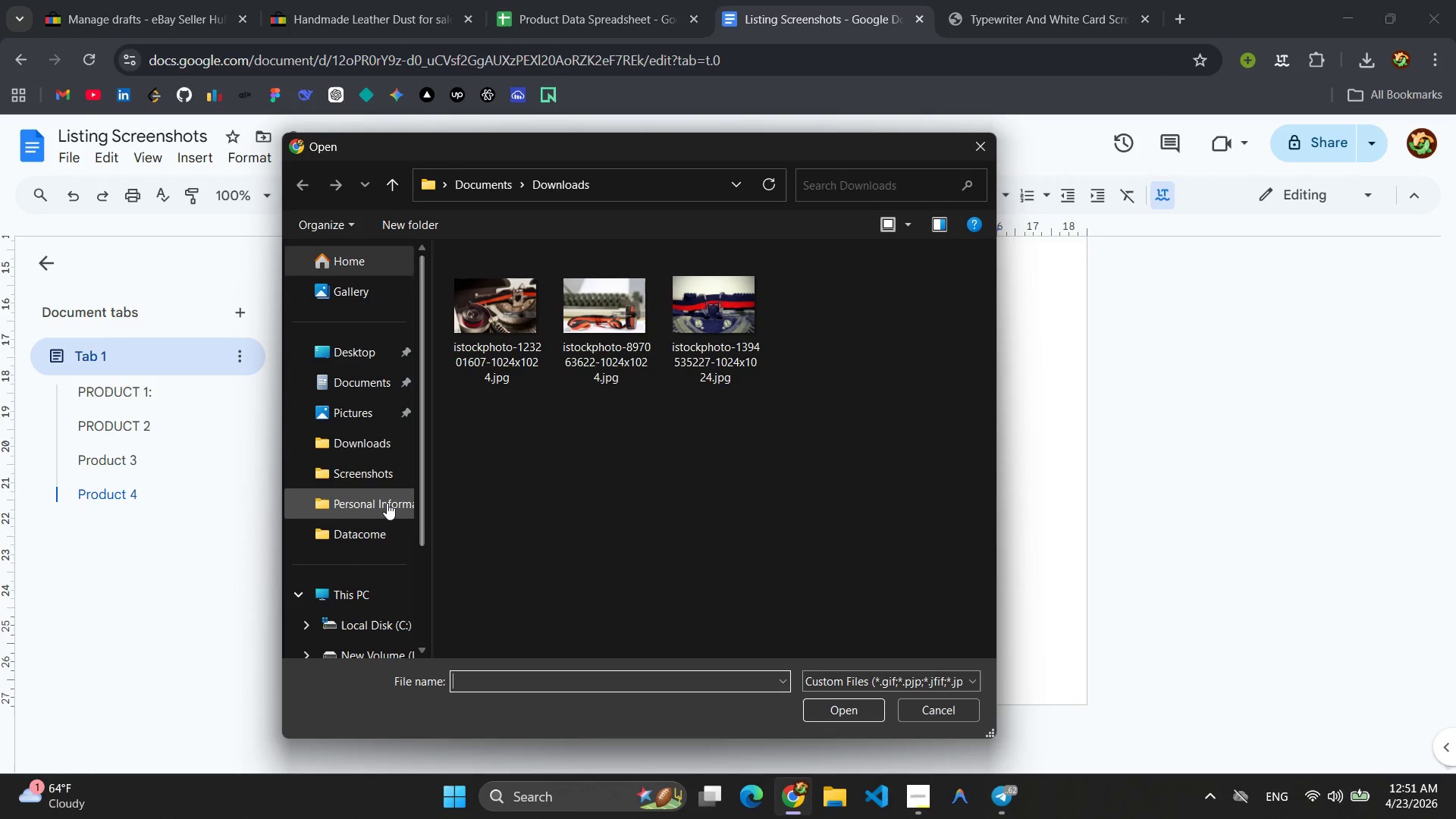 
left_click([361, 479])
 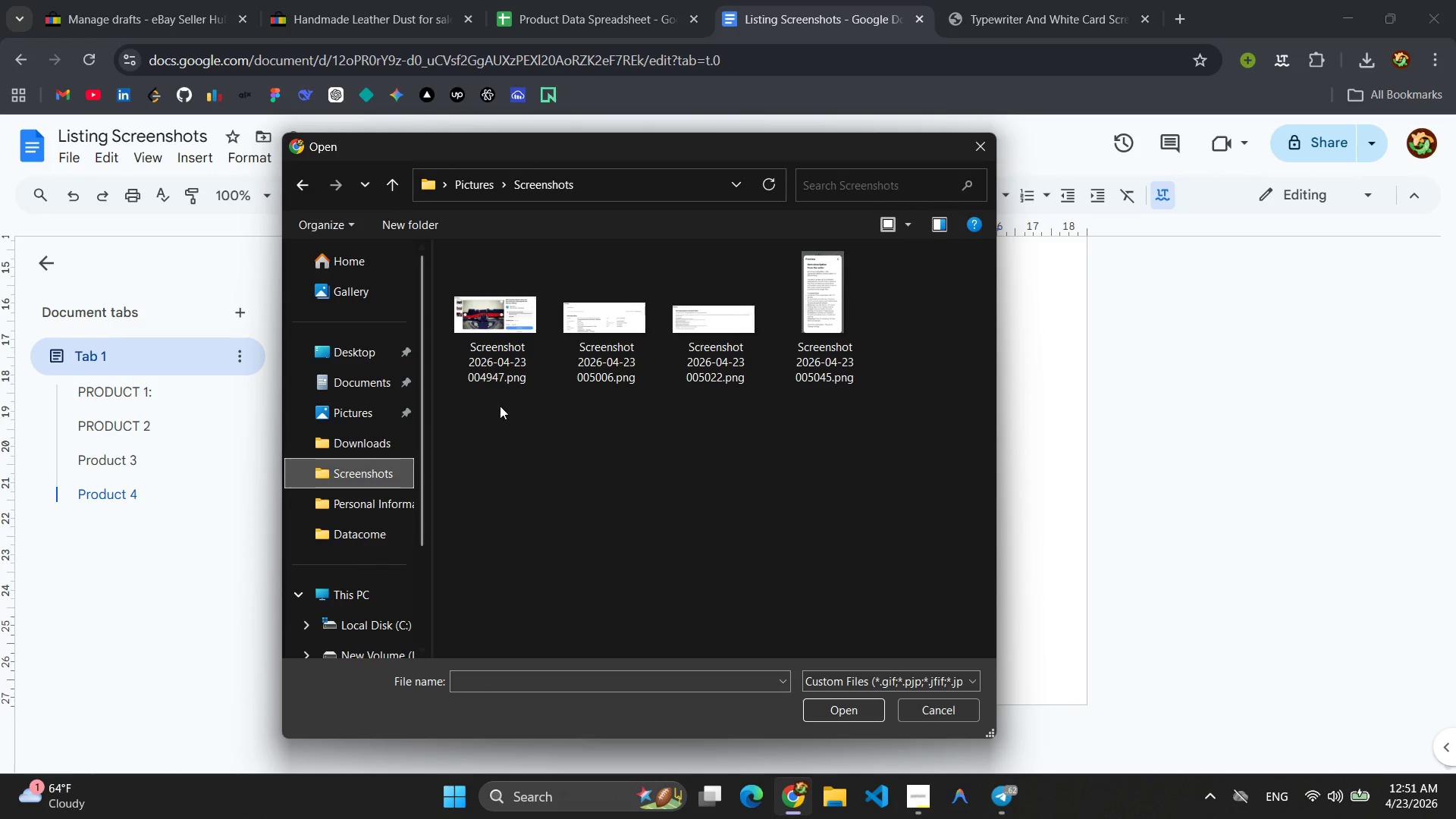 
left_click([506, 320])
 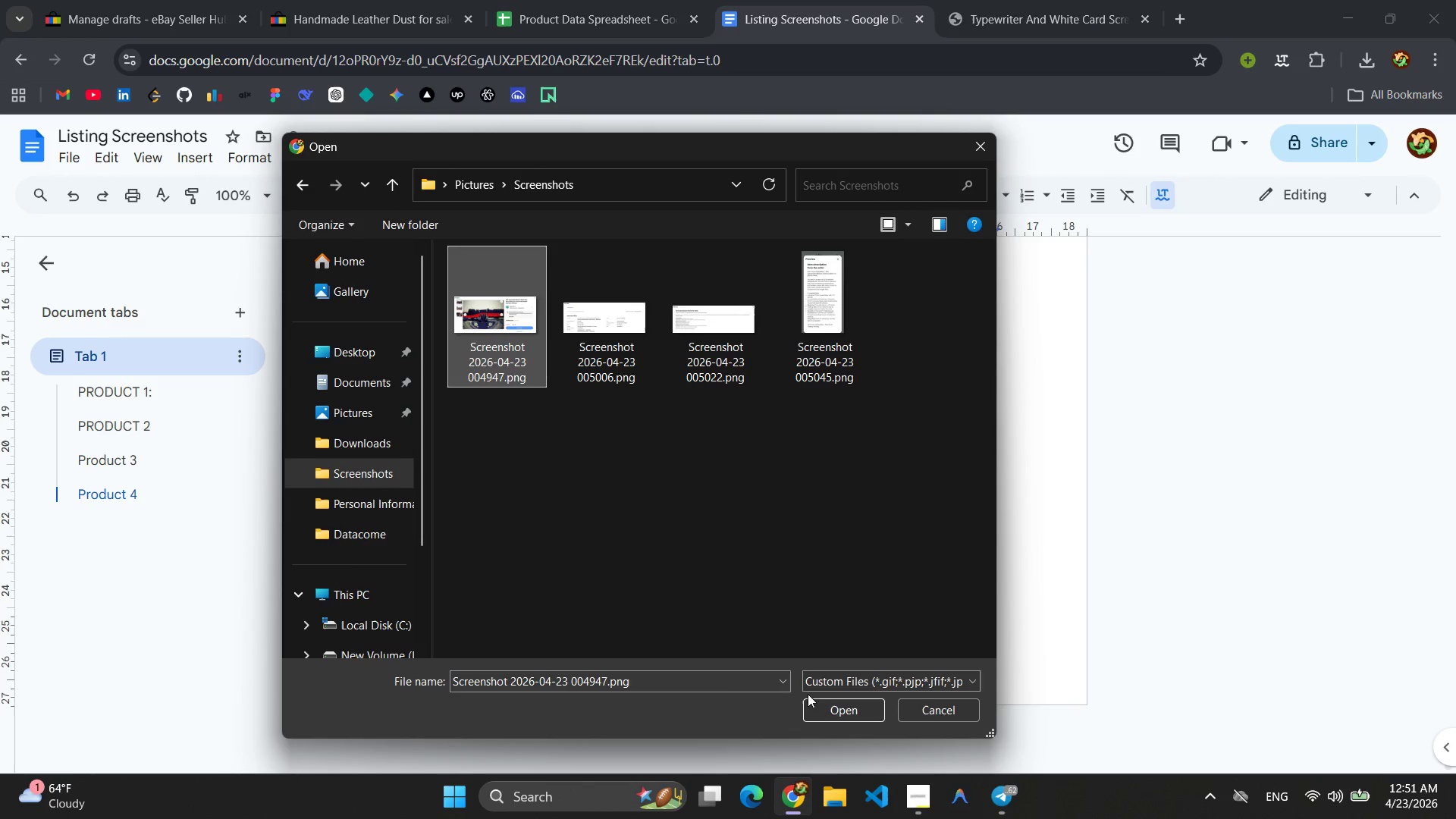 
left_click([818, 714])
 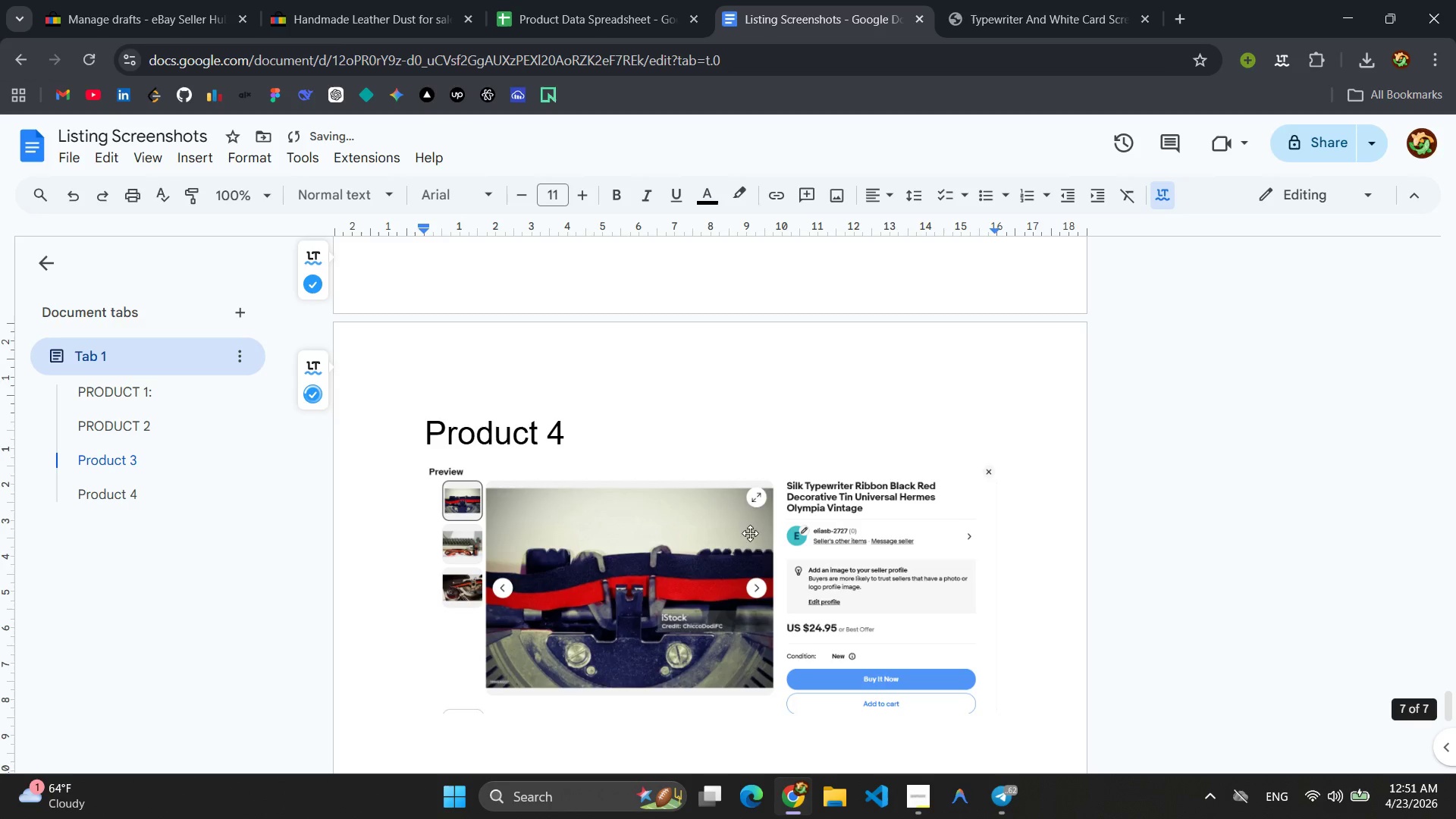 
scroll: coordinate [732, 468], scroll_direction: none, amount: 0.0
 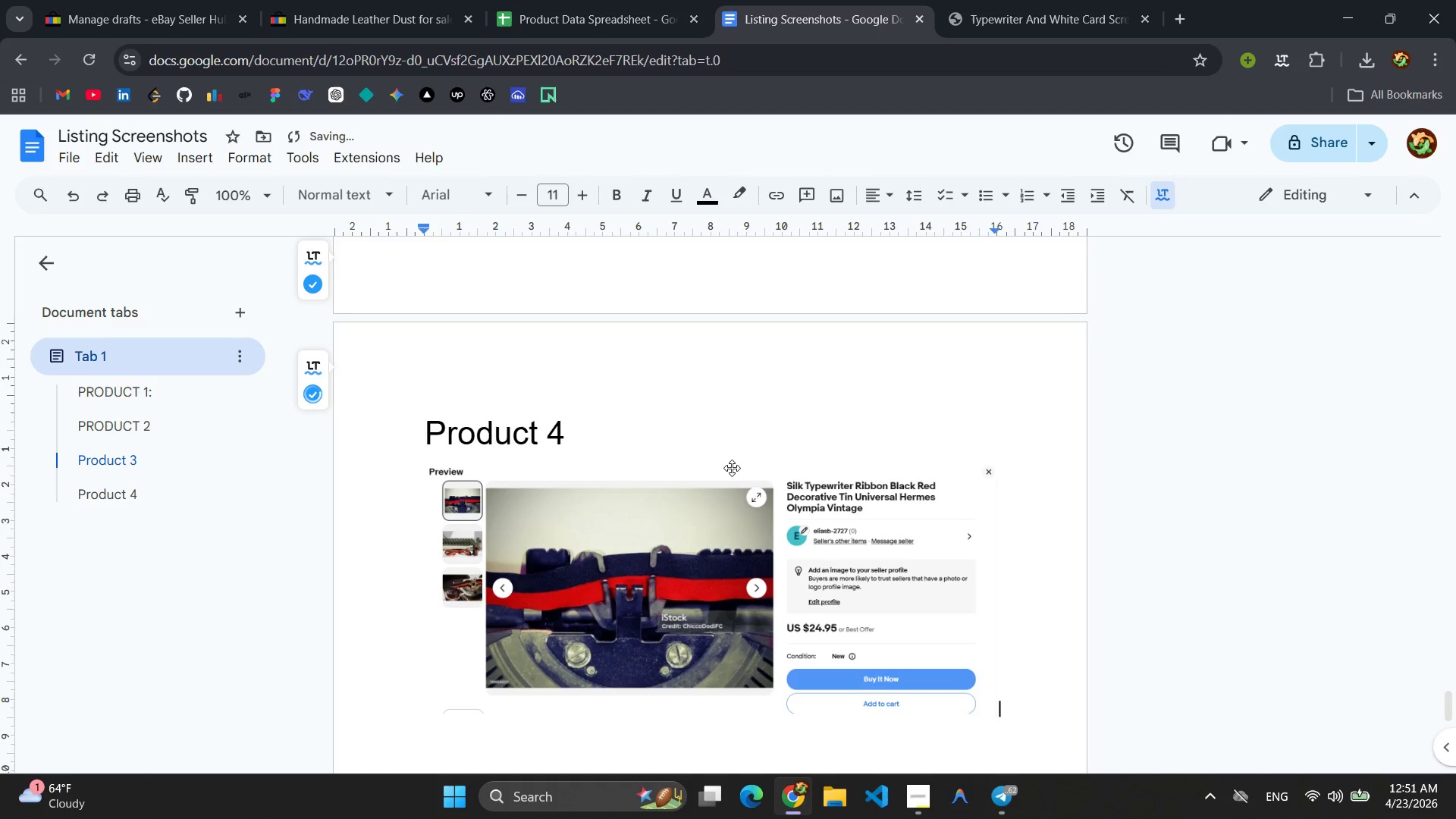 
scroll: coordinate [732, 468], scroll_direction: down, amount: 2.0
 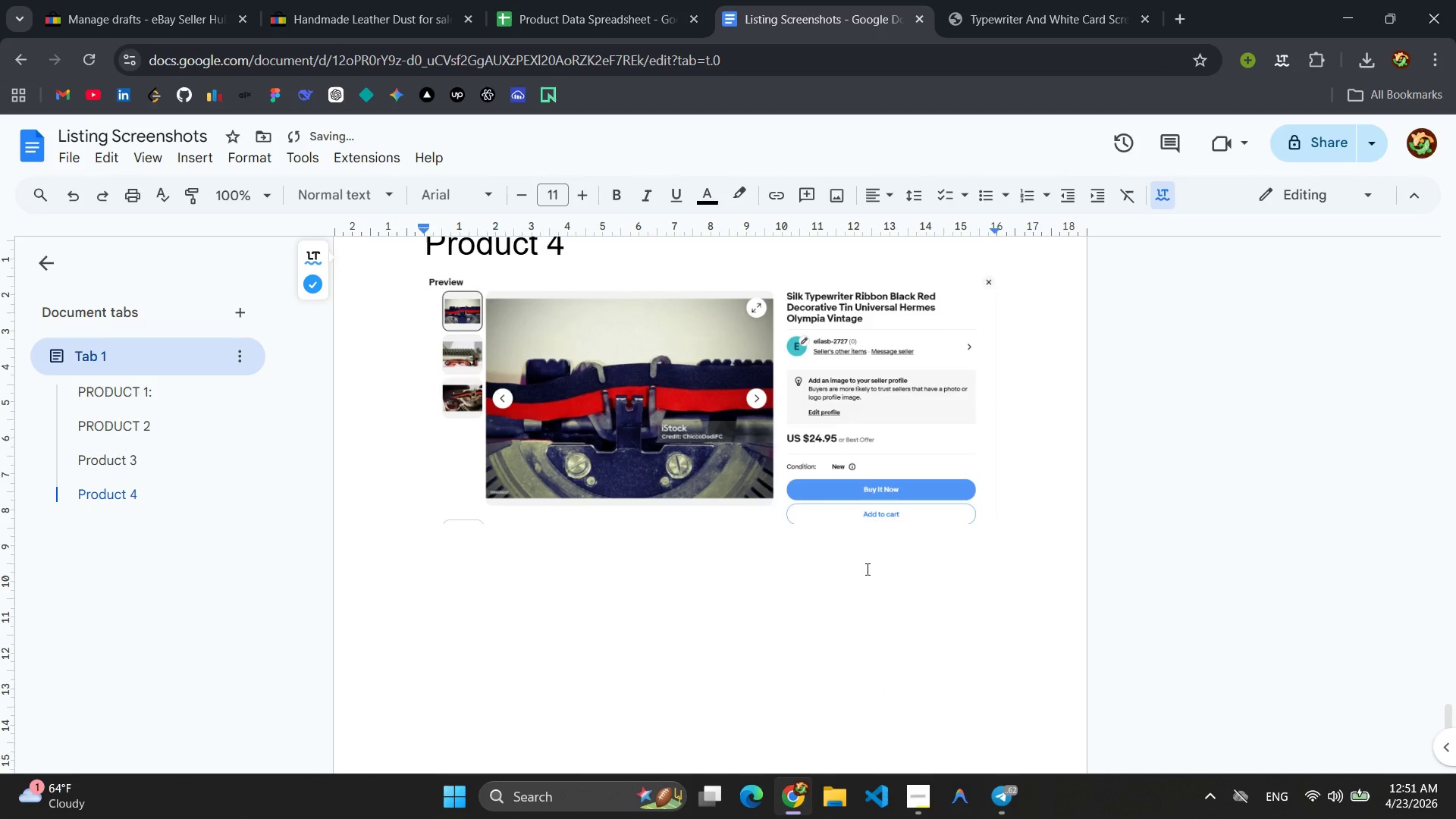 
key(Enter)
 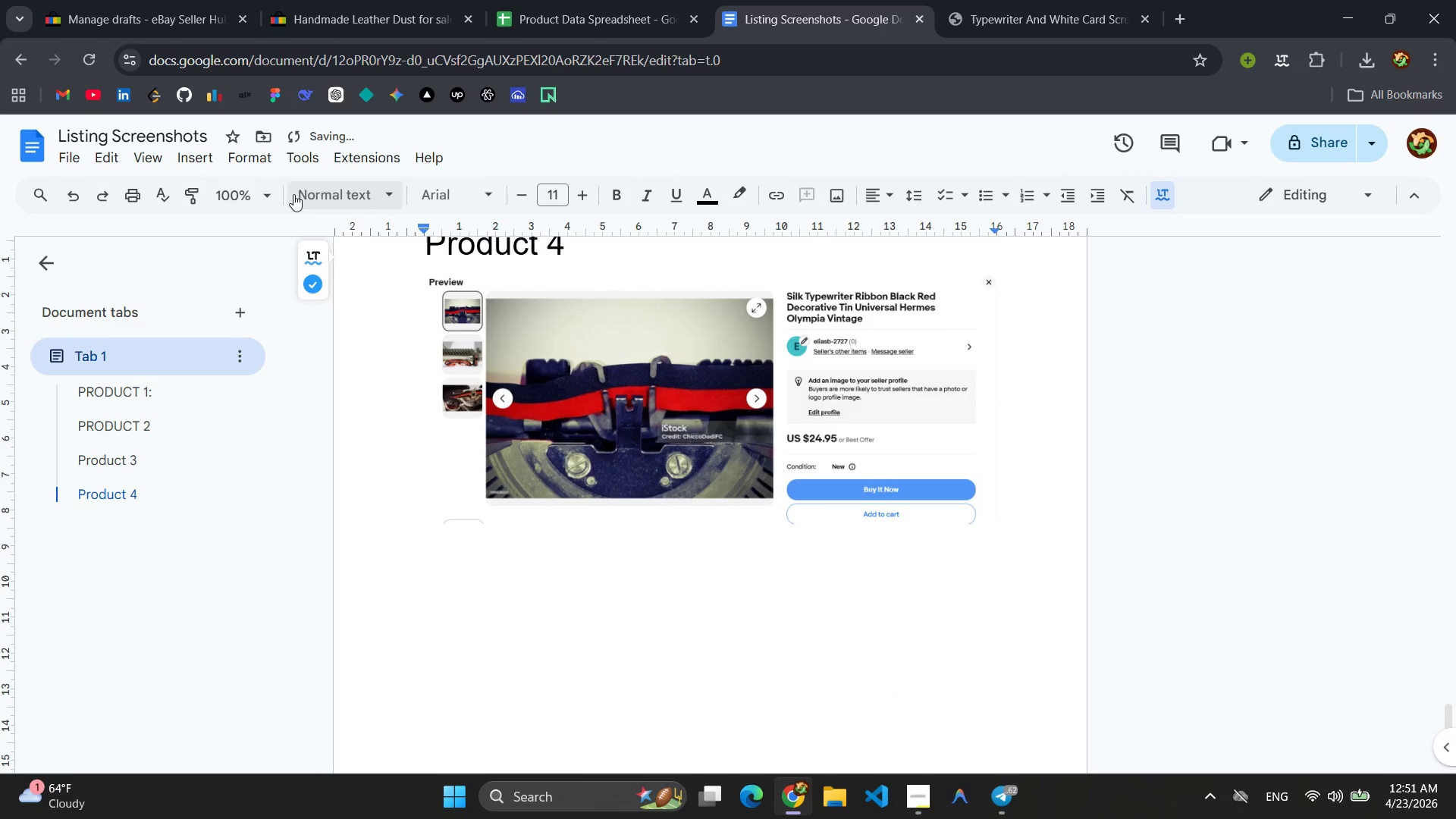 
left_click([209, 158])
 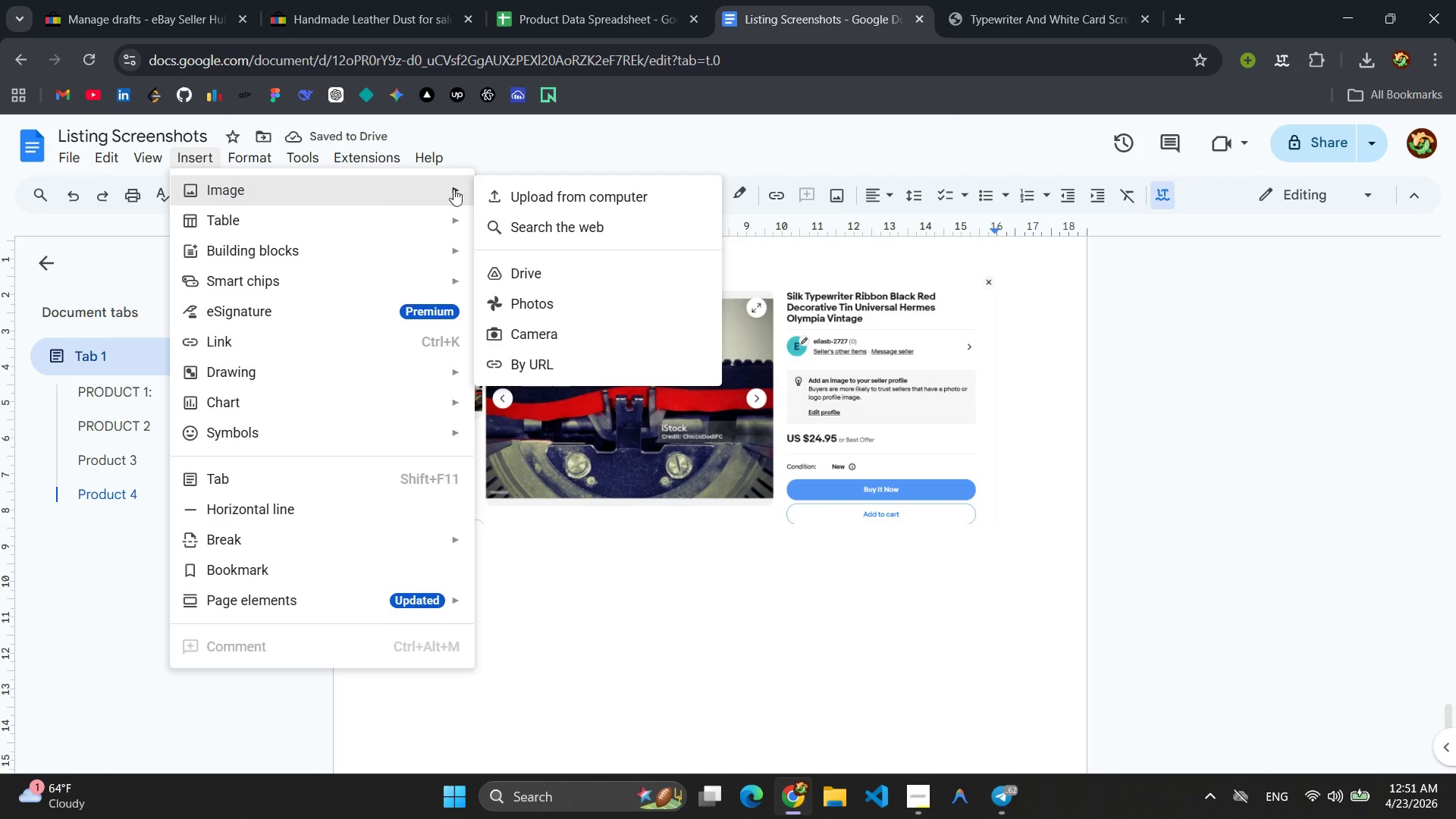 
left_click([505, 199])
 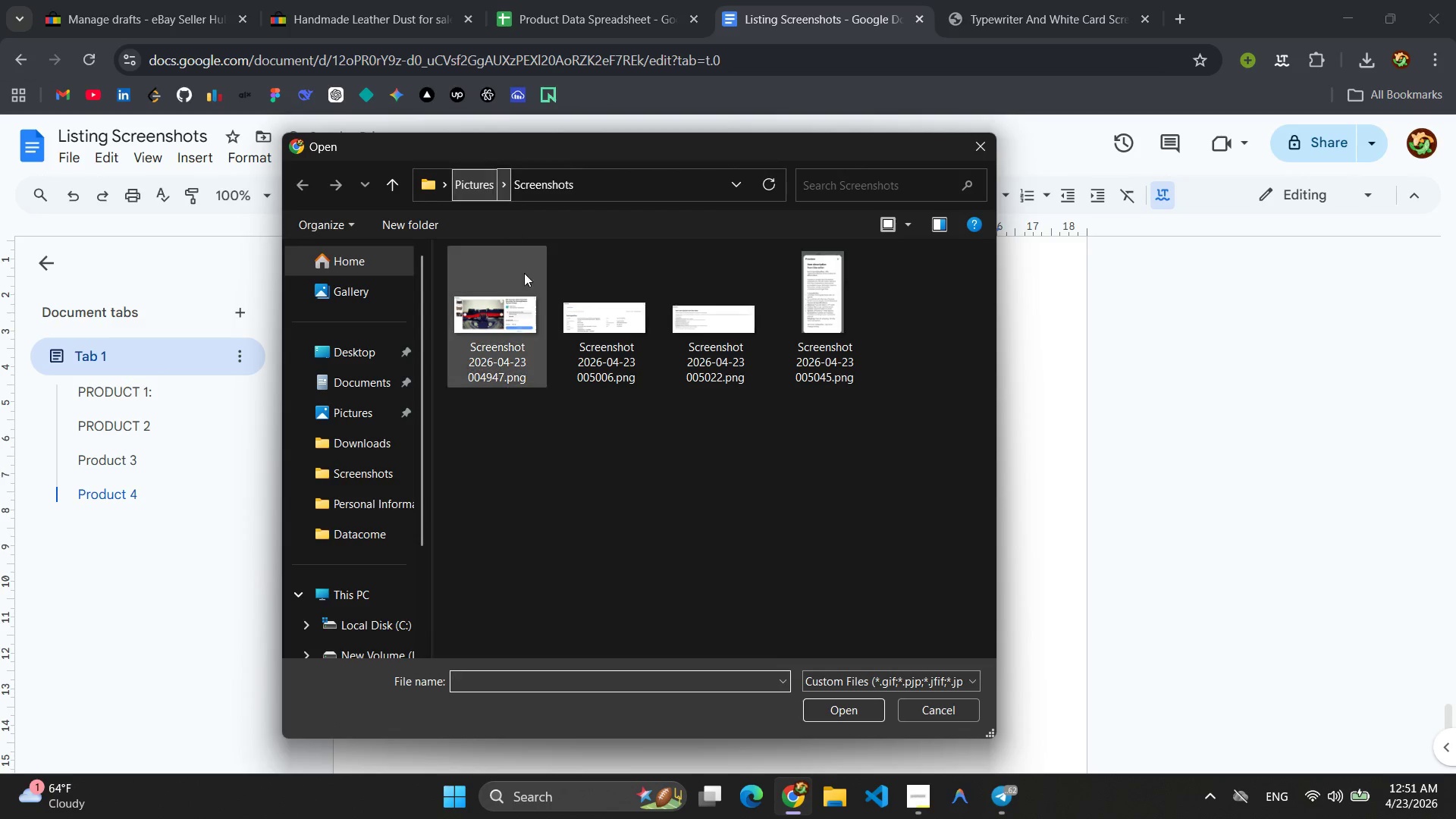 
left_click([609, 324])
 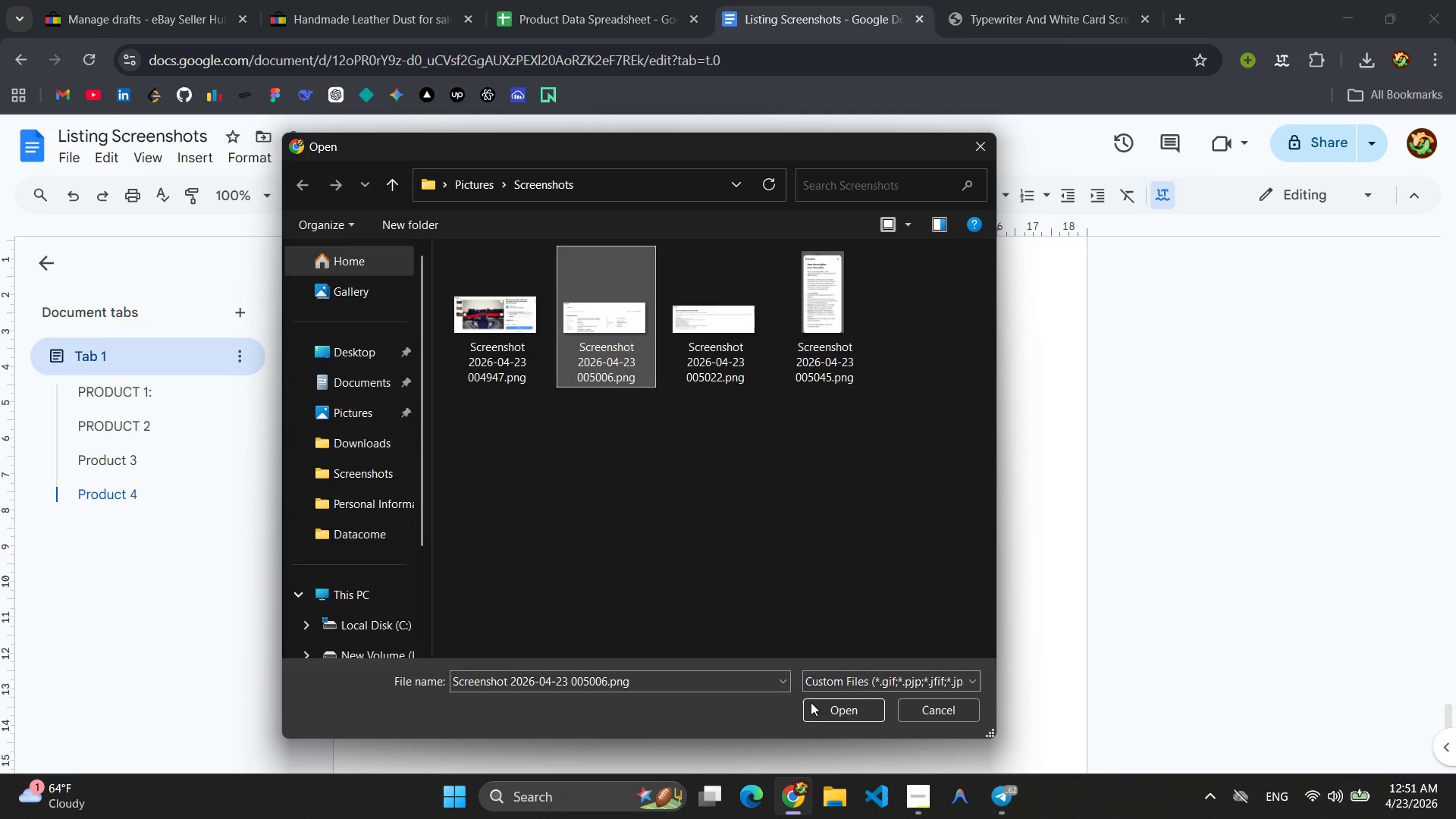 
left_click([815, 712])
 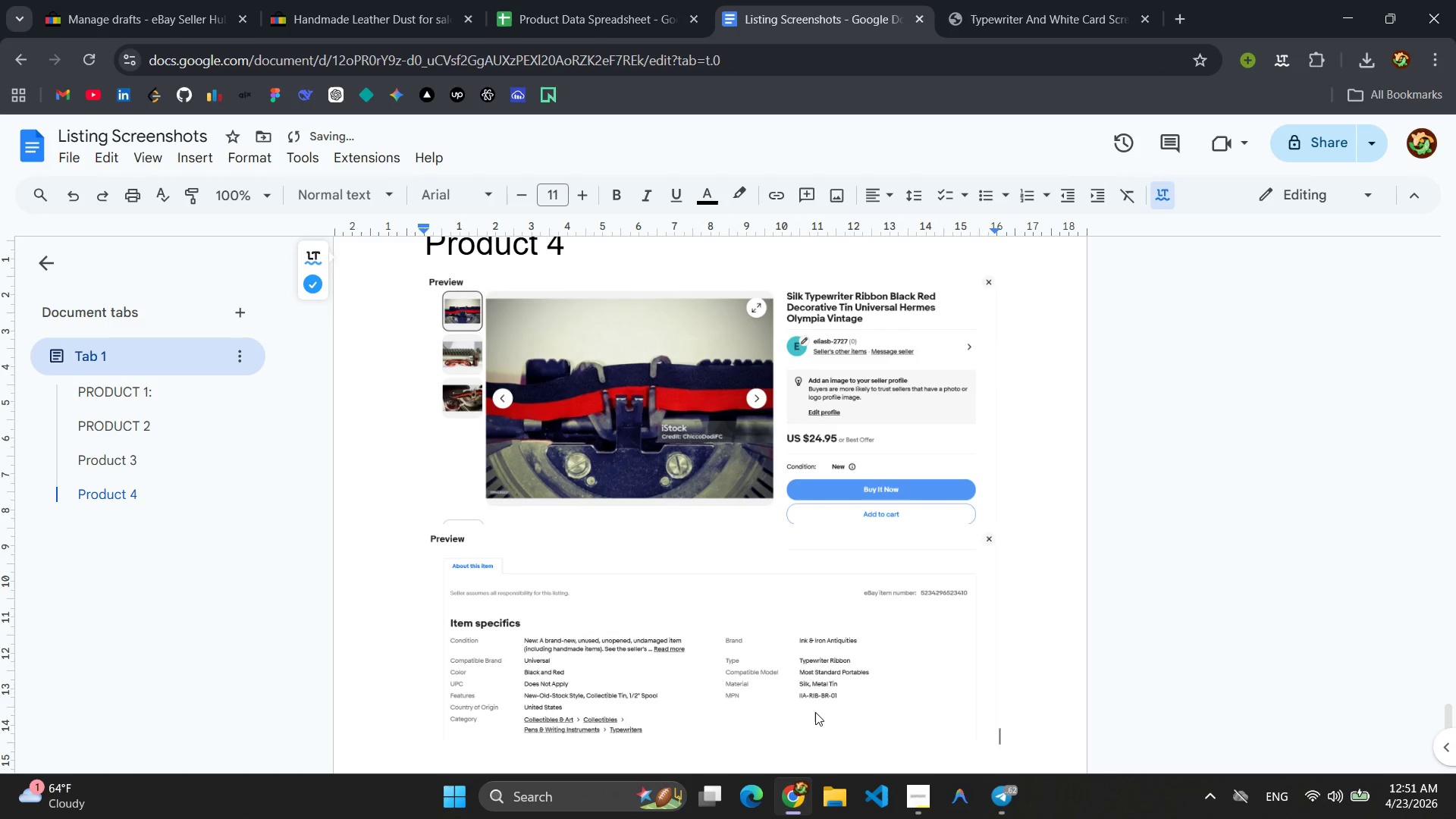 
scroll: coordinate [815, 712], scroll_direction: down, amount: 3.0
 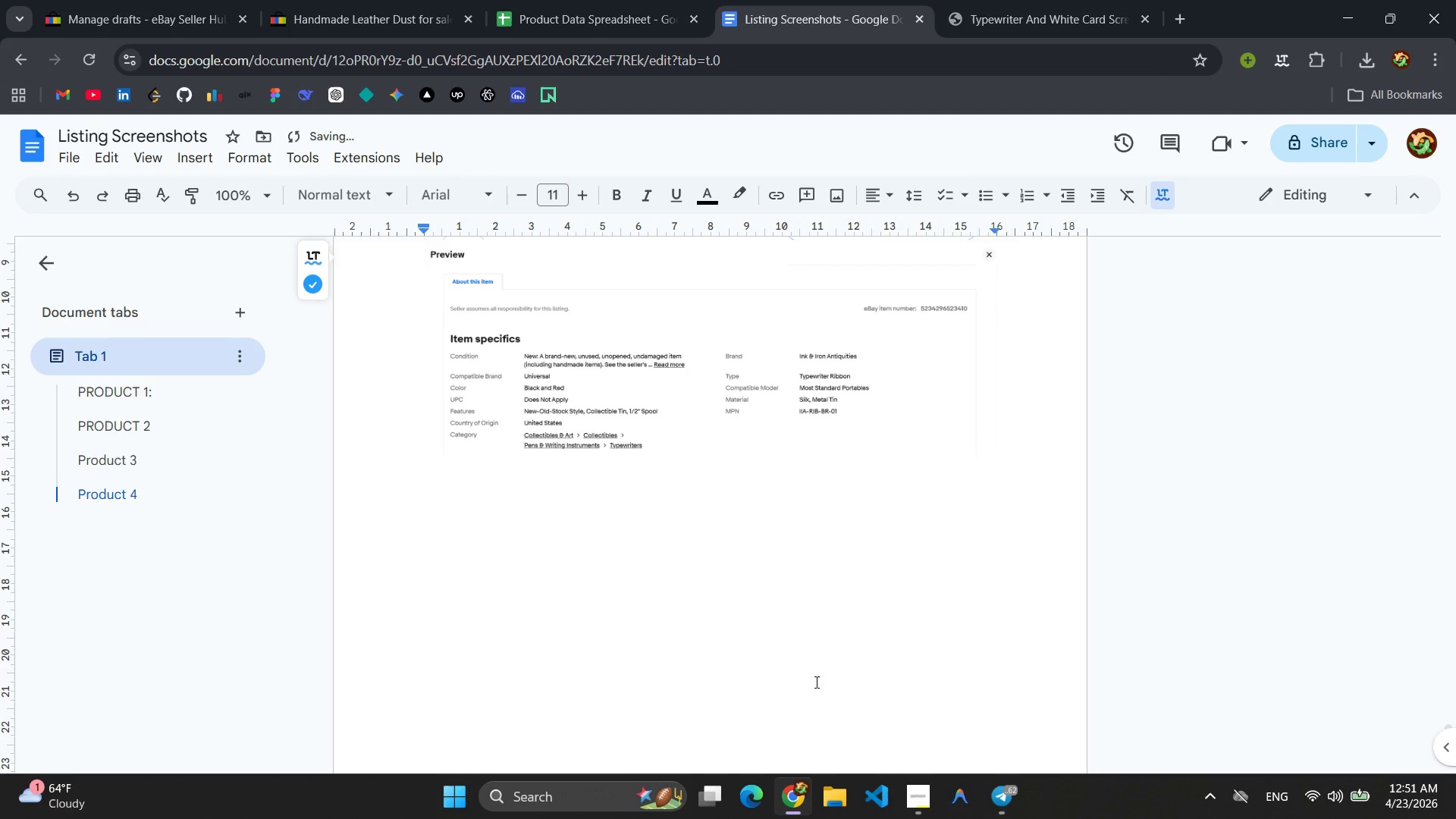 
key(Enter)
 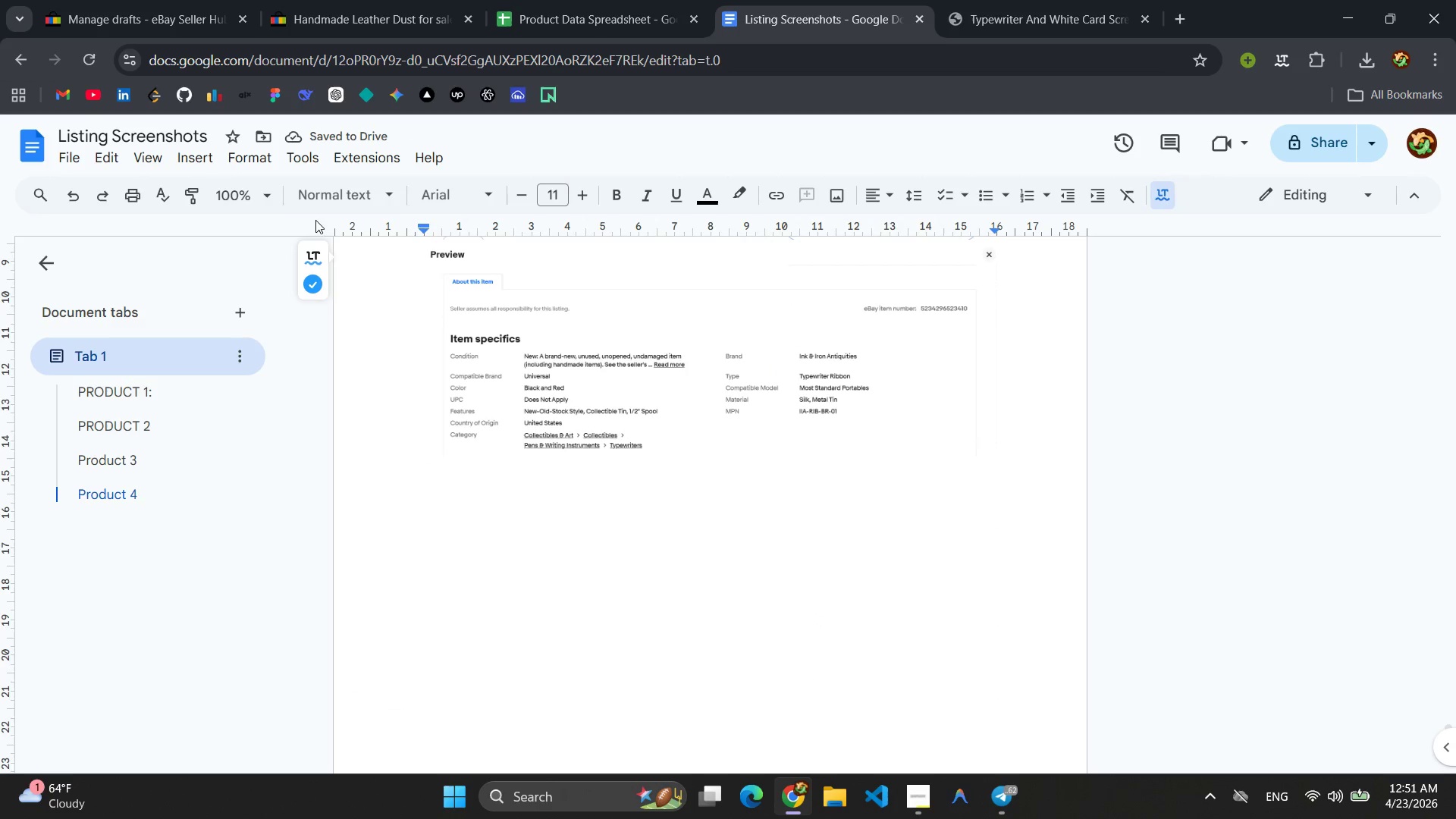 
left_click([193, 150])
 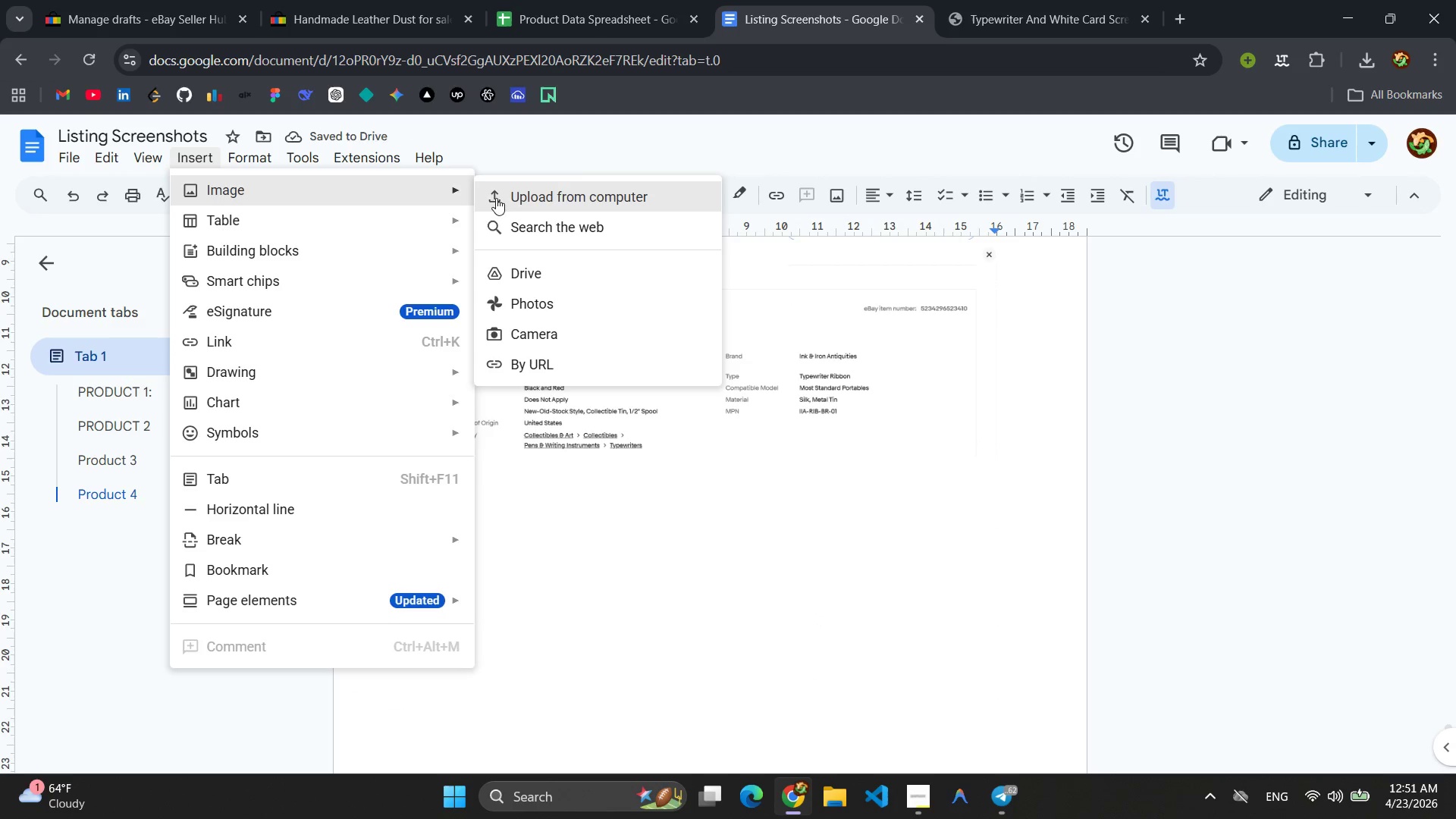 
left_click([526, 208])
 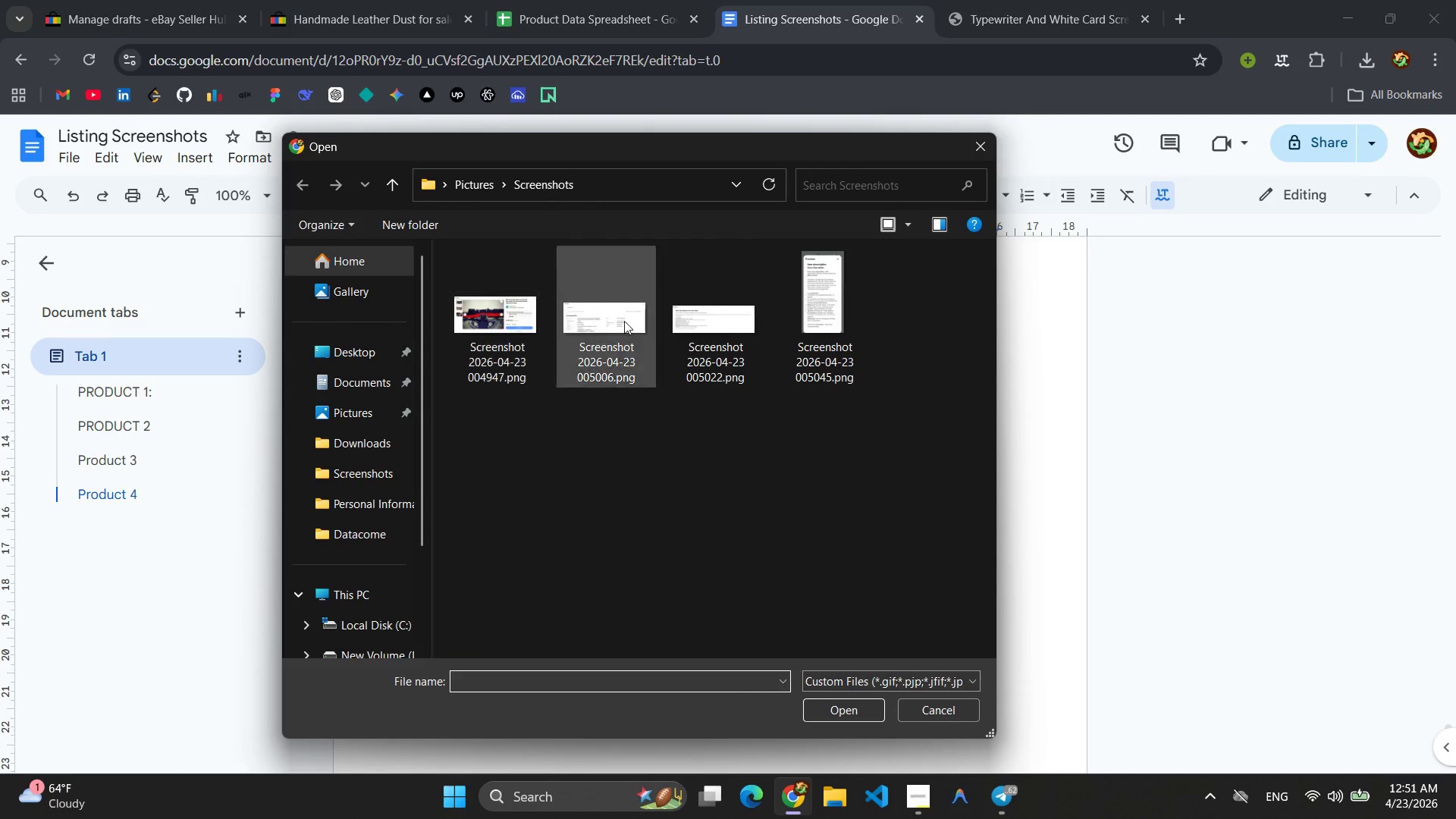 
left_click([759, 333])
 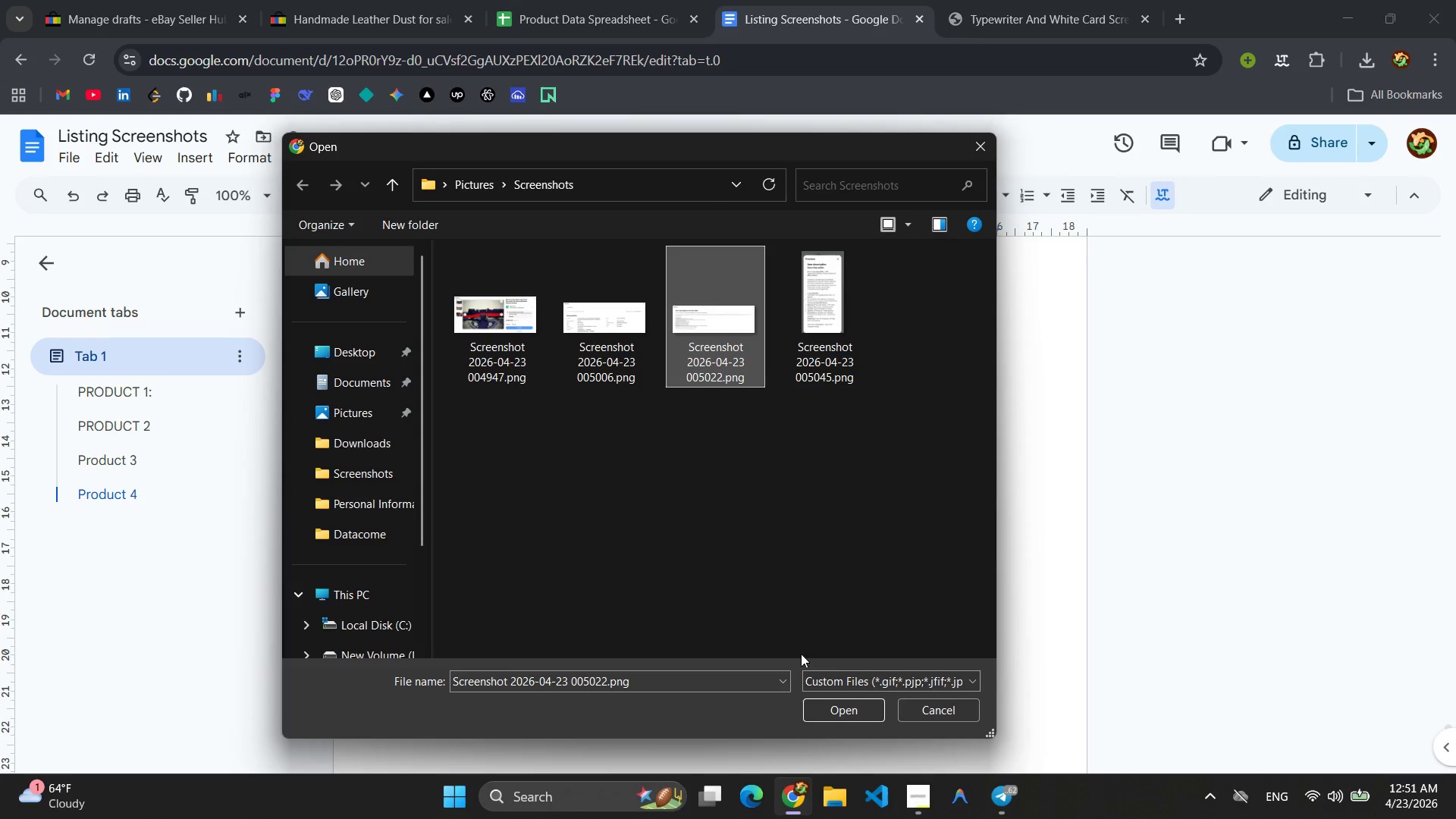 
left_click([833, 717])
 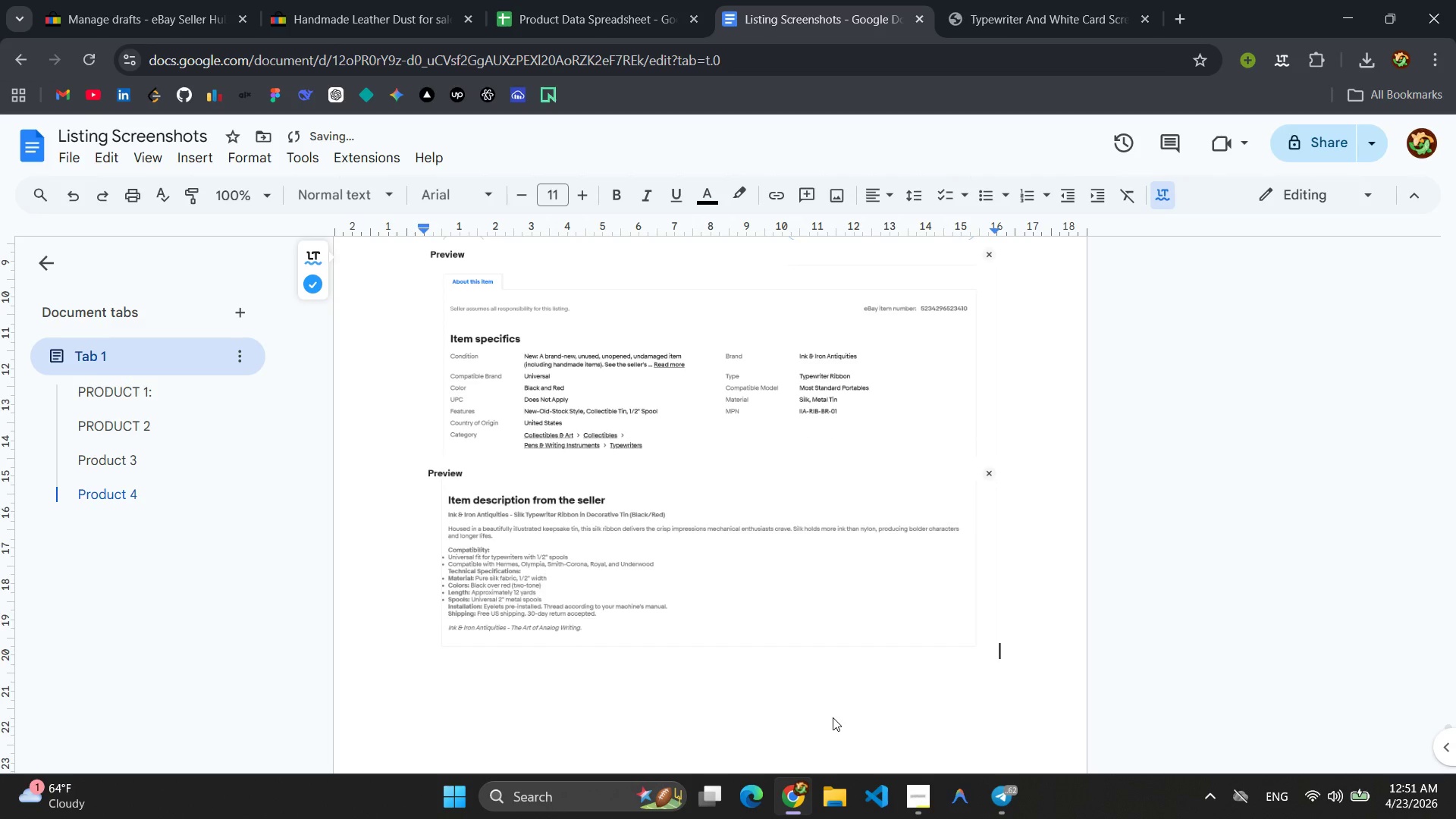 
key(Enter)
 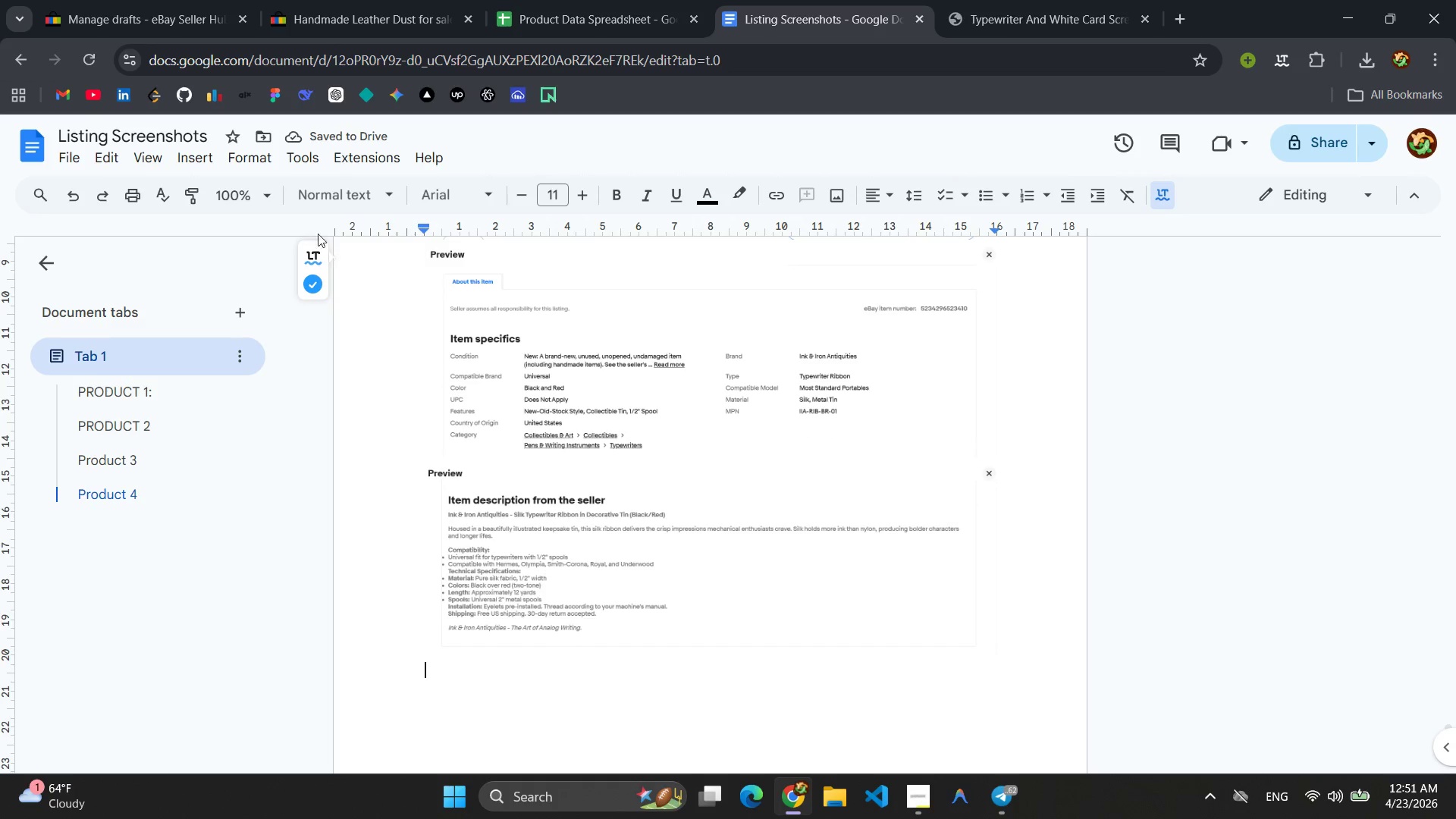 
left_click([209, 154])
 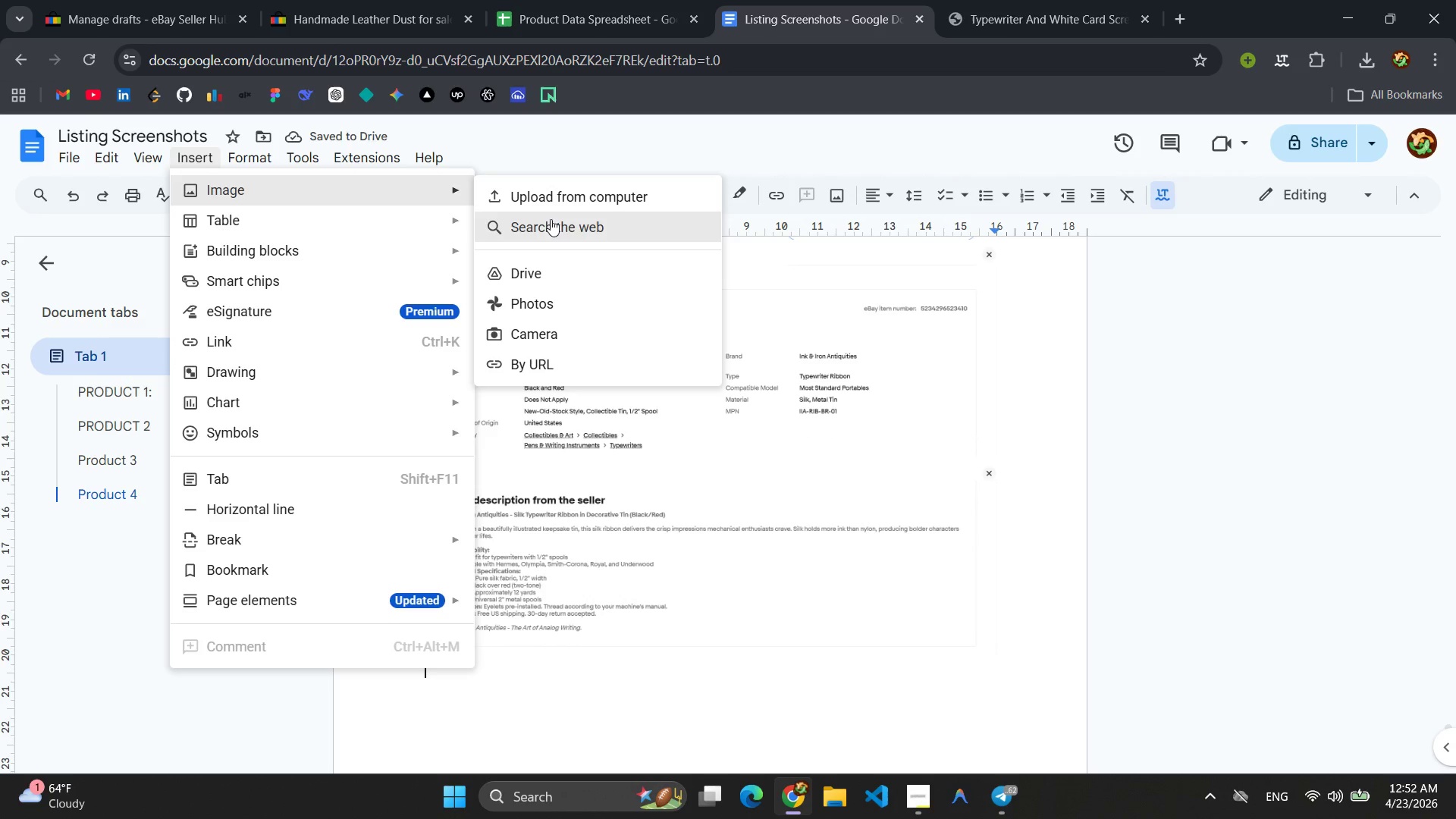 
left_click([556, 199])
 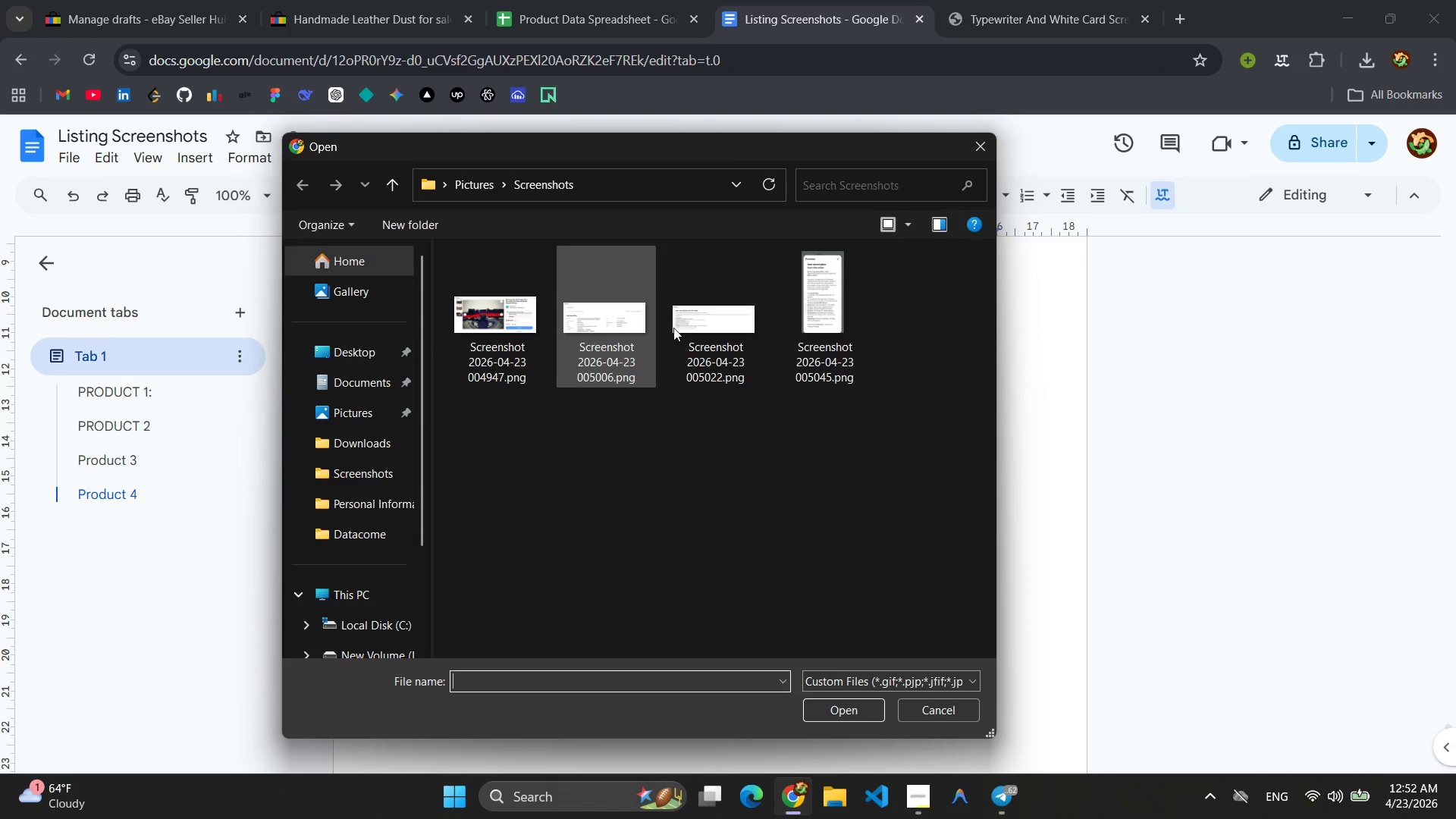 
left_click([847, 328])
 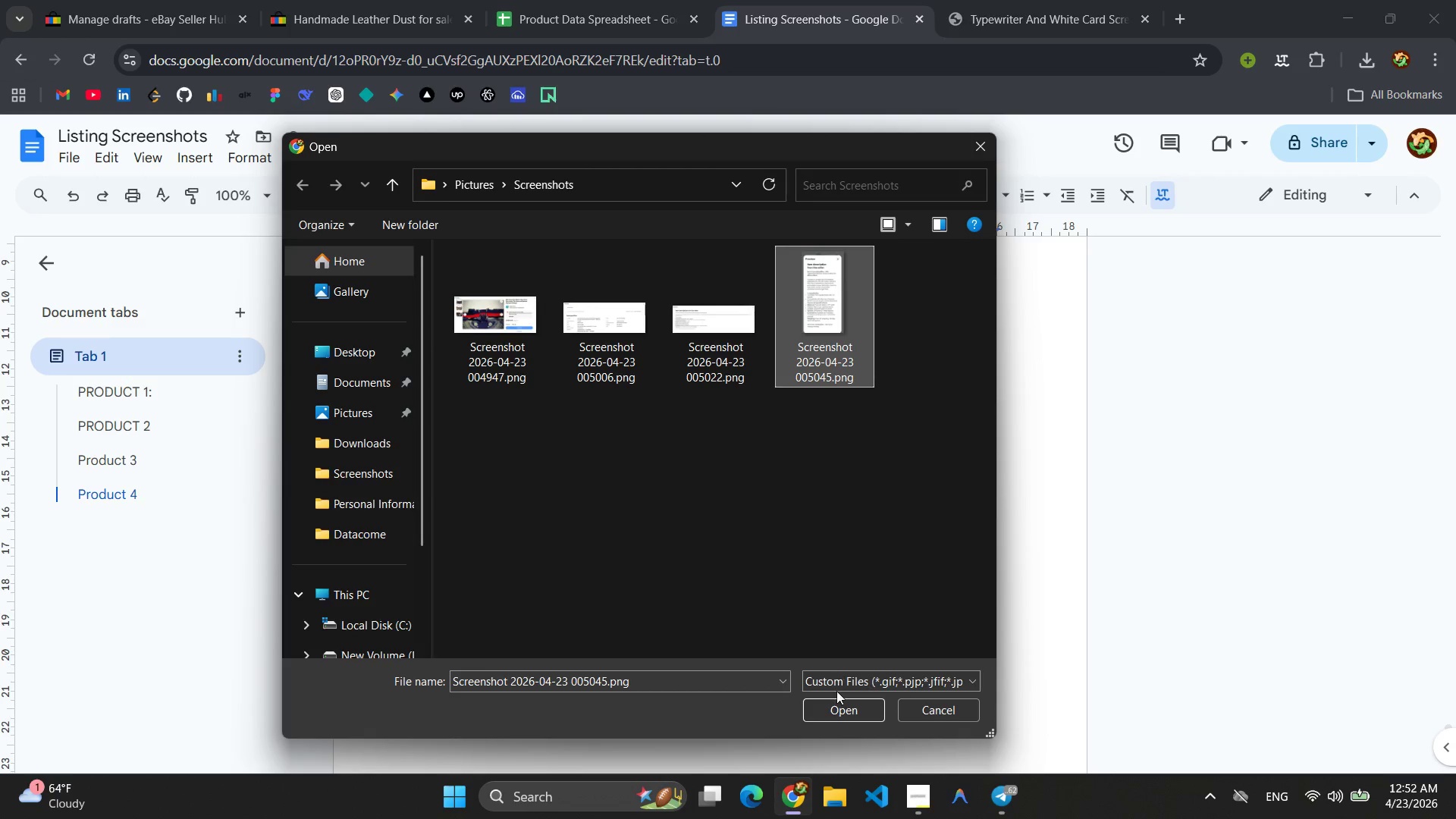 
left_click([836, 706])
 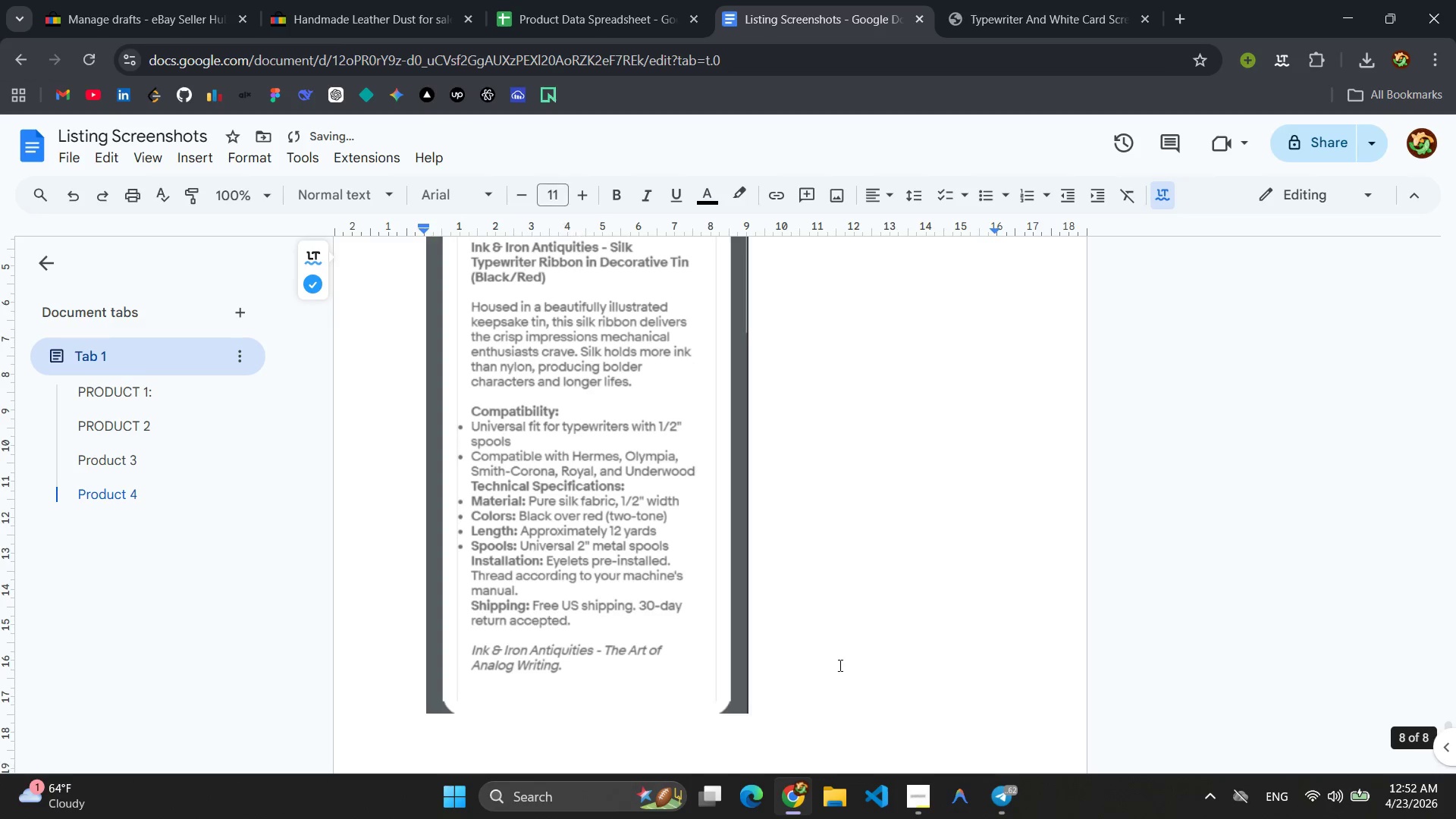 
scroll: coordinate [798, 515], scroll_direction: up, amount: 16.0
 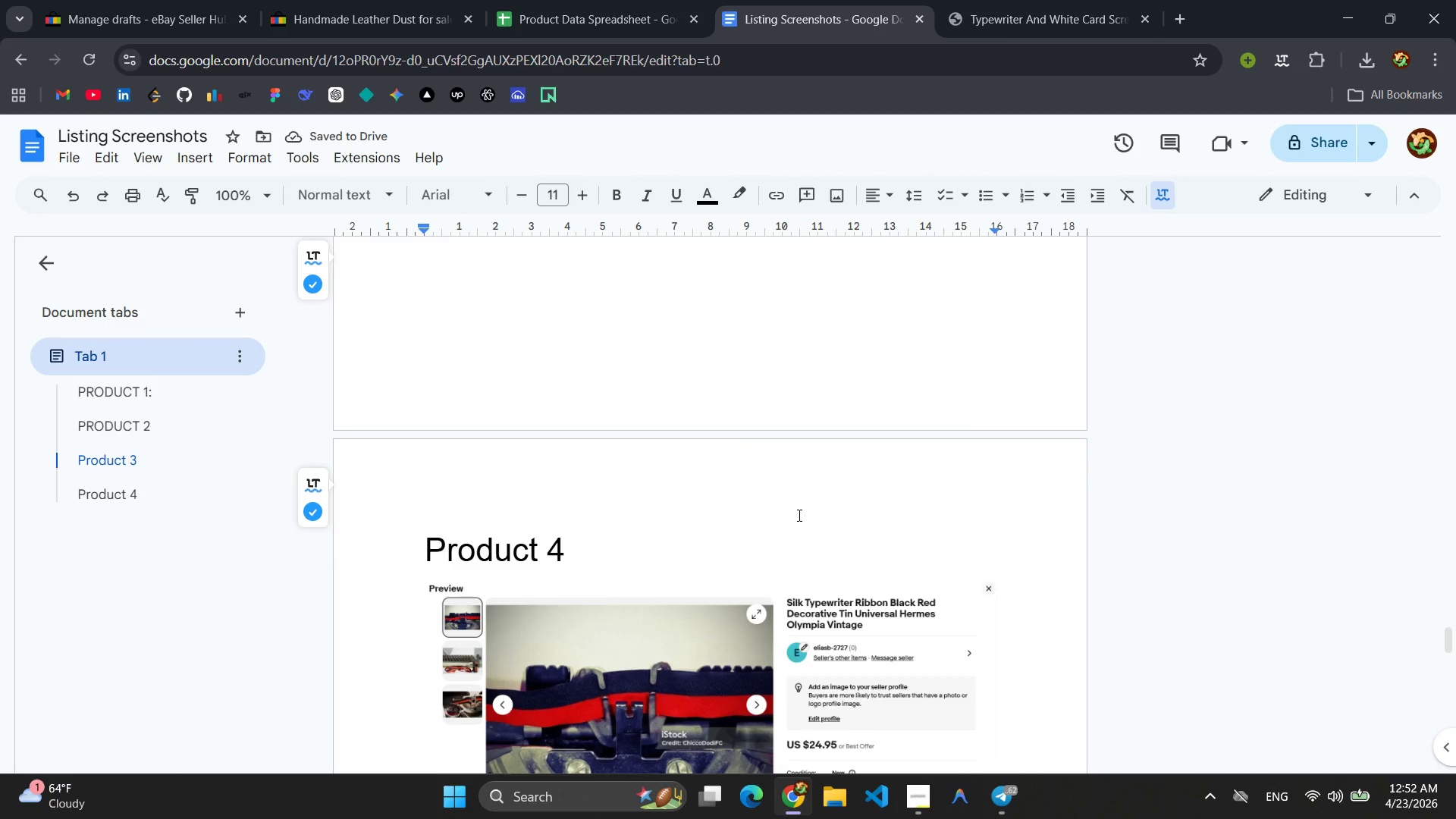 
scroll: coordinate [798, 515], scroll_direction: down, amount: 13.0
 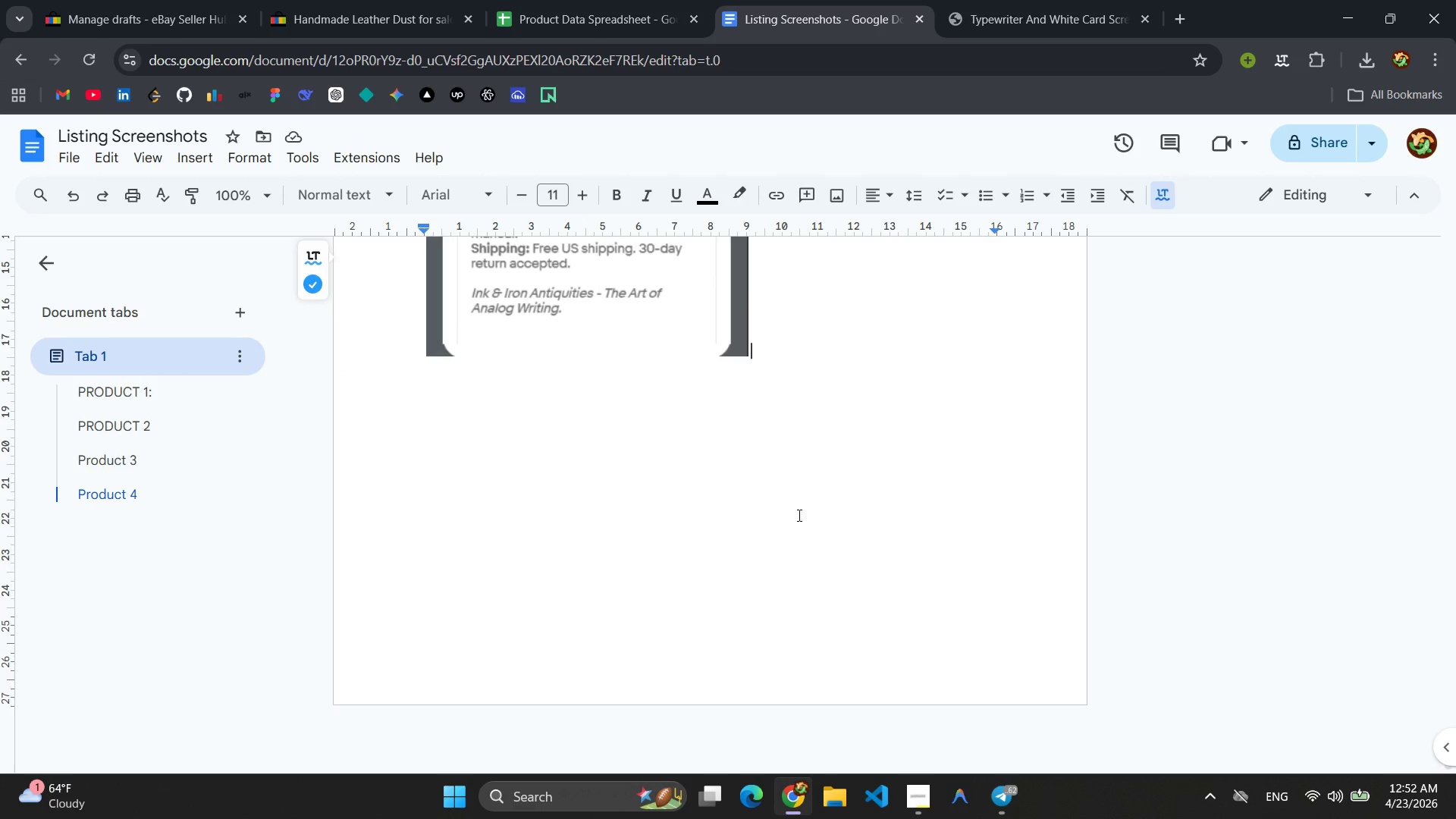 
scroll: coordinate [799, 513], scroll_direction: up, amount: 3.0
 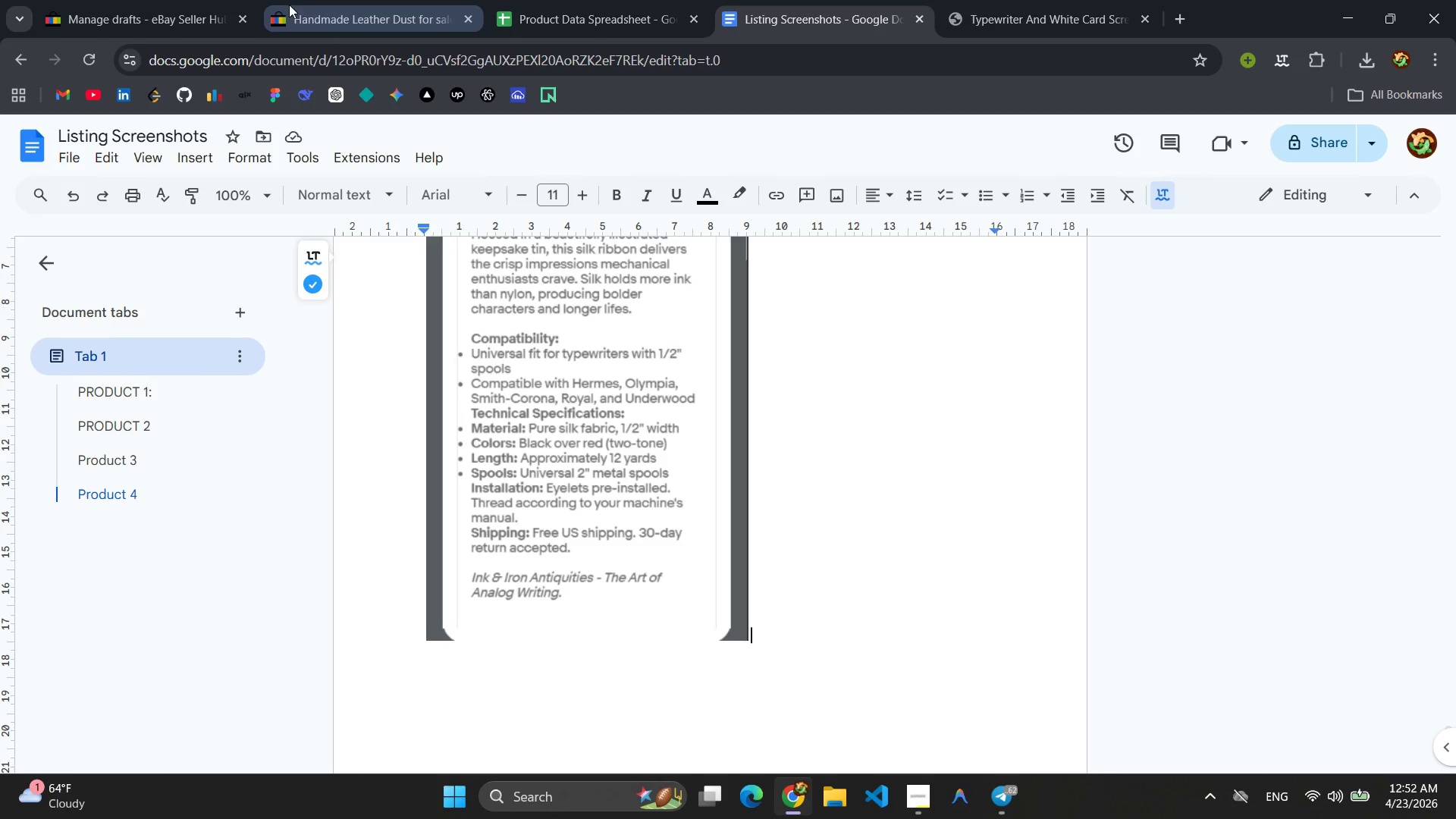 
left_click([128, 7])
 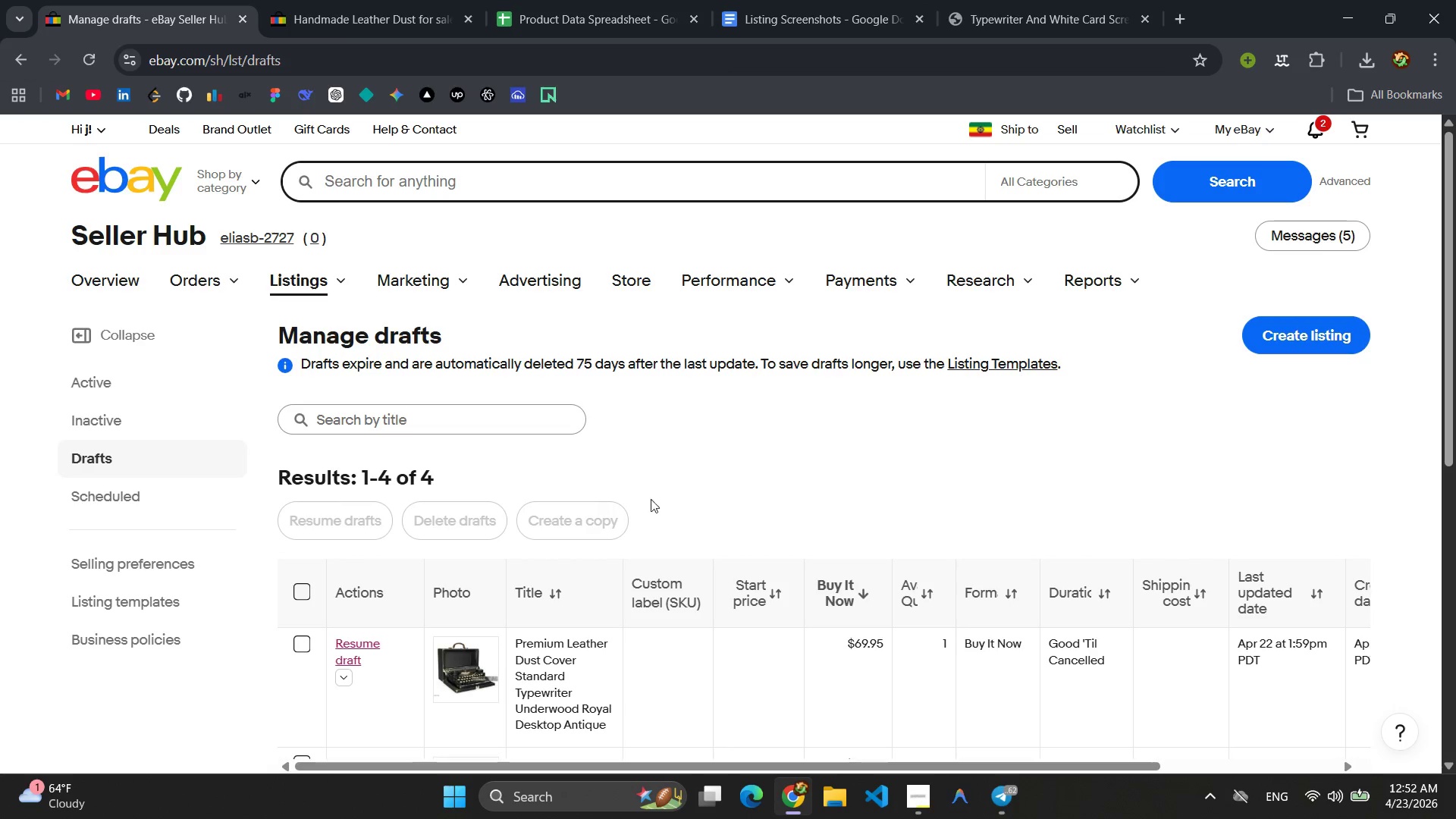 
scroll: coordinate [812, 504], scroll_direction: down, amount: 3.0
 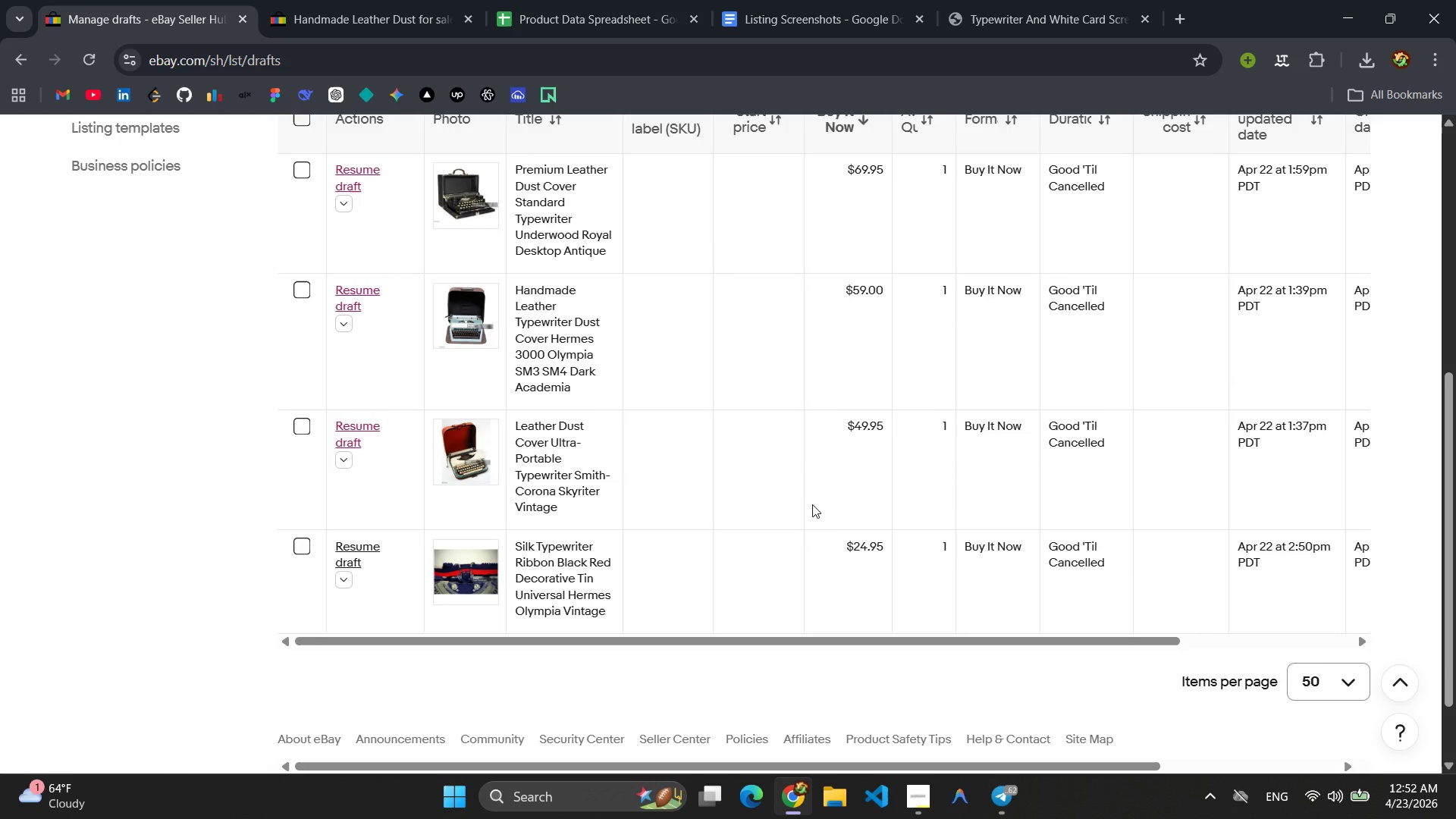 
scroll: coordinate [812, 504], scroll_direction: up, amount: 6.0
 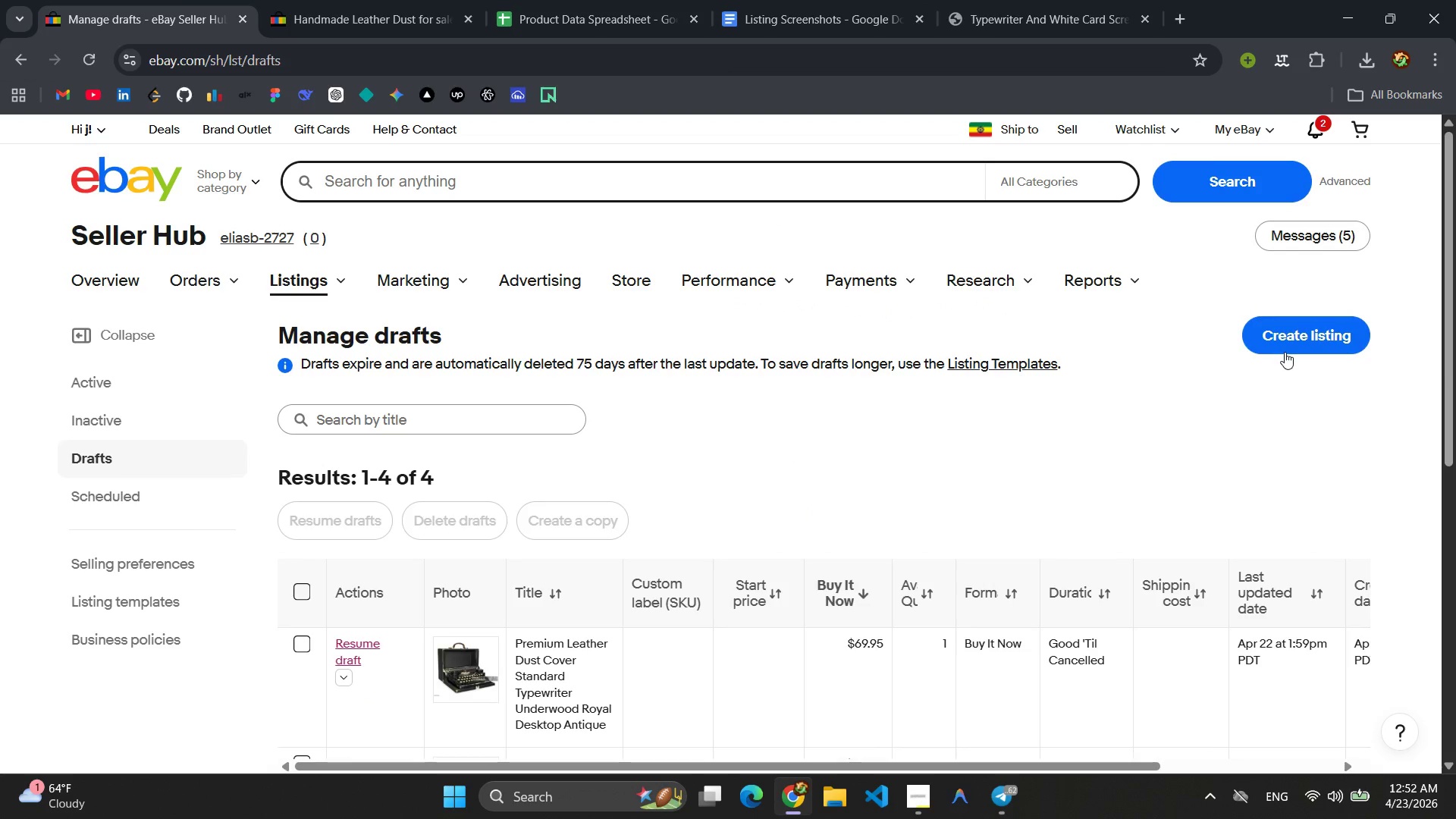 
left_click([1289, 339])
 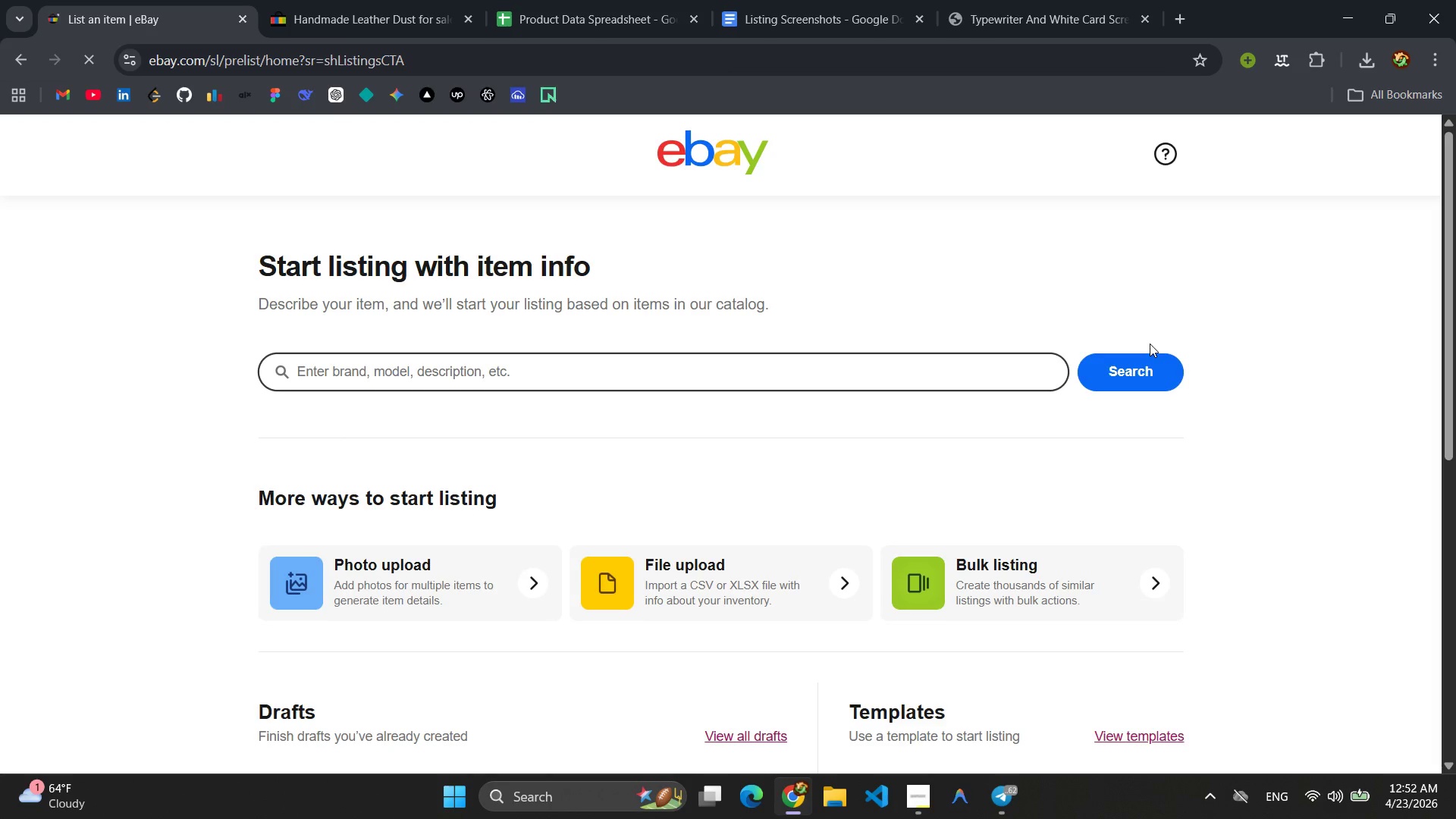 
left_click([547, 359])
 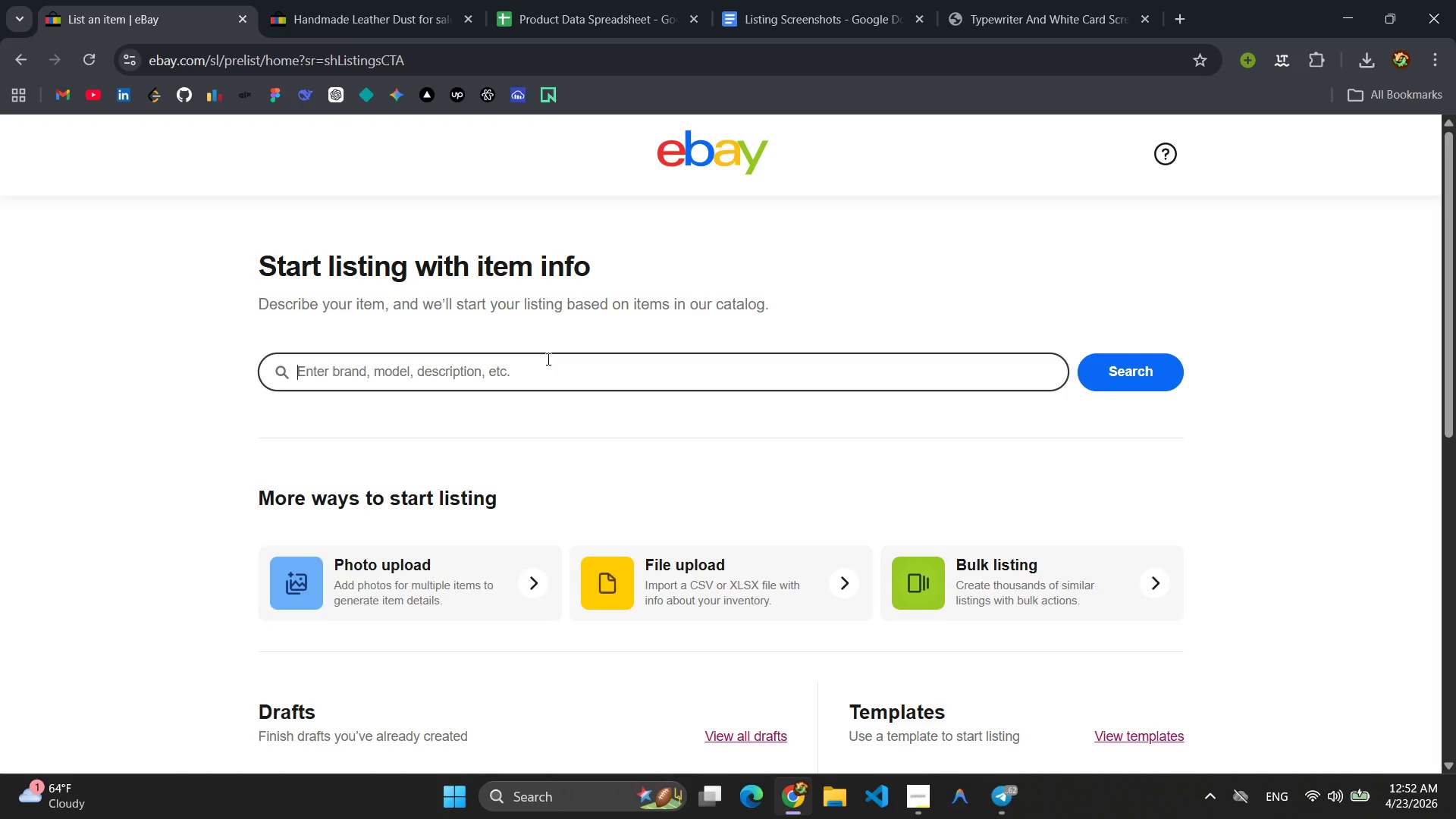 
wait(7.09)
 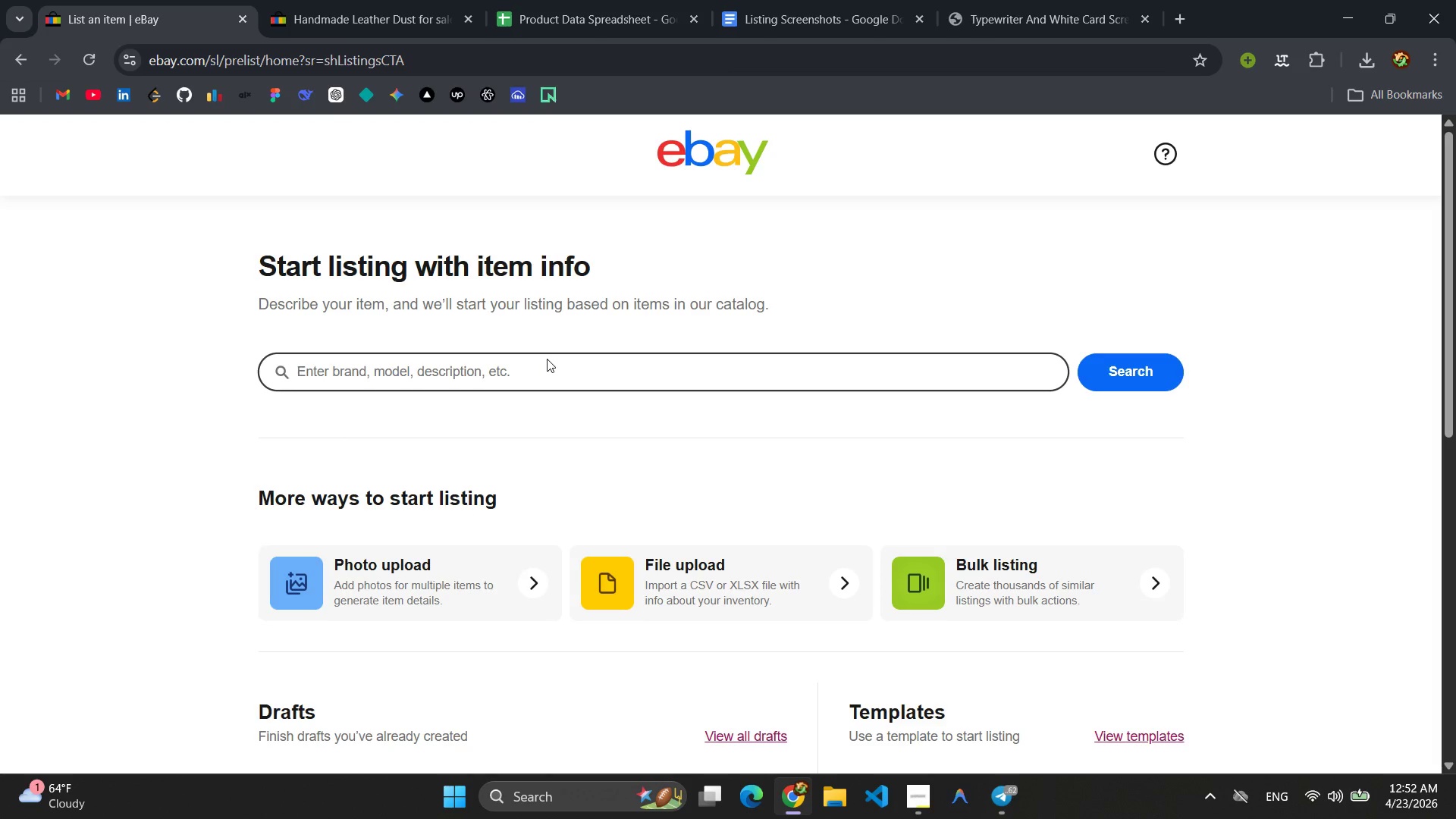 
type(Silk Typewrie)
key(Backspace)
type(ter Ribbon Blak)
key(Backspace)
type(ck Decorative )
 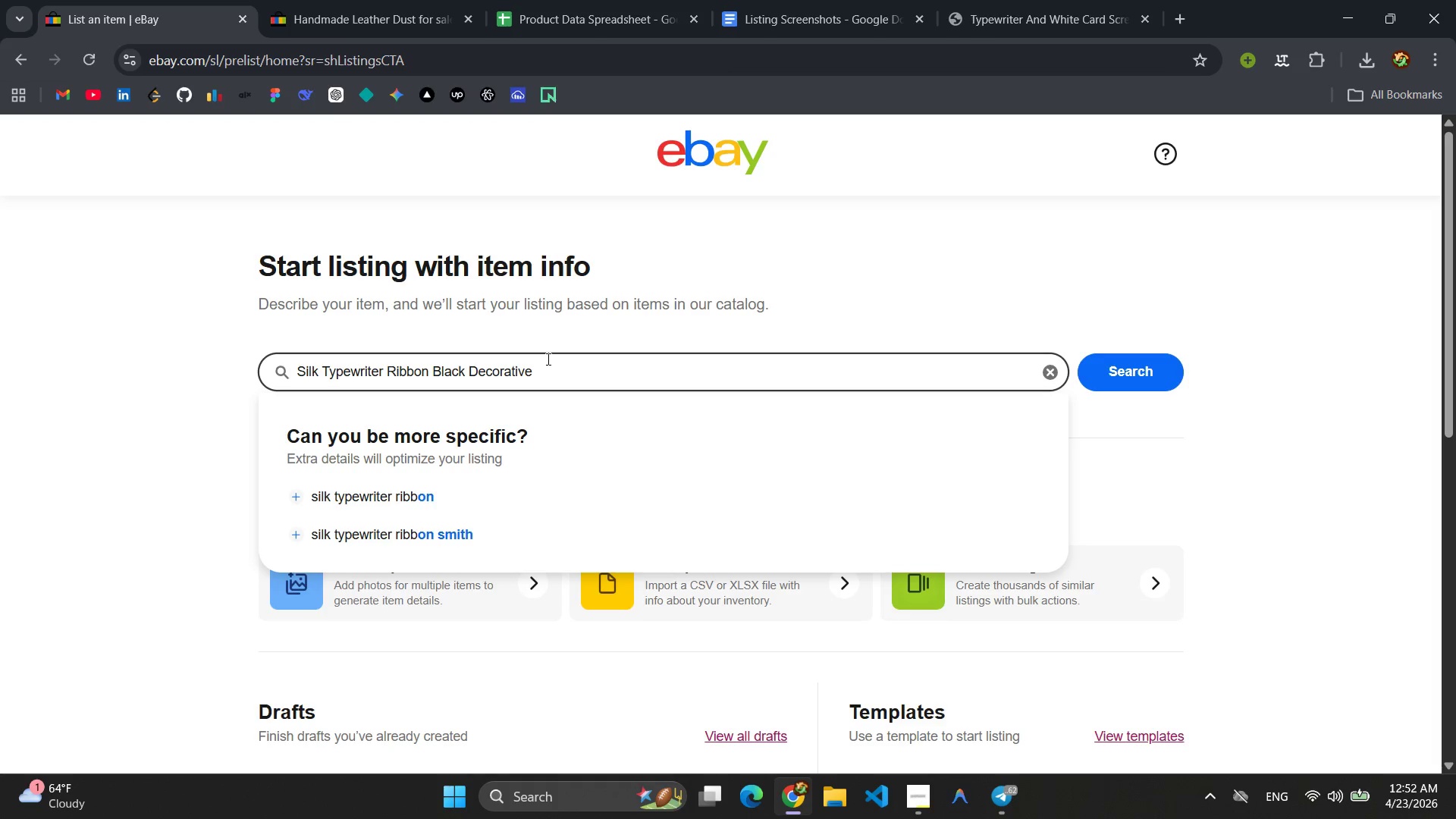 
type(Tin Universal )
 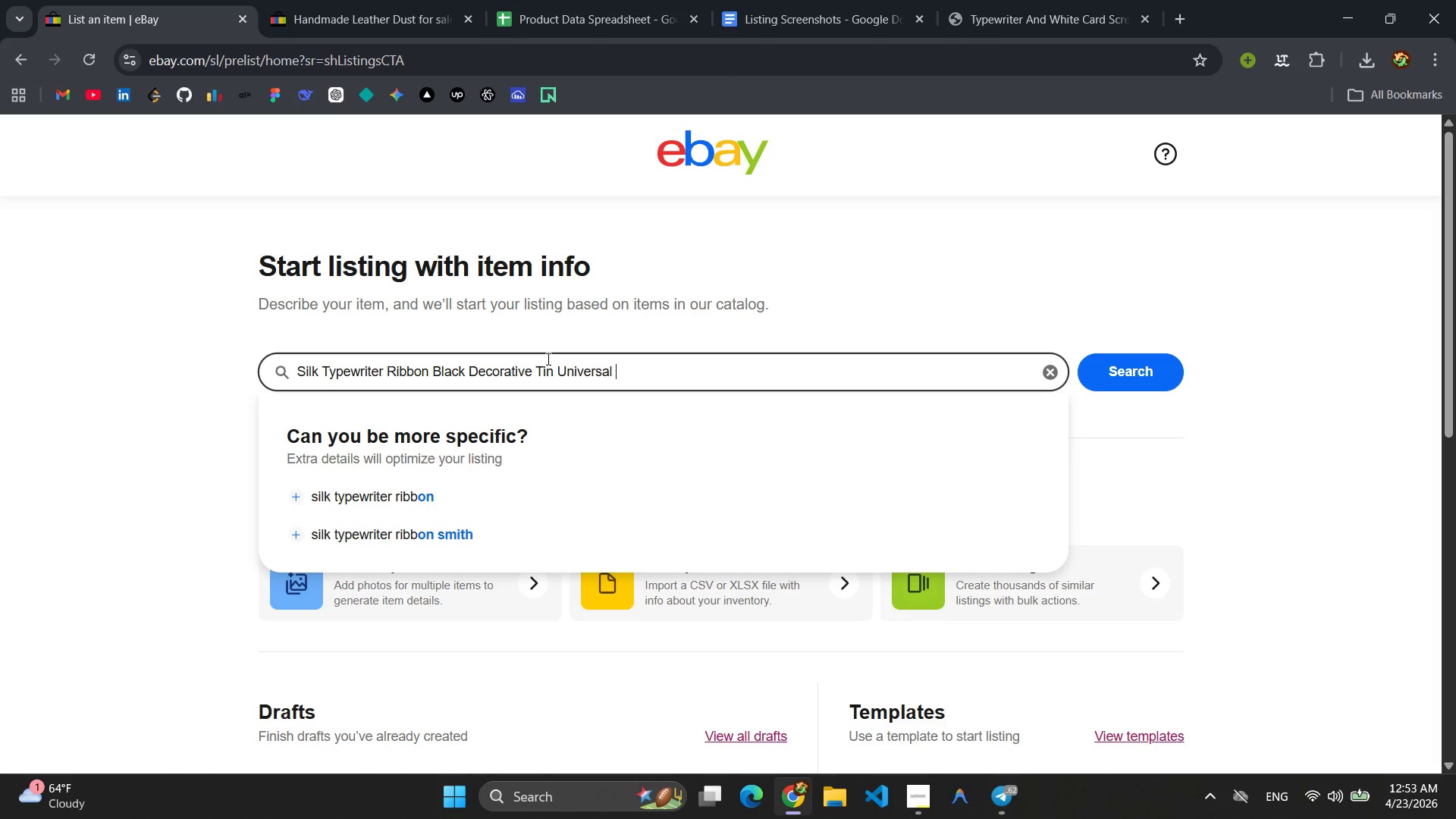 
type(FIt )
key(Backspace)
key(Backspace)
key(Backspace)
type(it Vintage Office DarkAc)
key(Backspace)
key(Backspace)
type( acfdsafjdfjsdklfjldkfjkdjfljflkjdfkljdkfjkdjkjd f S)
key(Backspace)
type(A)
key(Backspace)
key(Backspace)
key(Backspace)
key(Backspace)
key(Backspace)
type(Dark Academia)
 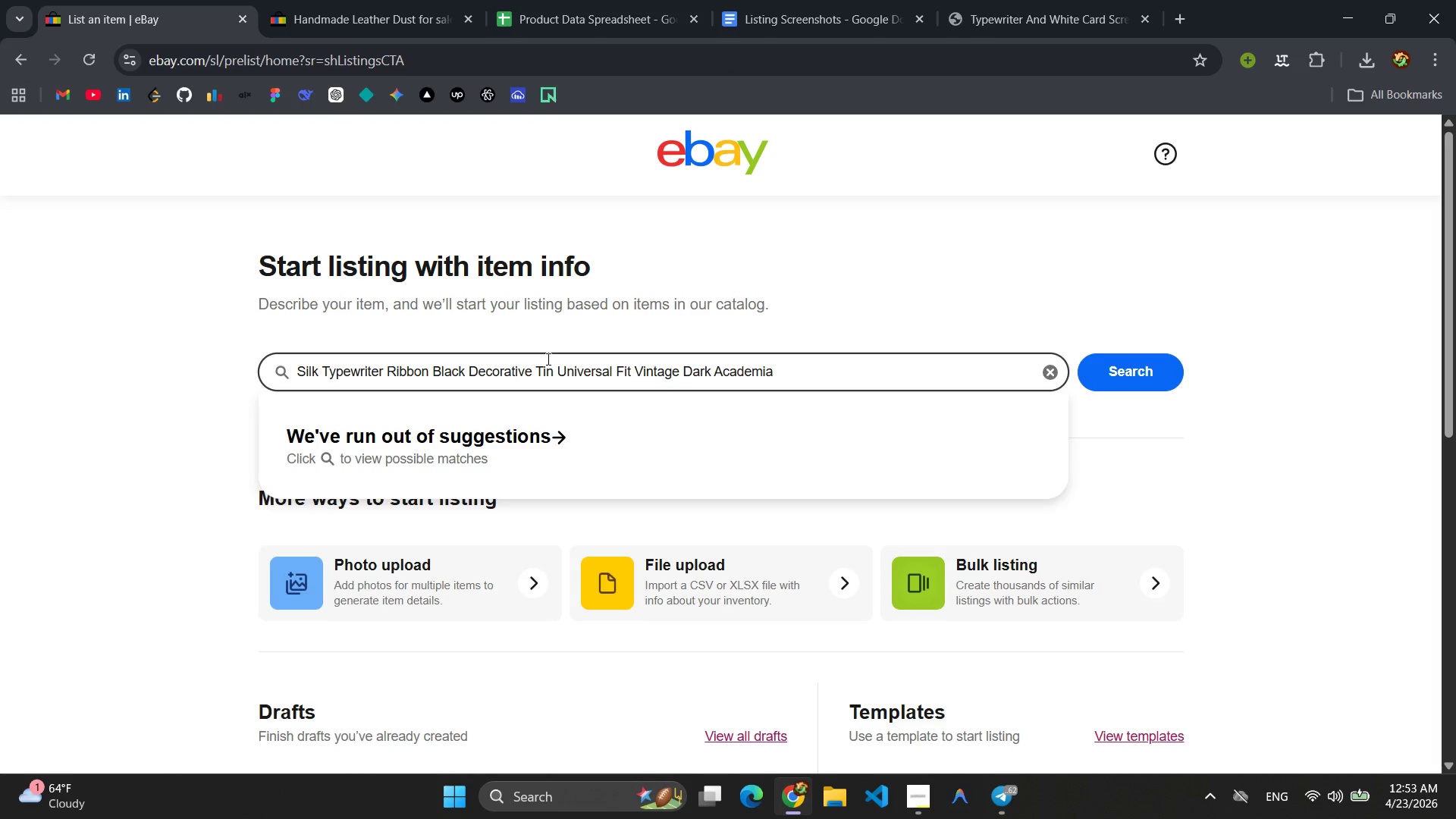 
key(Control+A)
 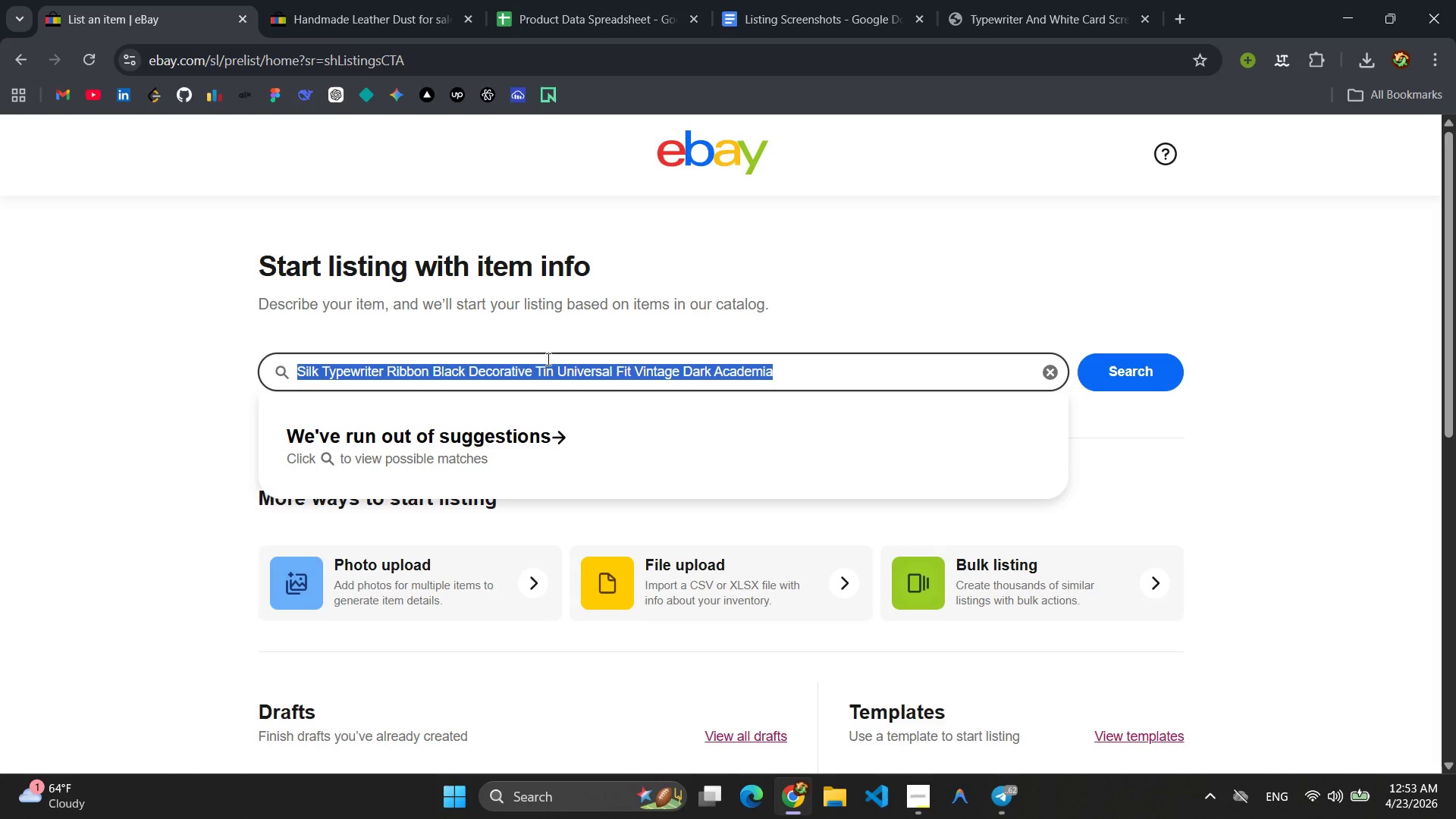 
key(Control+C)
 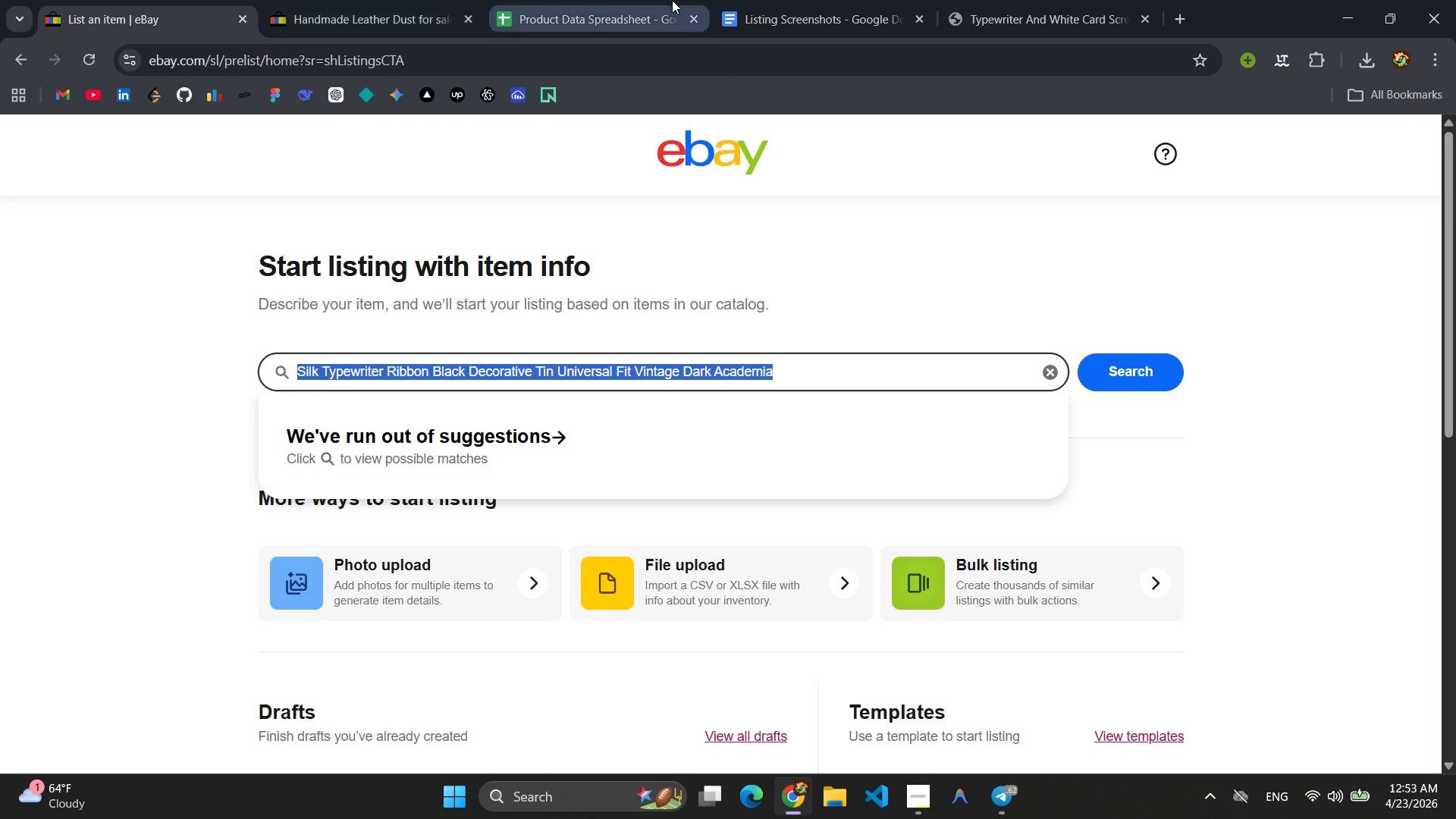 
key(Control+C)
 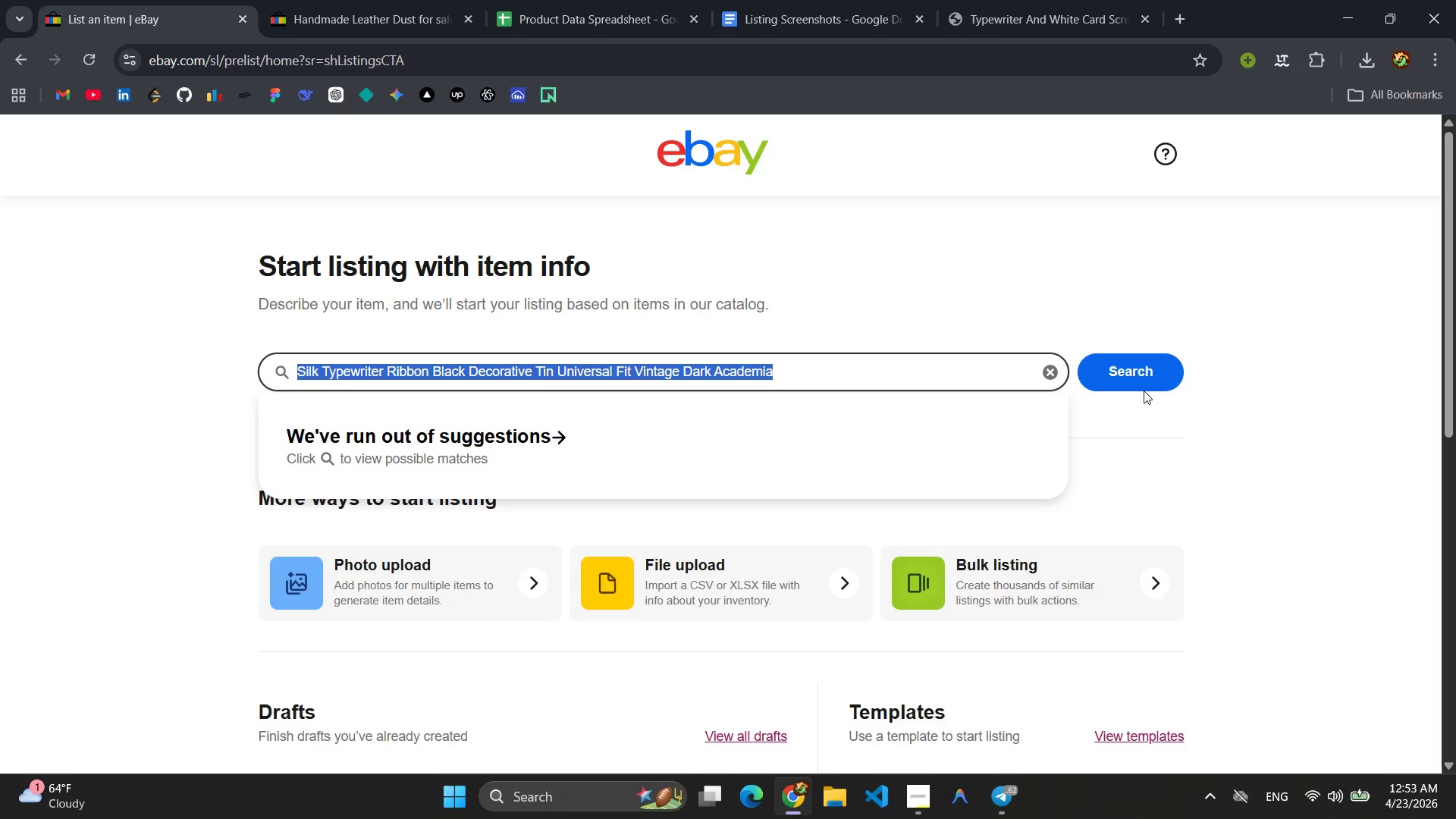 
left_click([1143, 364])
 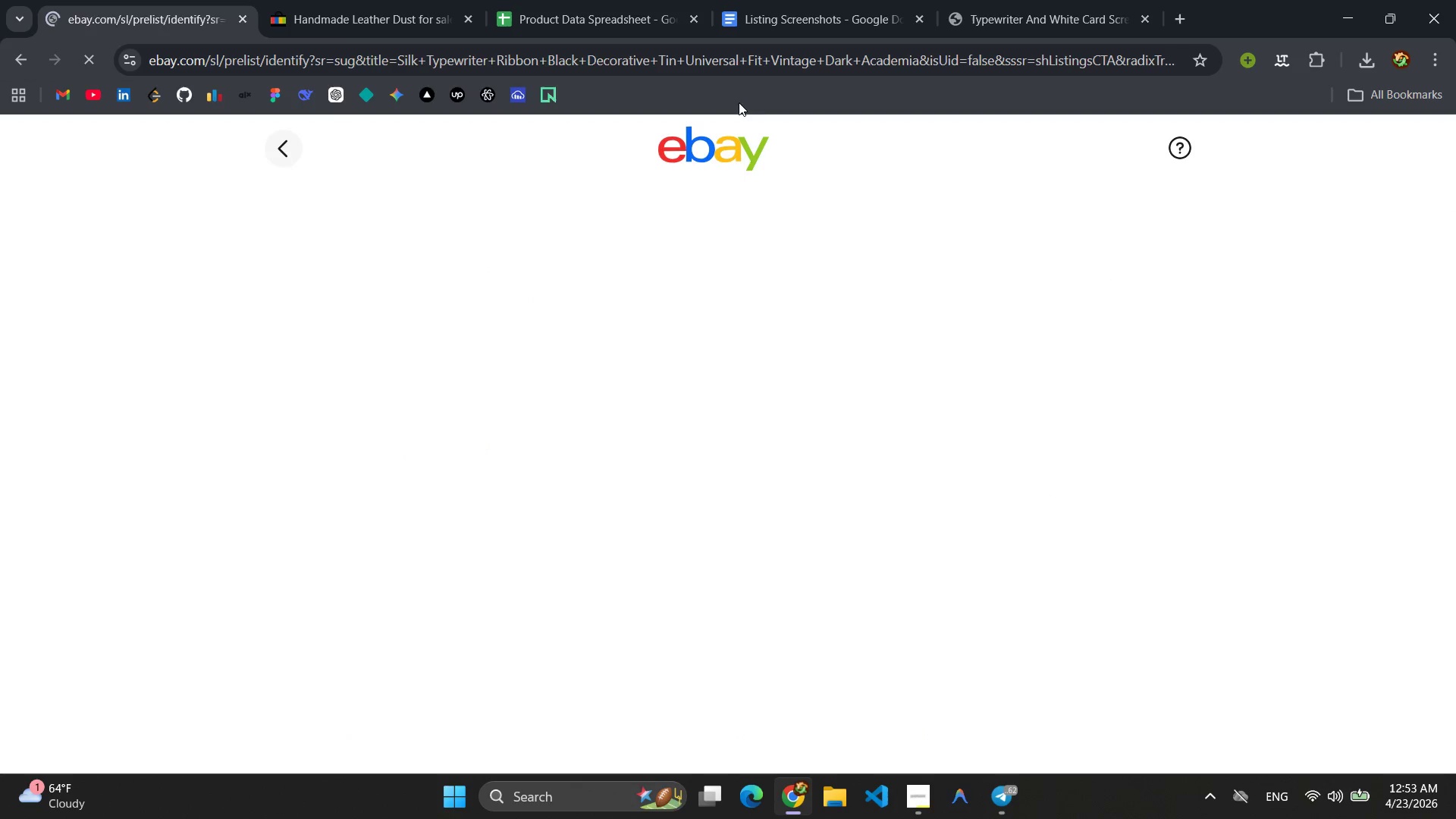 
left_click([580, 0])
 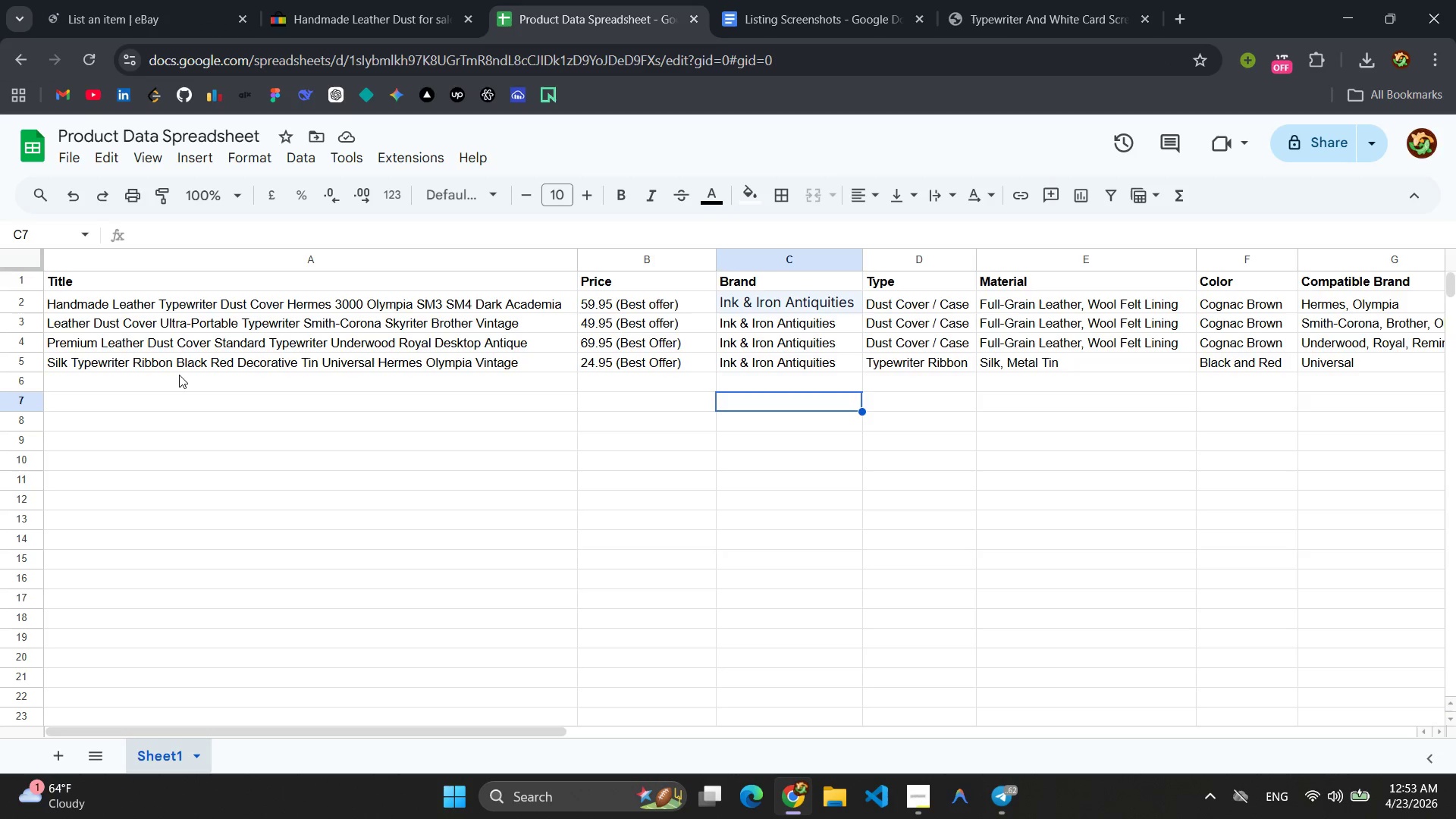 
left_click([172, 378])
 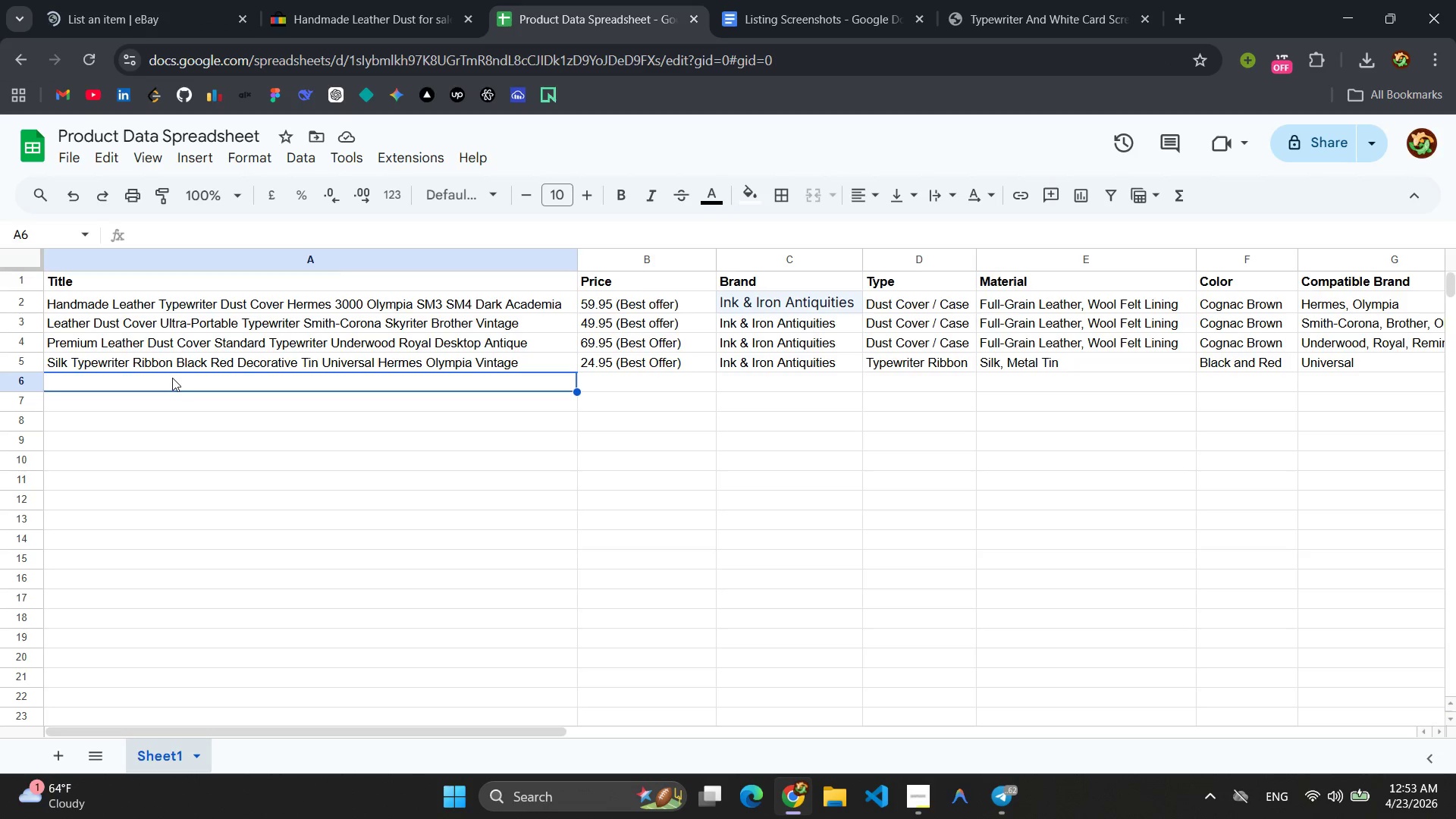 
key(Control+V)
 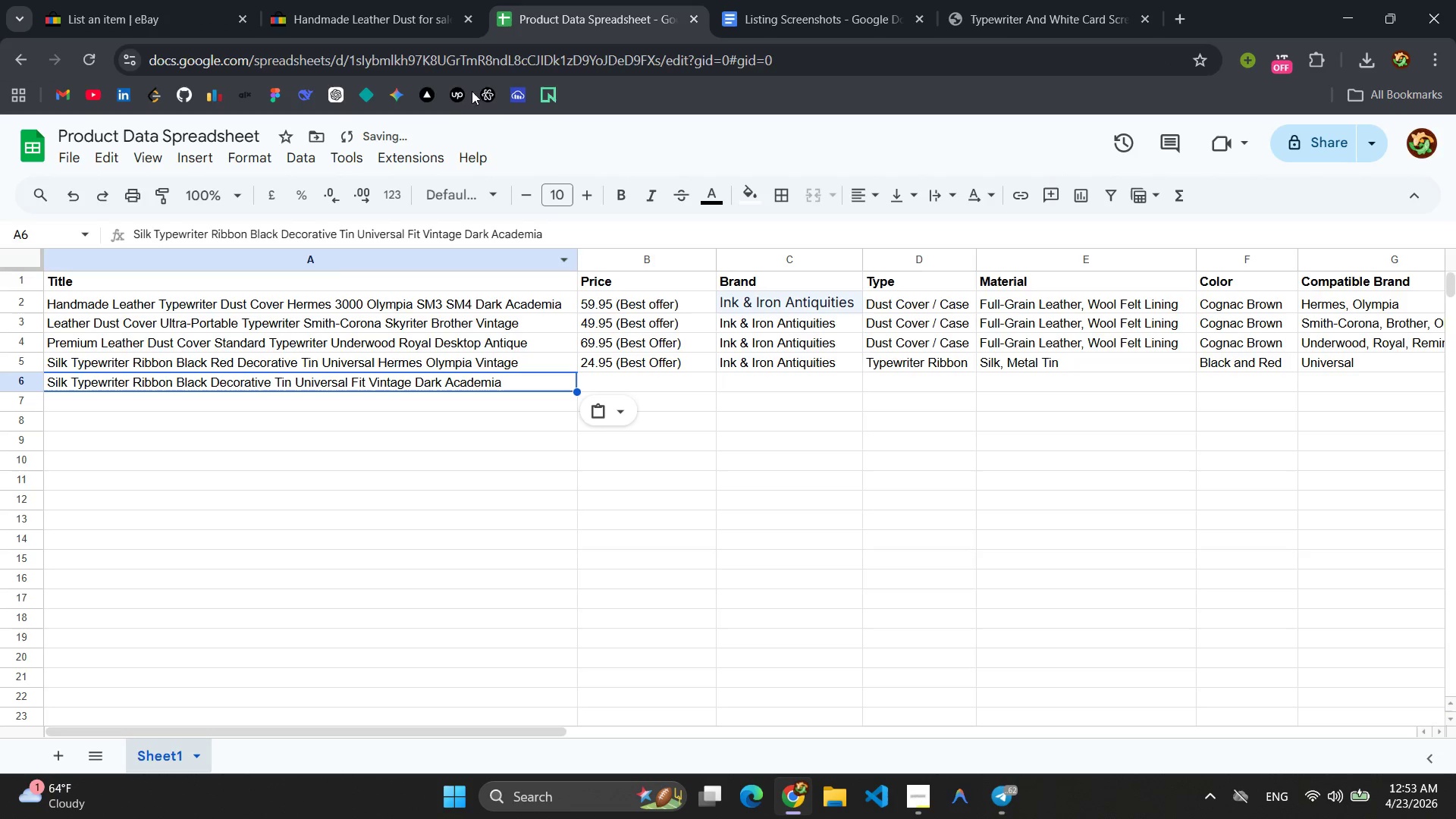 
left_click([139, 20])
 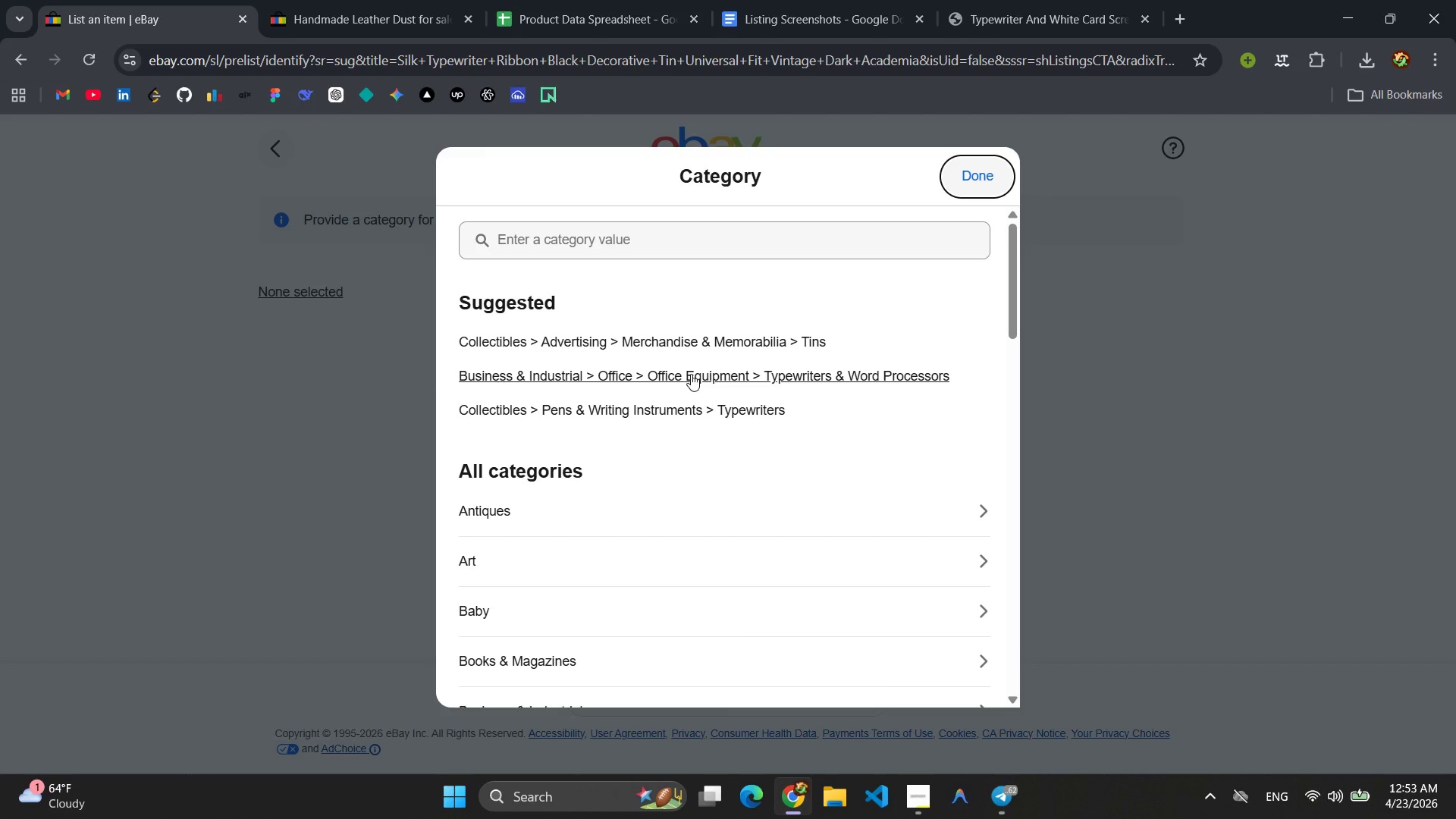 
wait(7.0)
 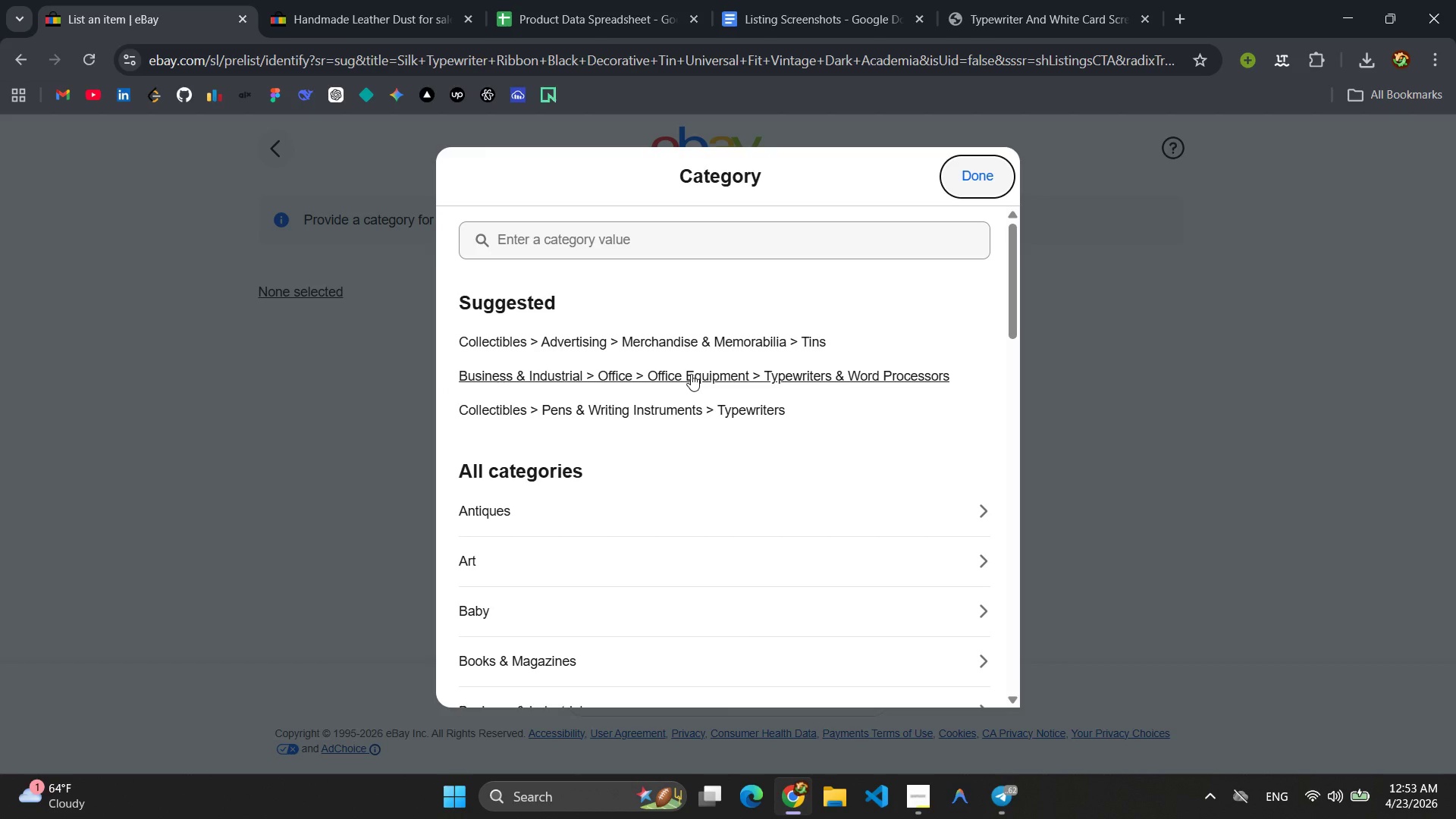 
left_click([690, 400])
 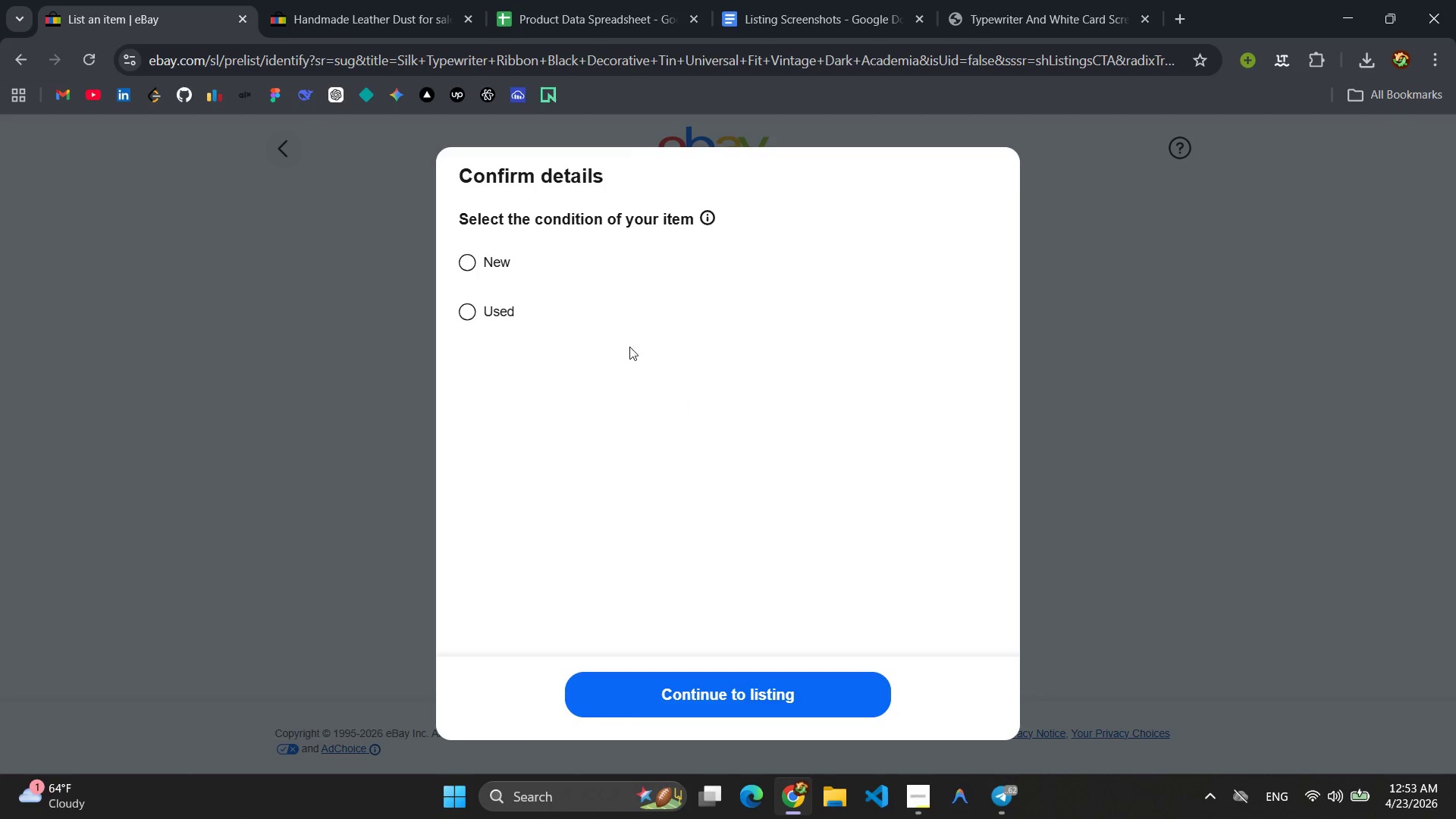 
left_click([464, 259])
 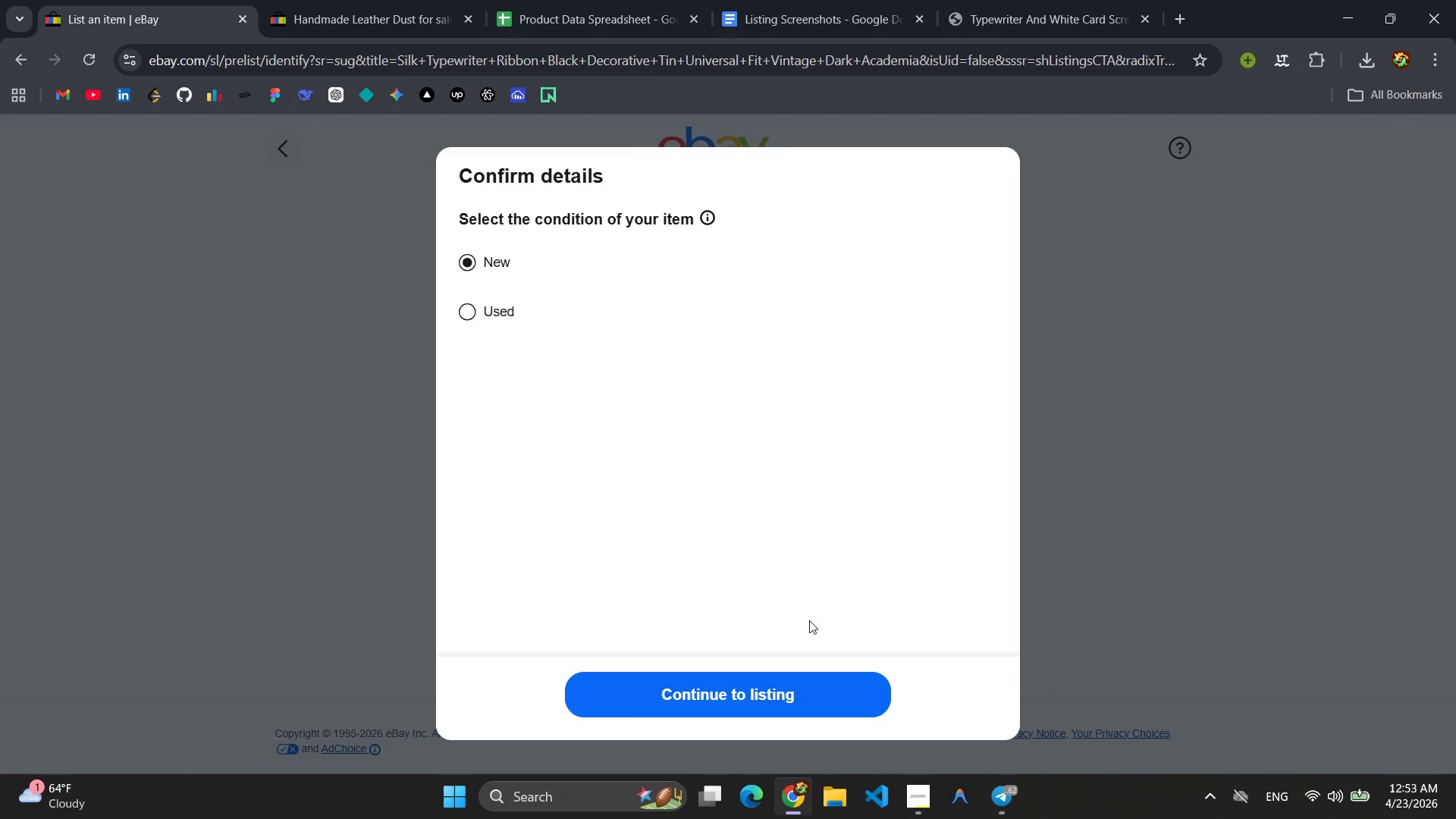 
left_click([763, 689])
 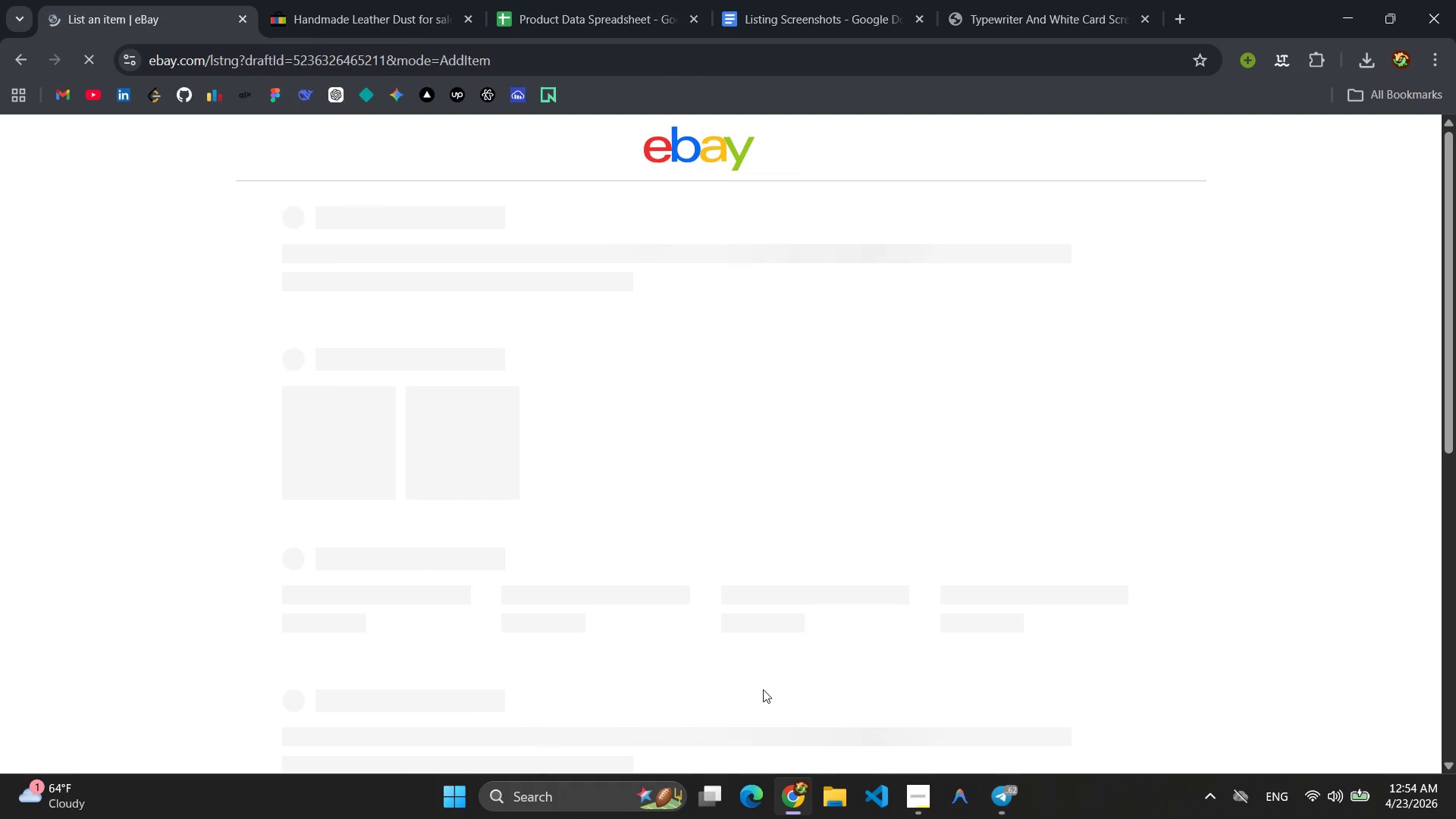 
wait(5.02)
 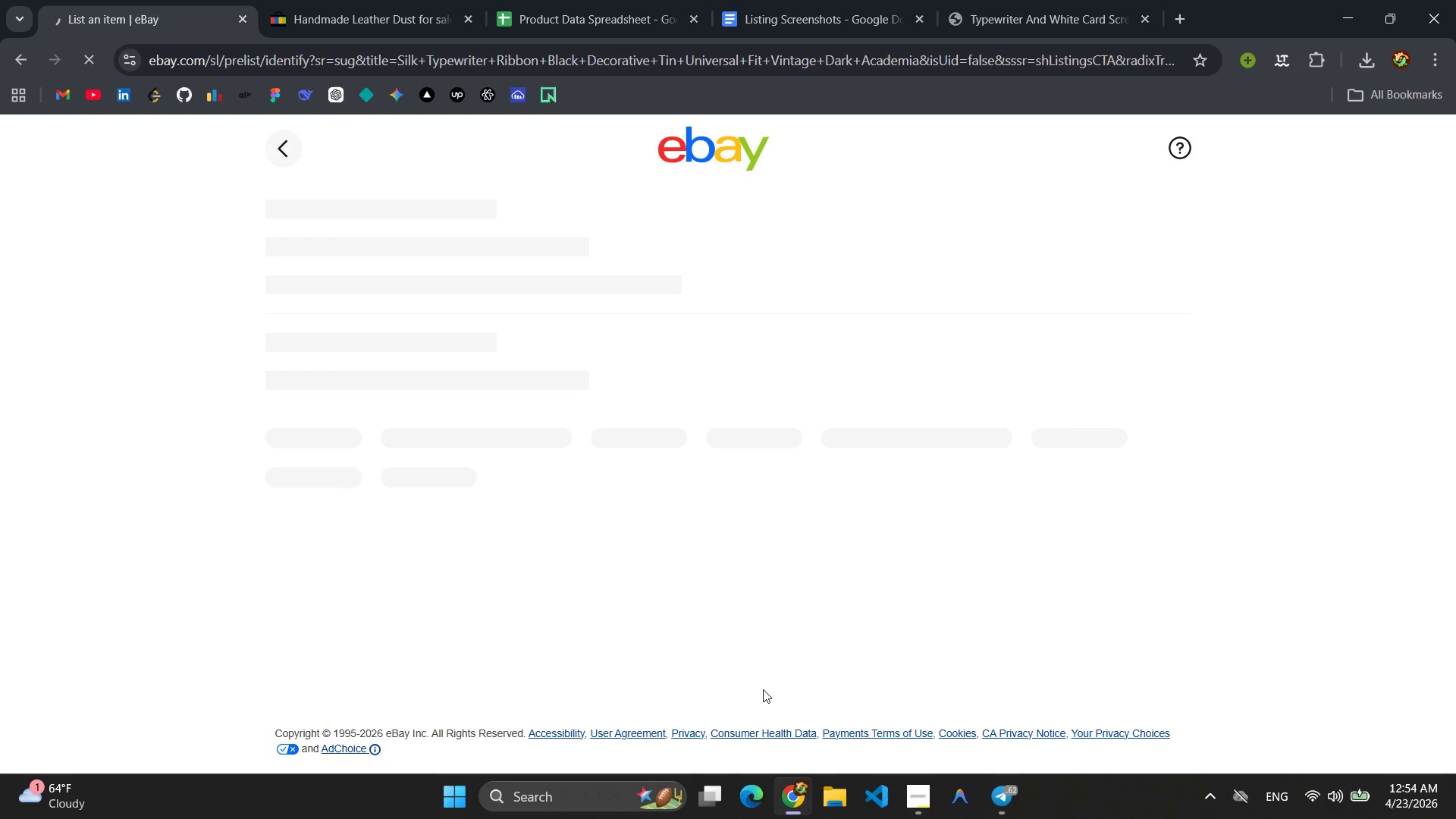 
scroll: coordinate [651, 533], scroll_direction: down, amount: 7.0
 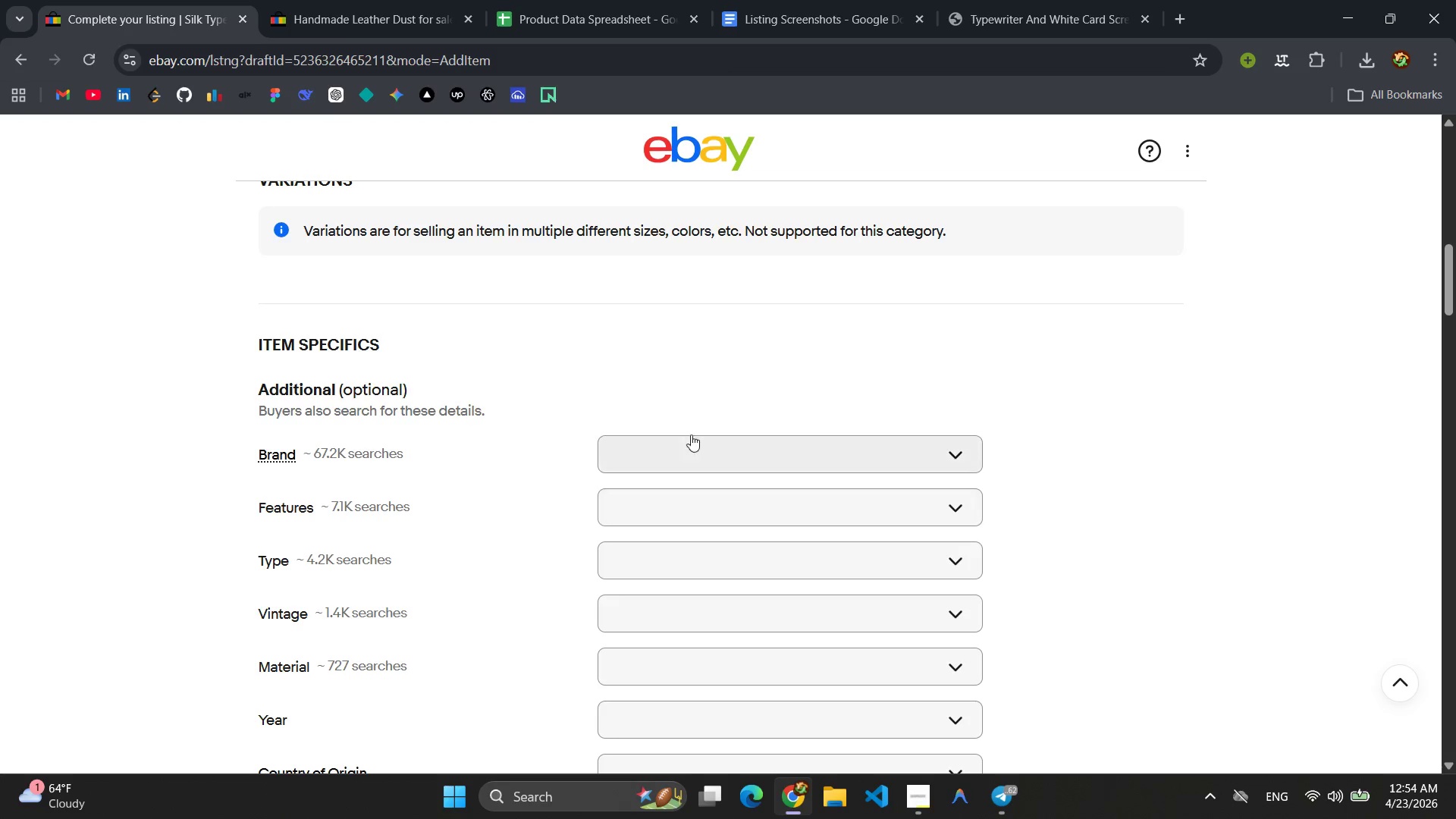 
wait(5.58)
 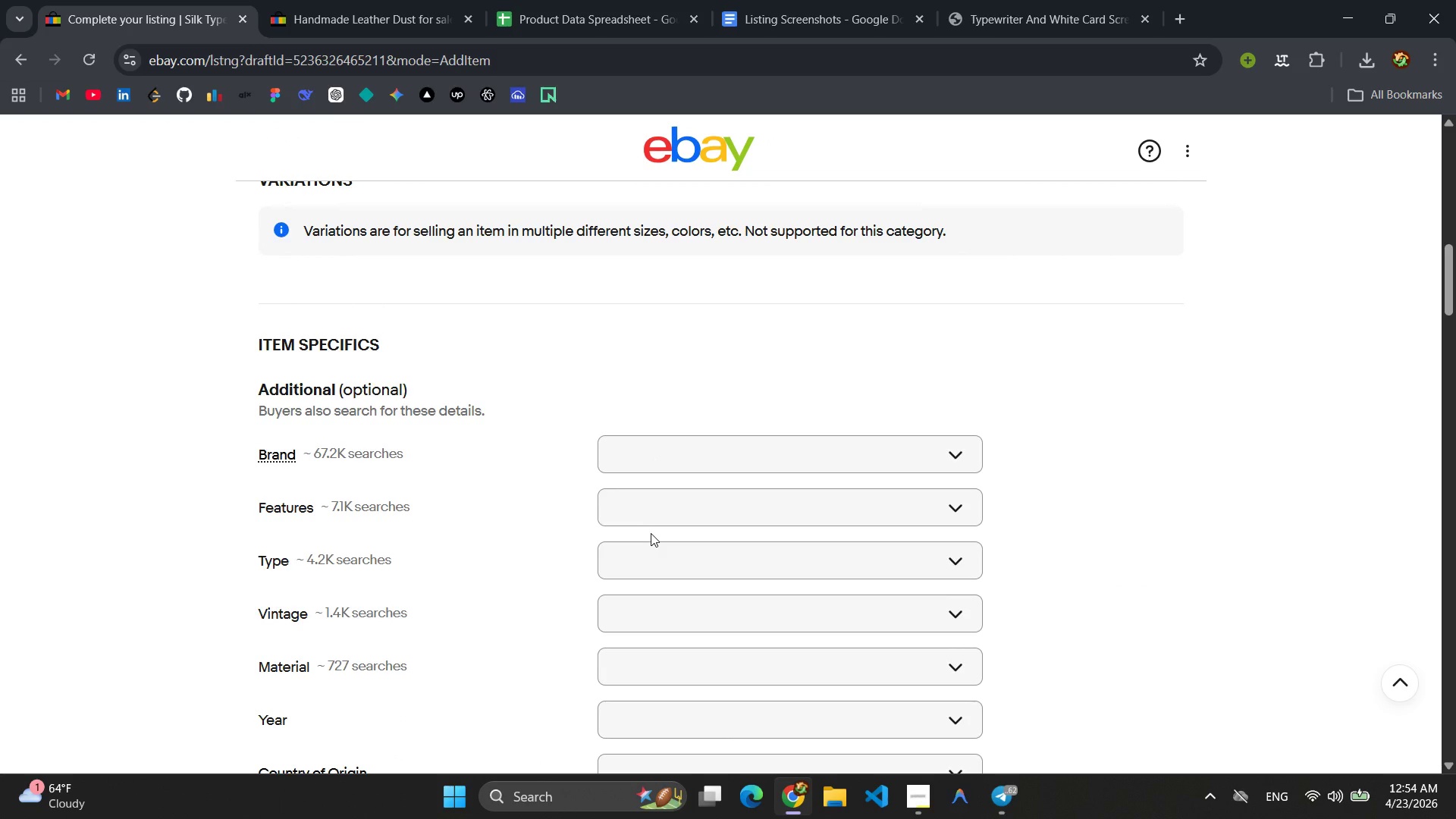 
left_click([680, 457])
 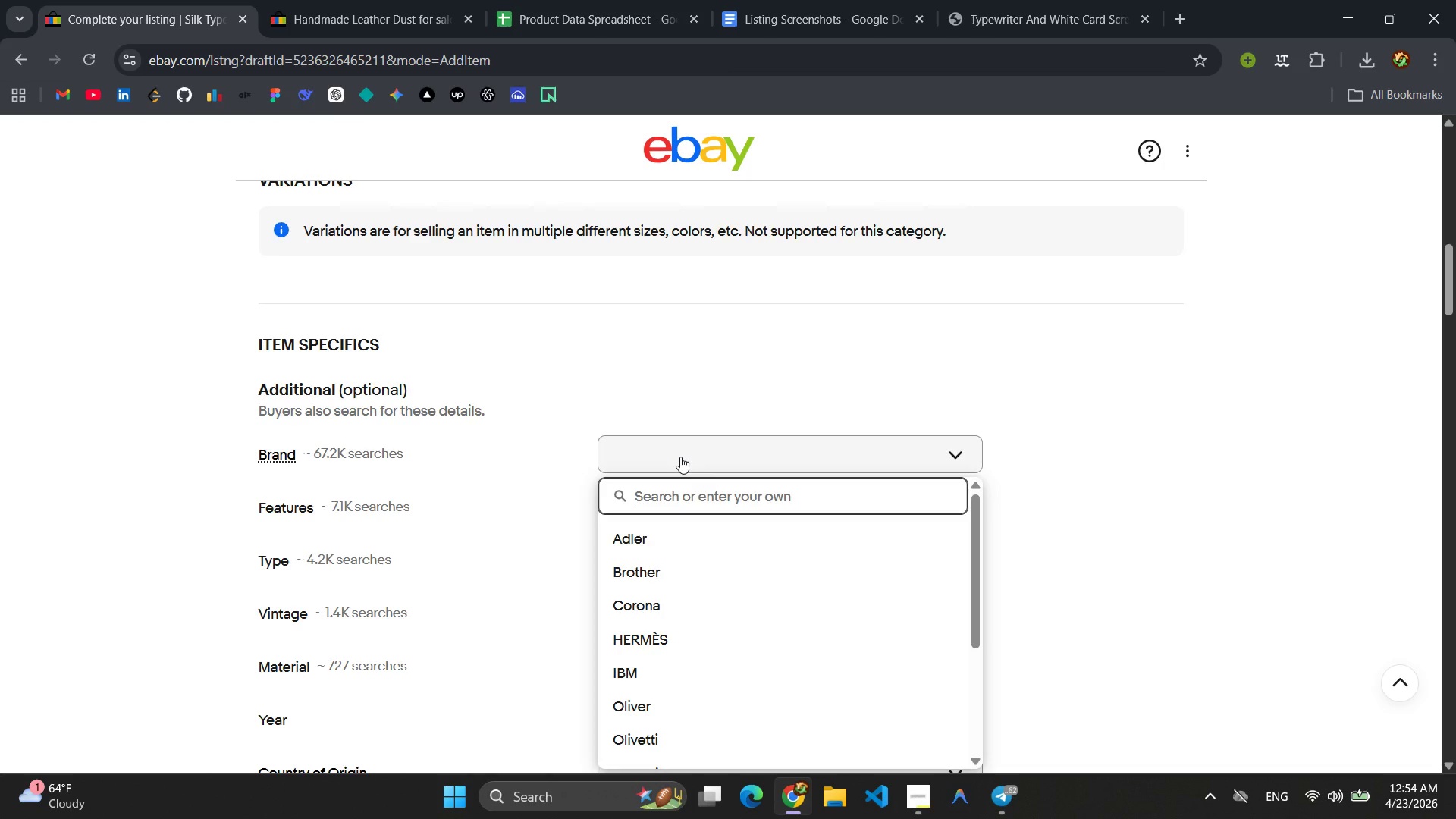 
type(Iron & )
 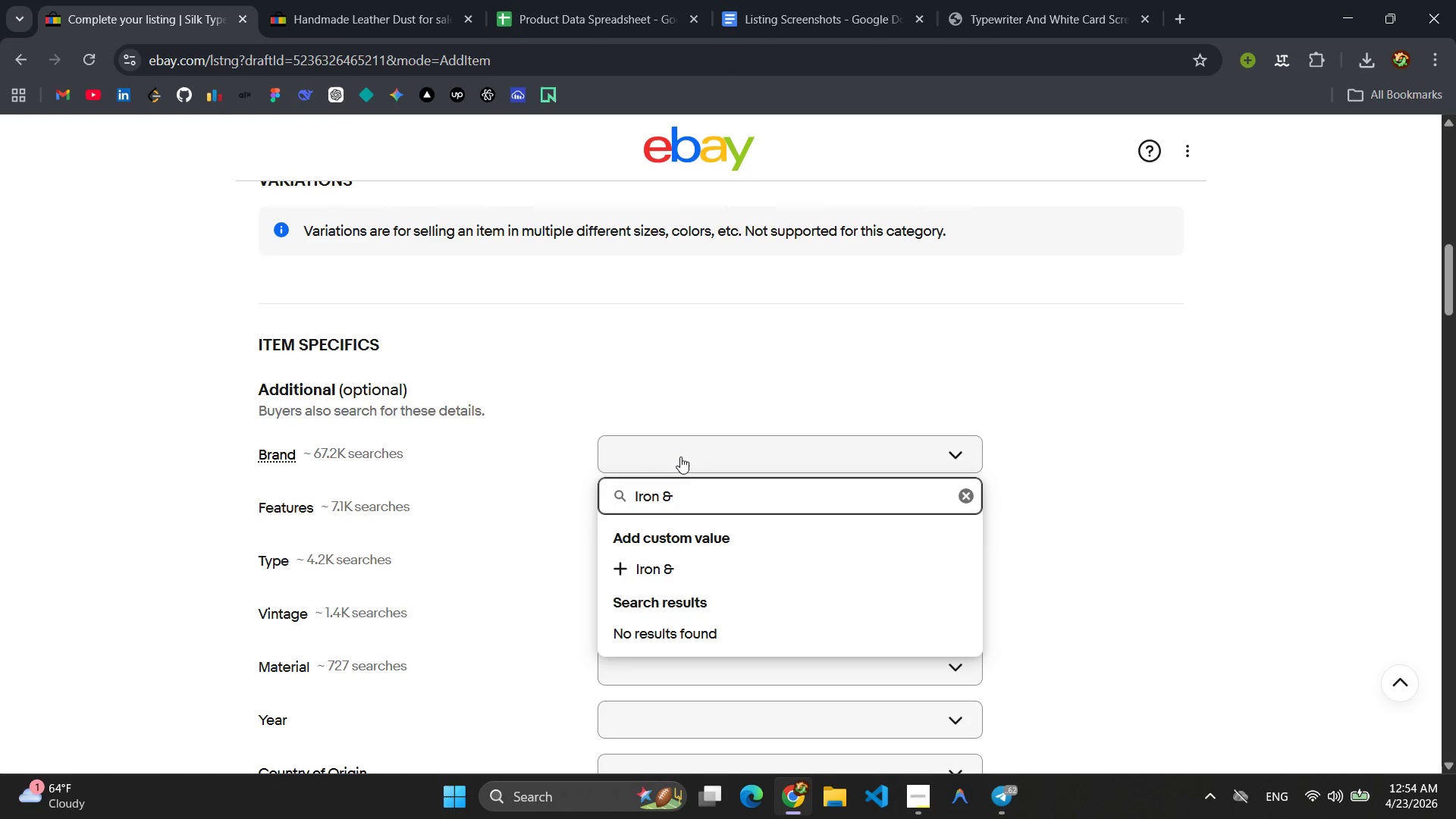 
hold_key(key=ShiftLeft, duration=2.08)
 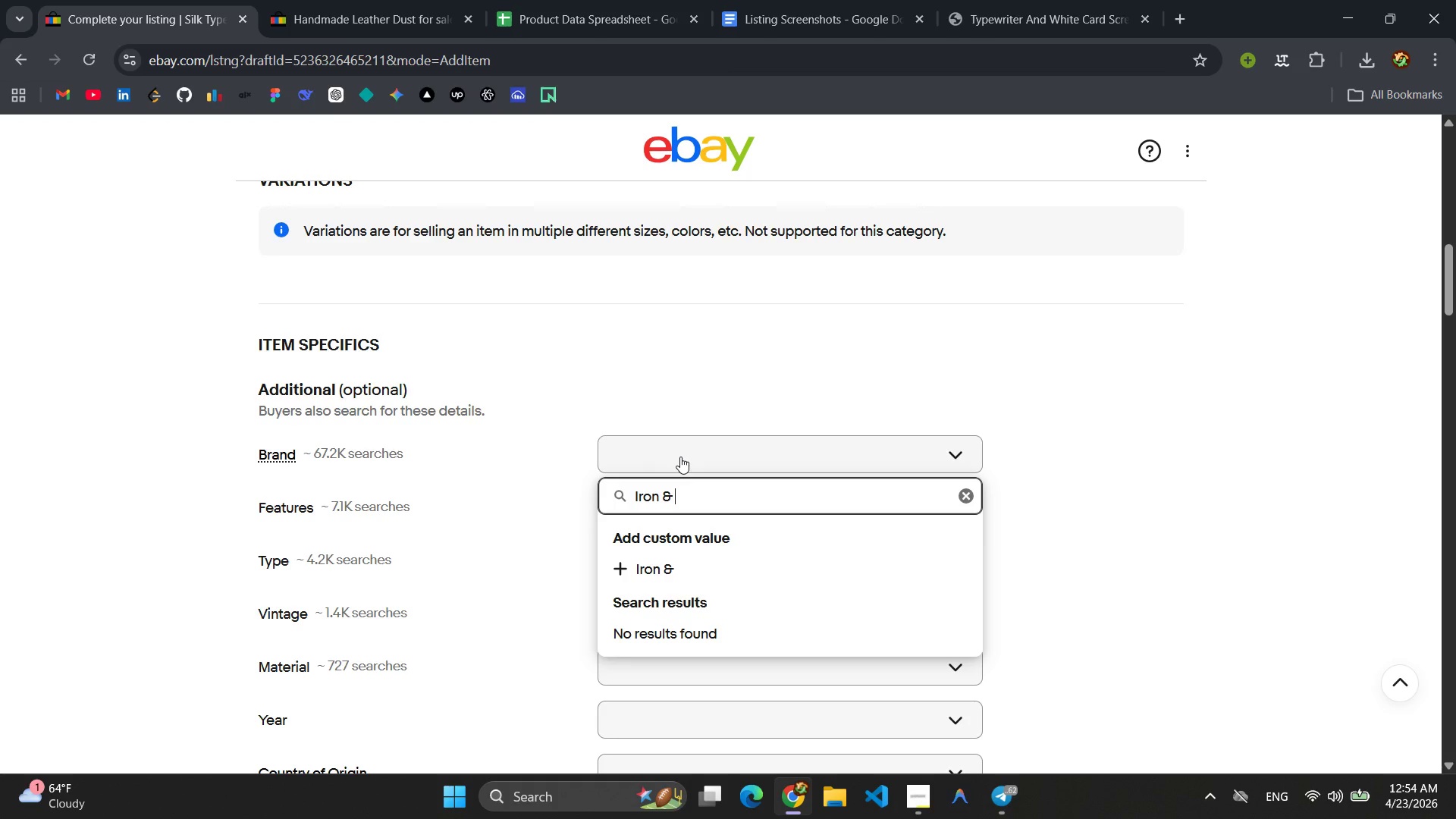 
hold_key(key=Backspace, duration=0.95)
 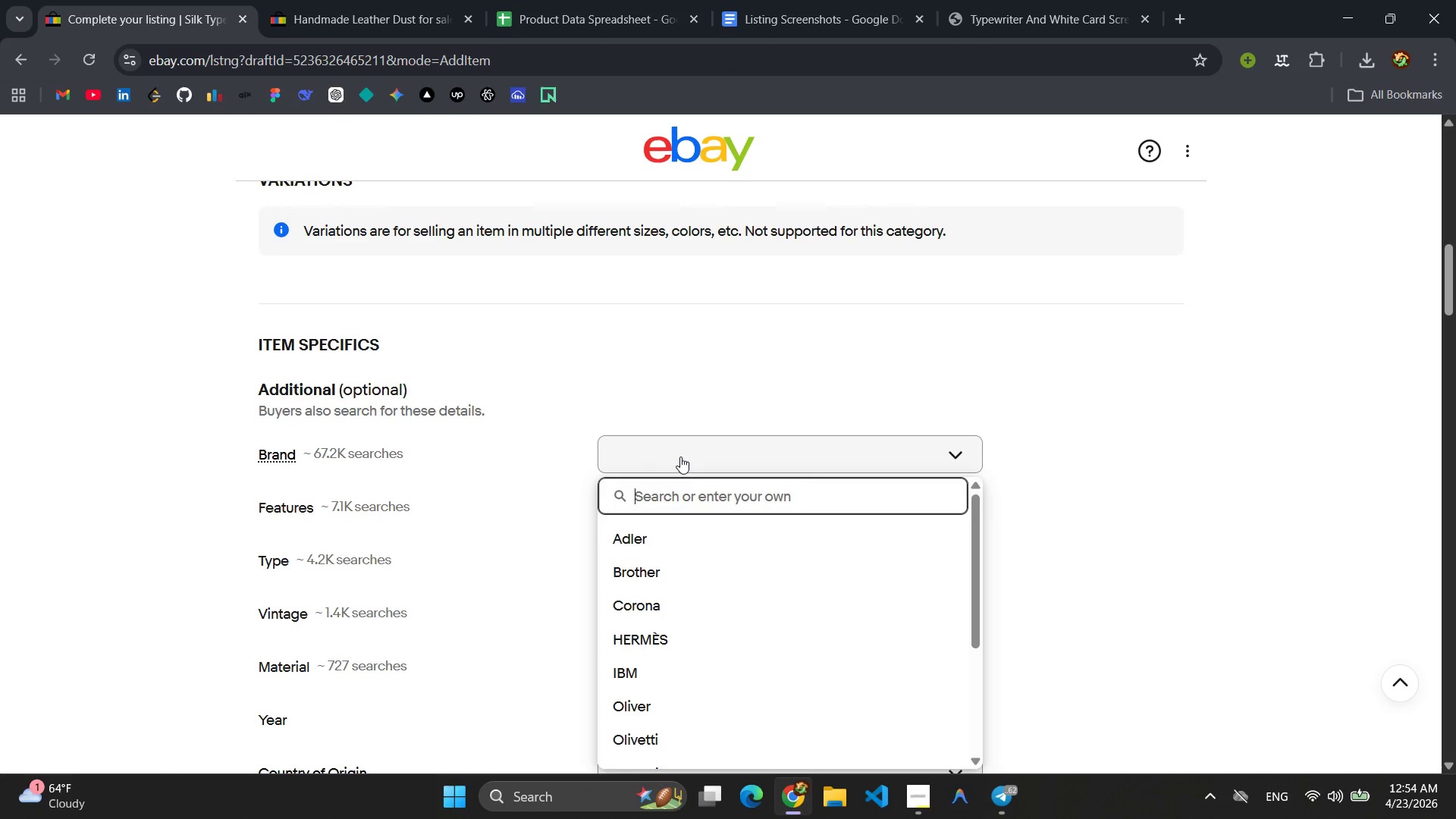 
type(Ink & Iron Ani)
key(Backspace)
type(tiquities )
 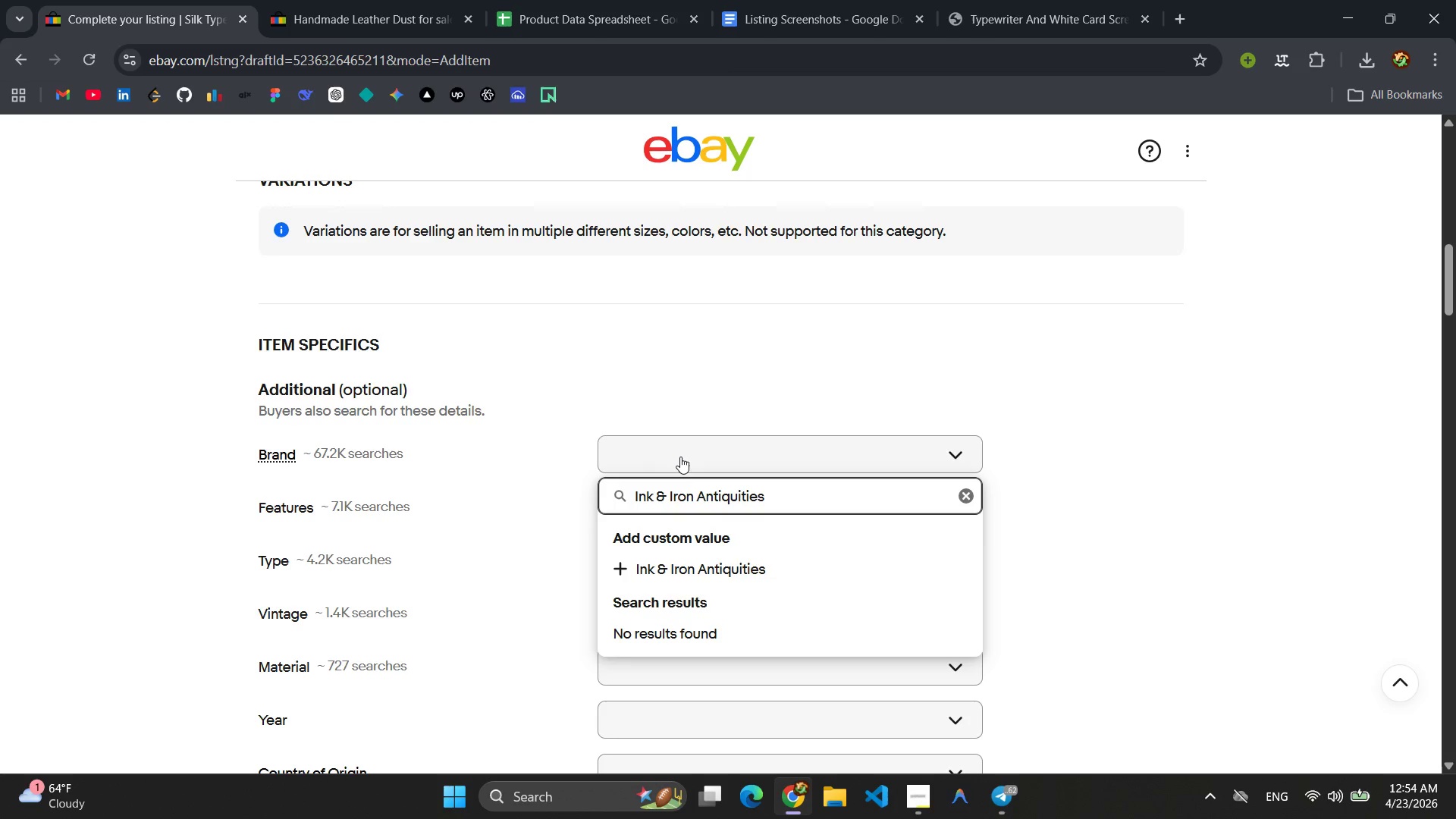 
key(Control+A)
 